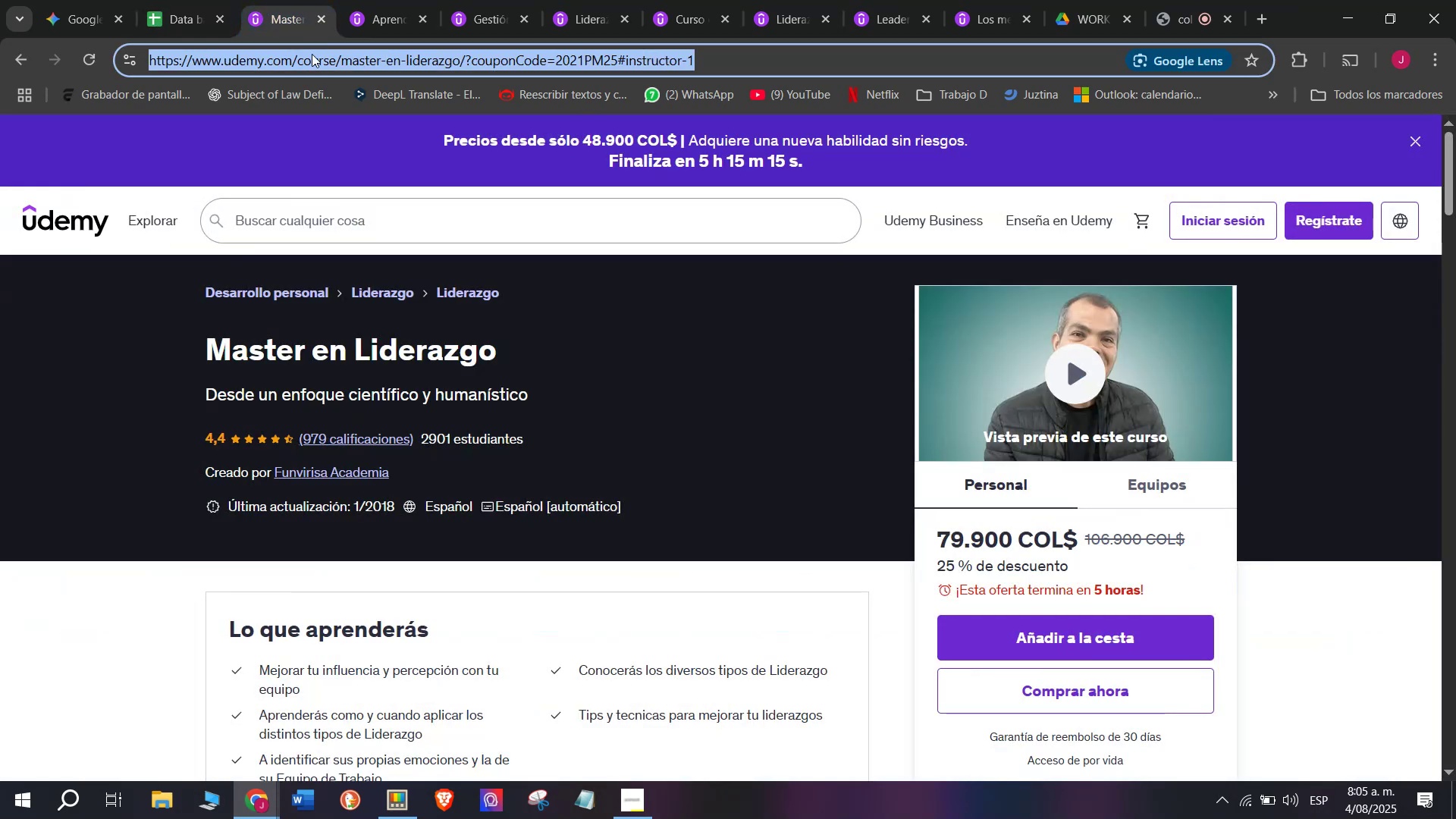 
key(Control+C)
 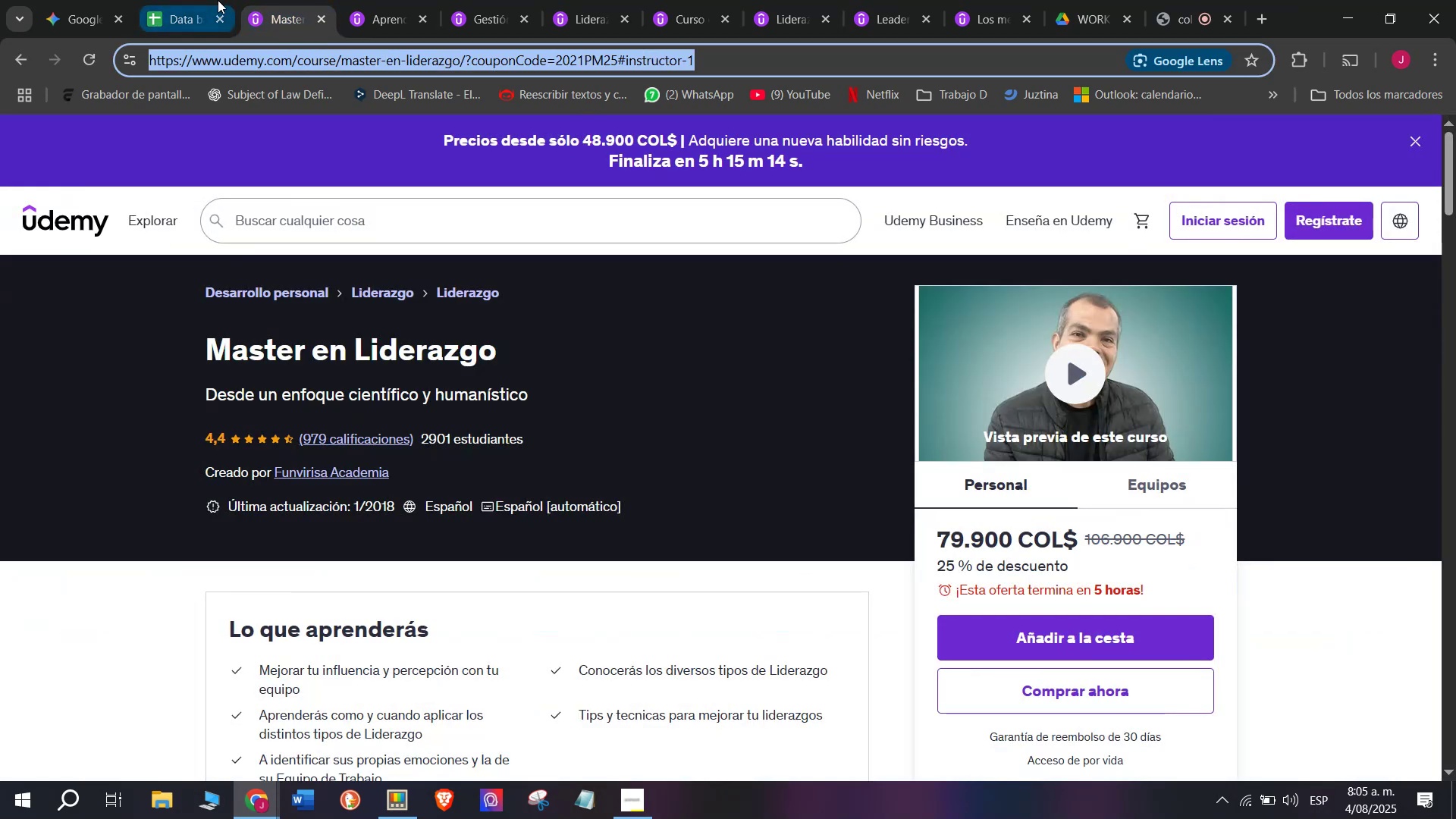 
left_click([202, 0])
 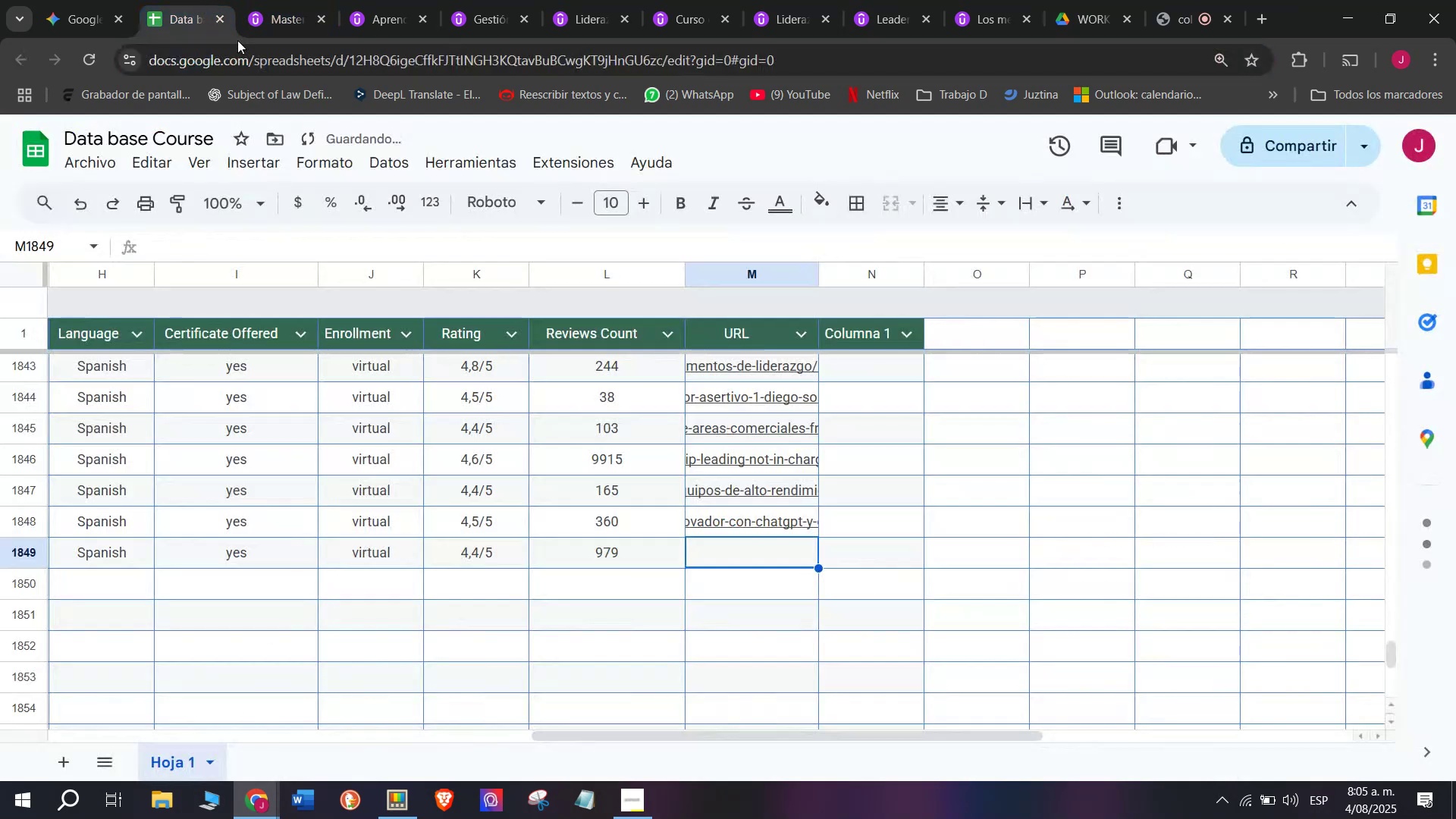 
key(Z)
 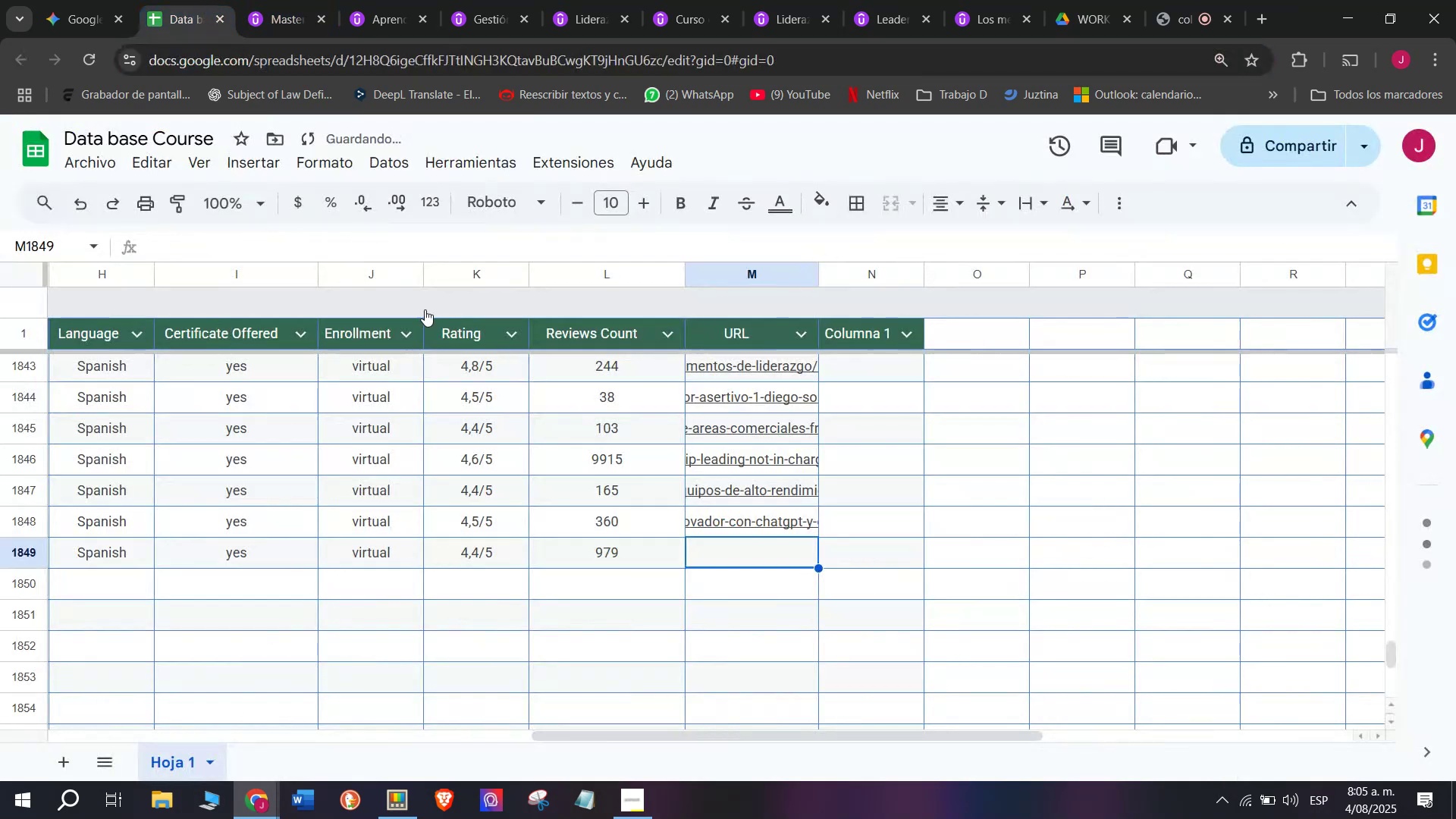 
key(Control+ControlLeft)
 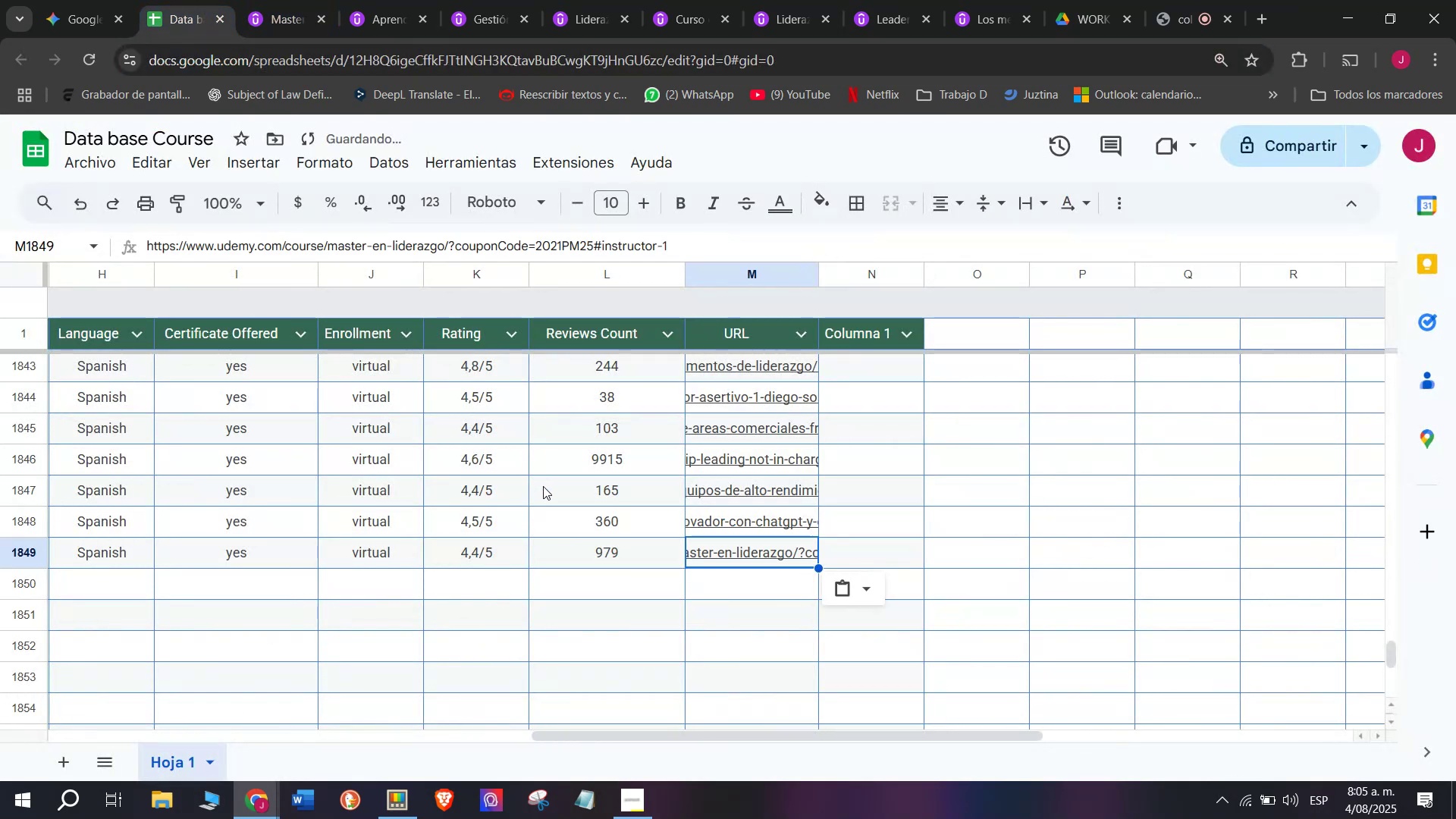 
key(Control+V)
 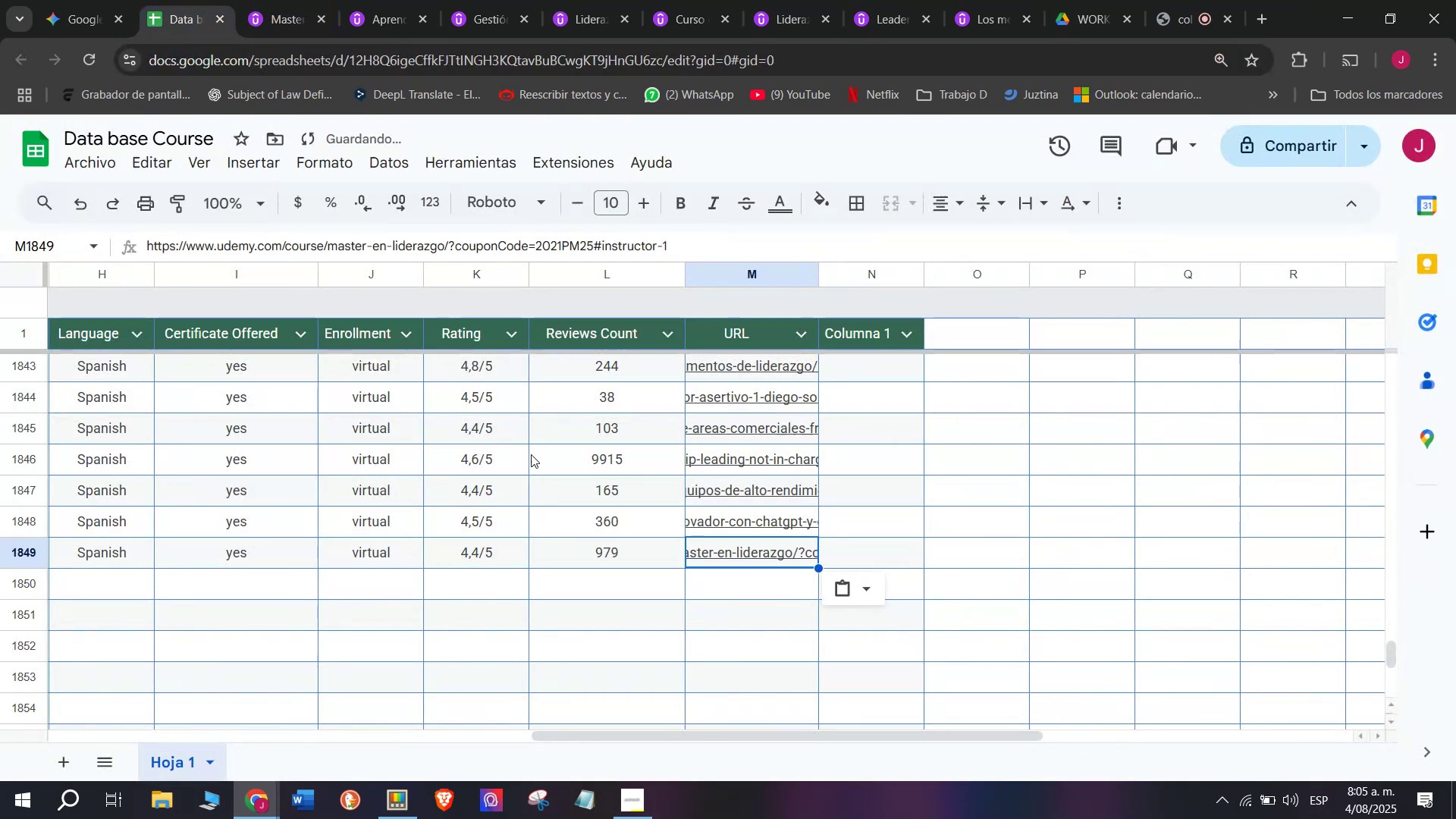 
scroll: coordinate [123, 579], scroll_direction: up, amount: 3.0
 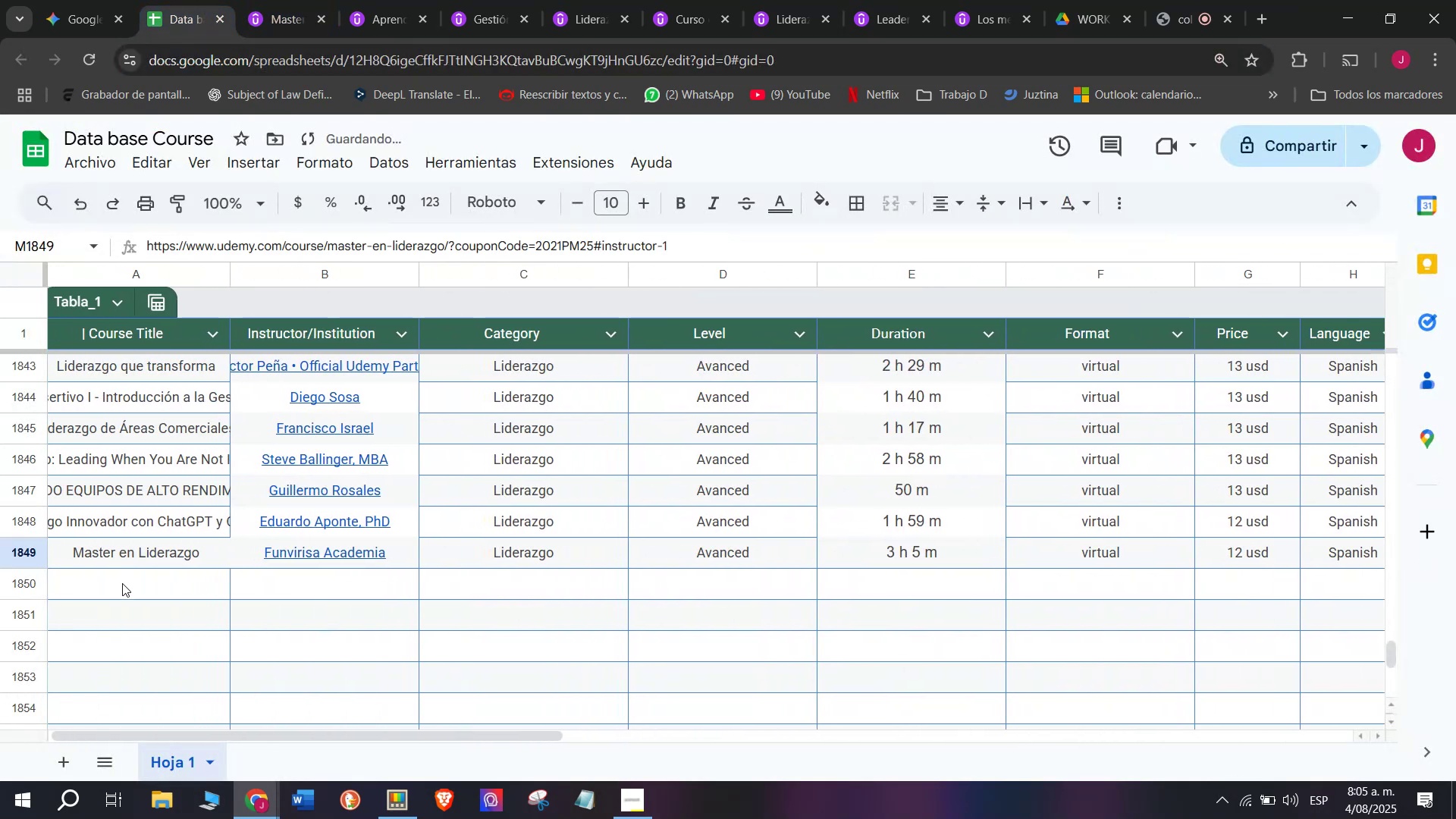 
left_click([119, 583])
 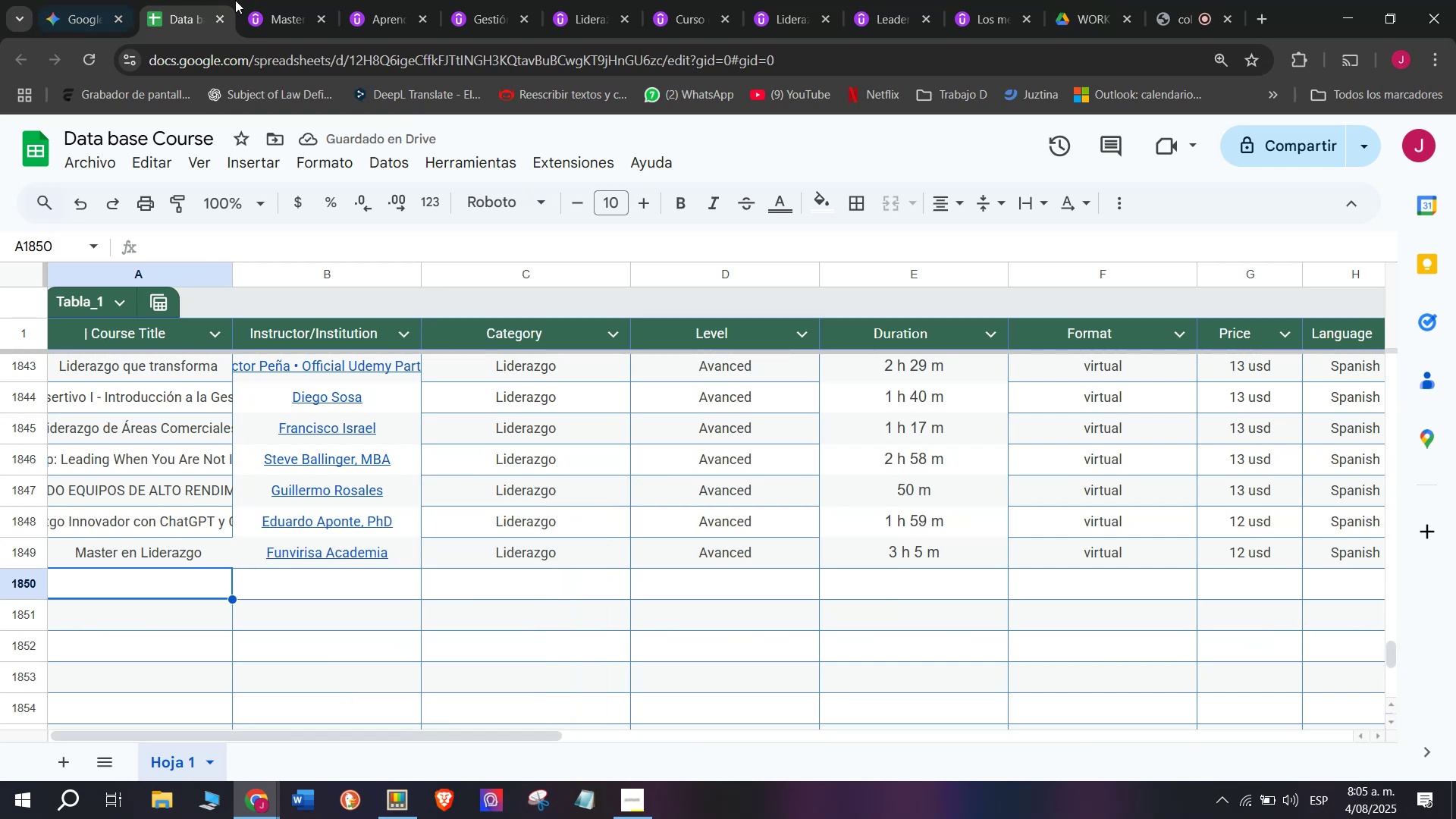 
double_click([316, 11])
 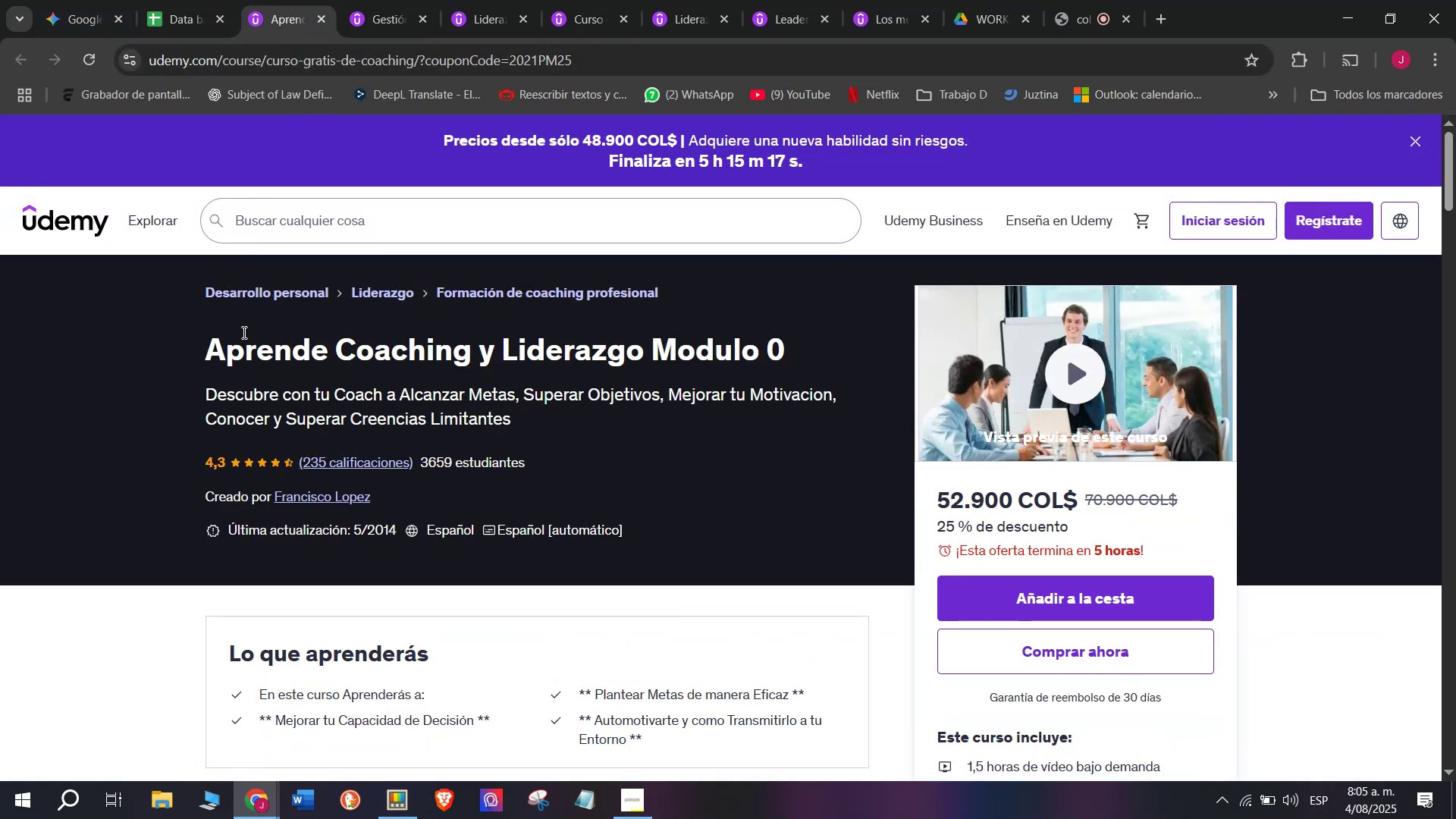 
left_click_drag(start_coordinate=[200, 340], to_coordinate=[793, 337])
 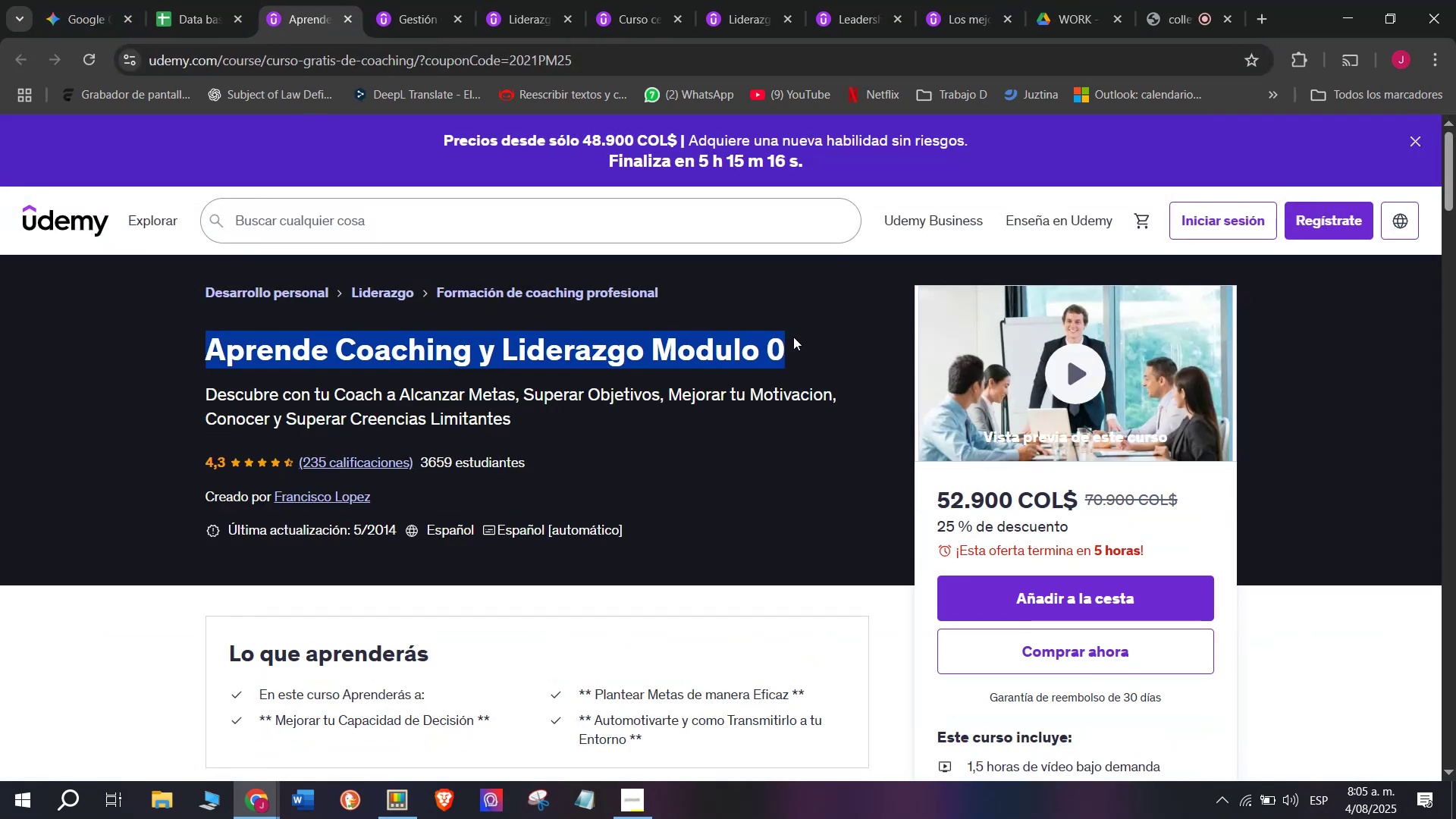 
key(Control+ControlLeft)
 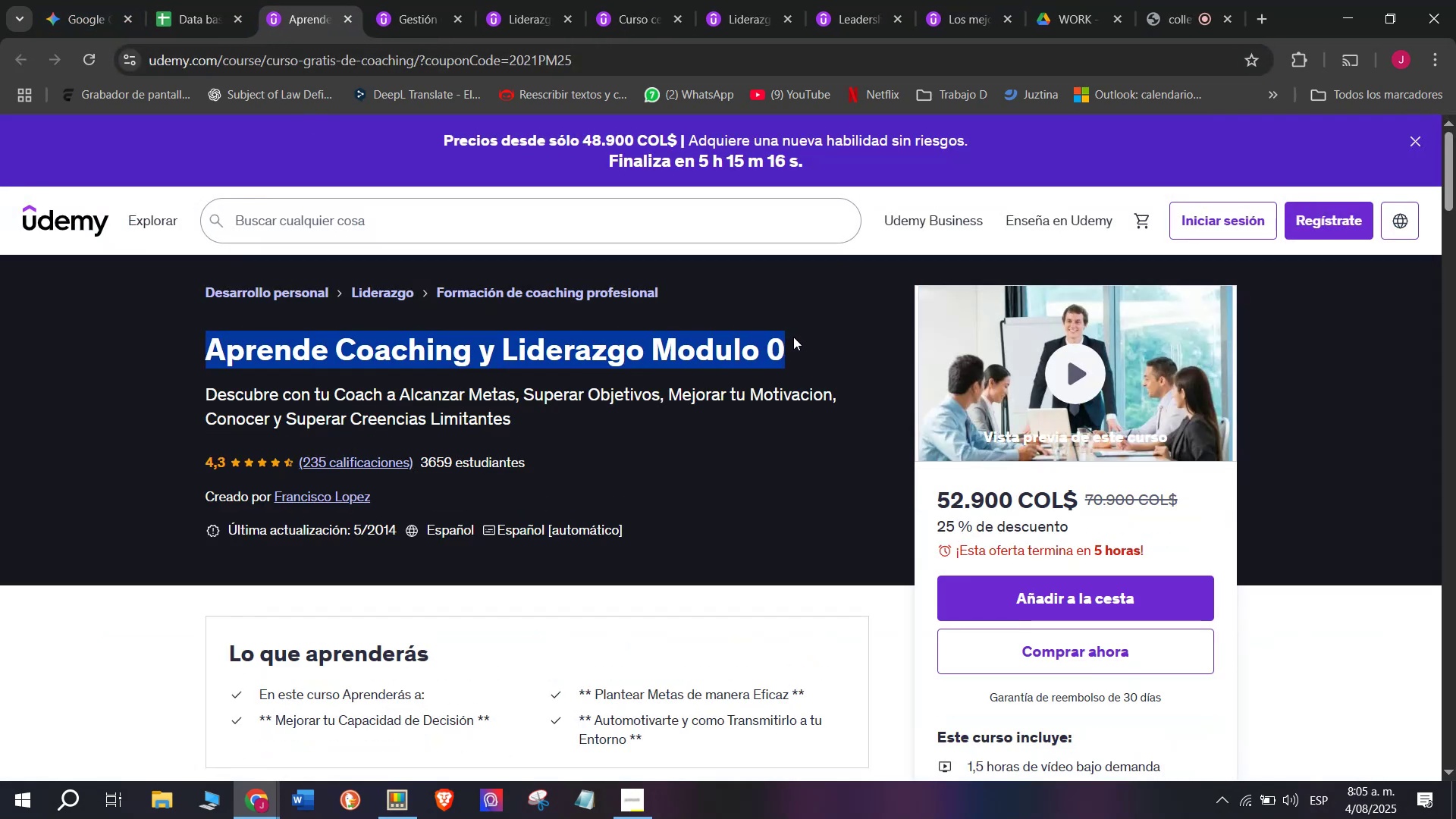 
key(Break)
 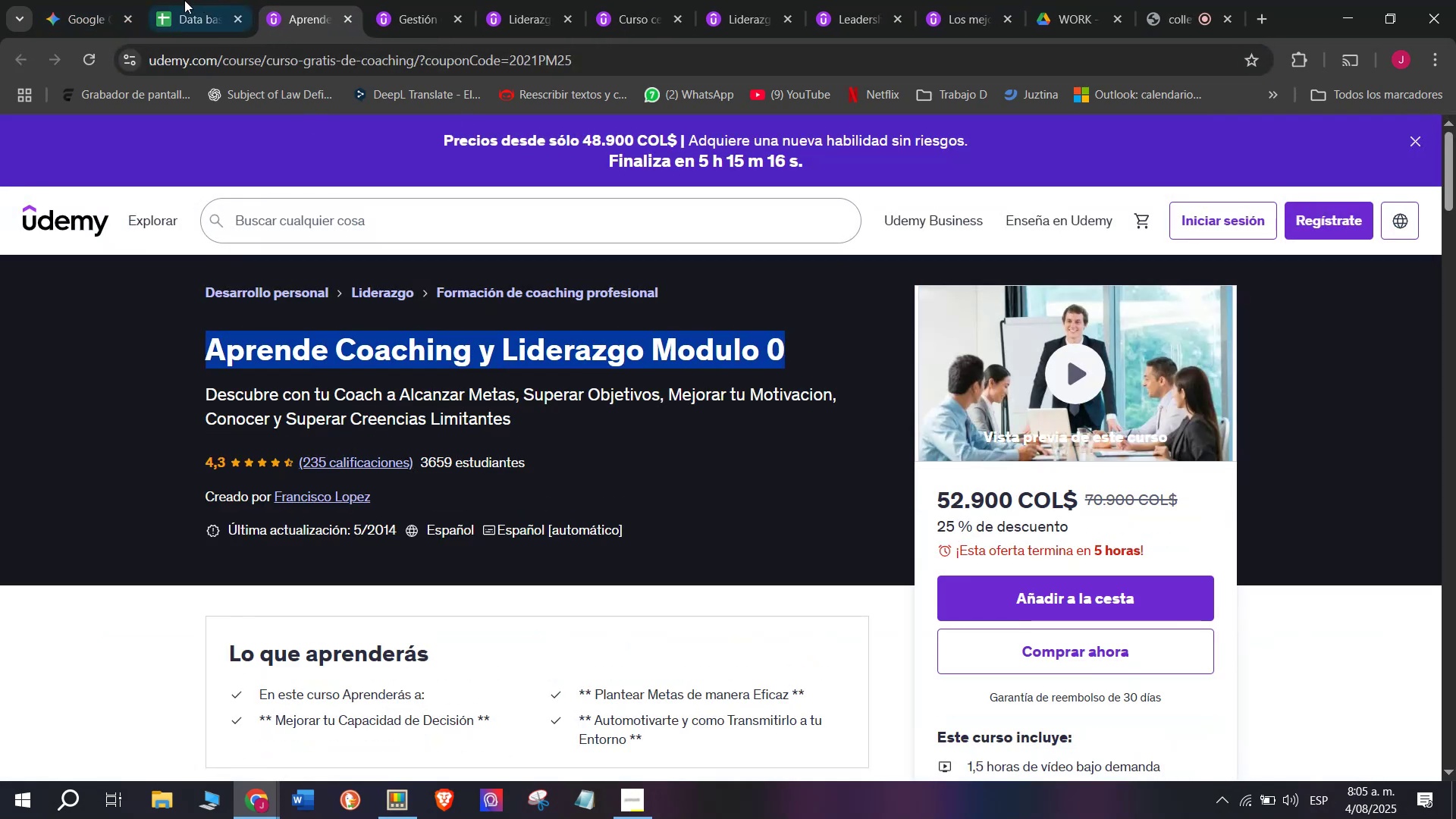 
key(Control+C)
 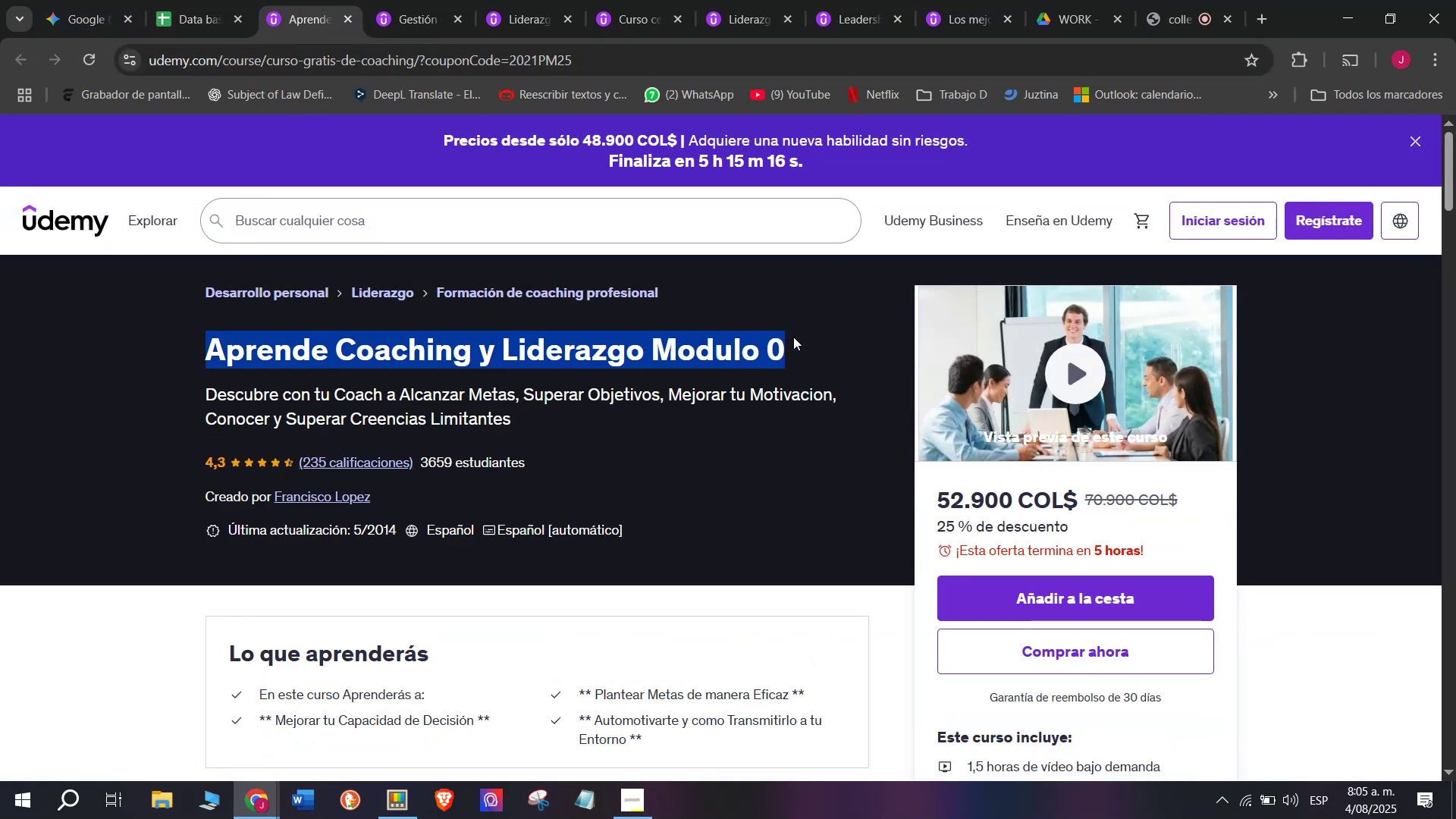 
key(Break)
 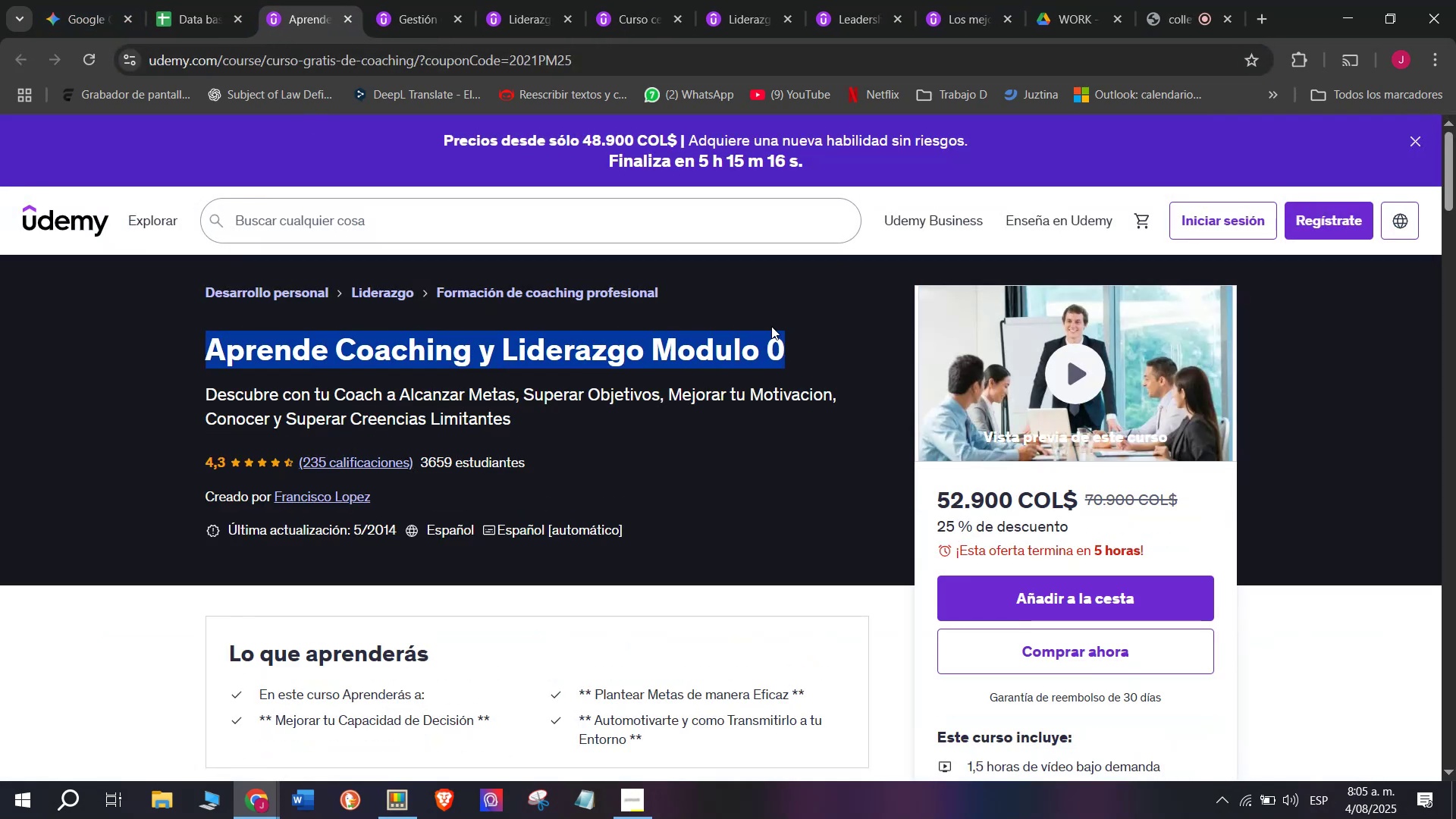 
key(Control+ControlLeft)
 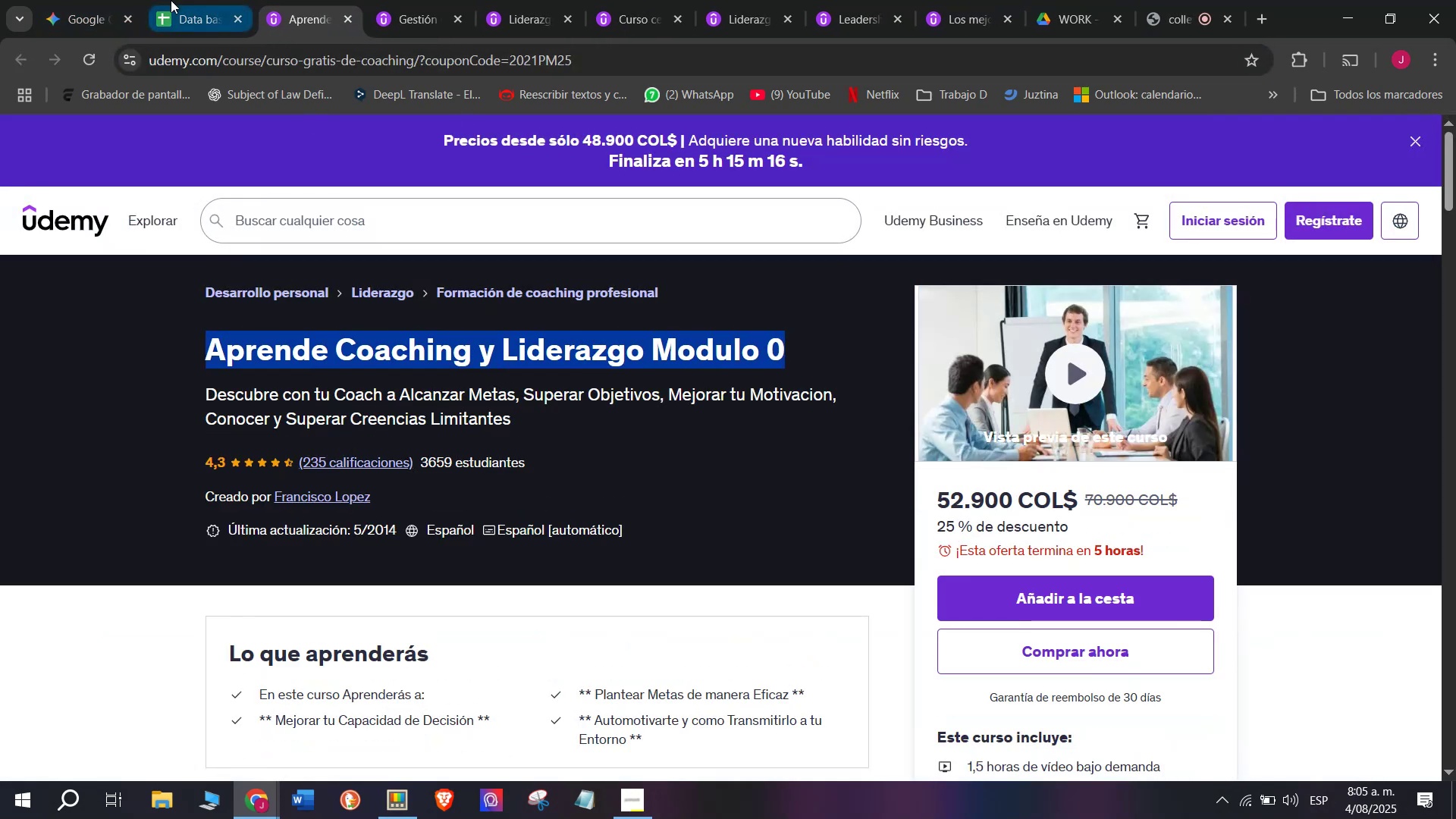 
key(Control+C)
 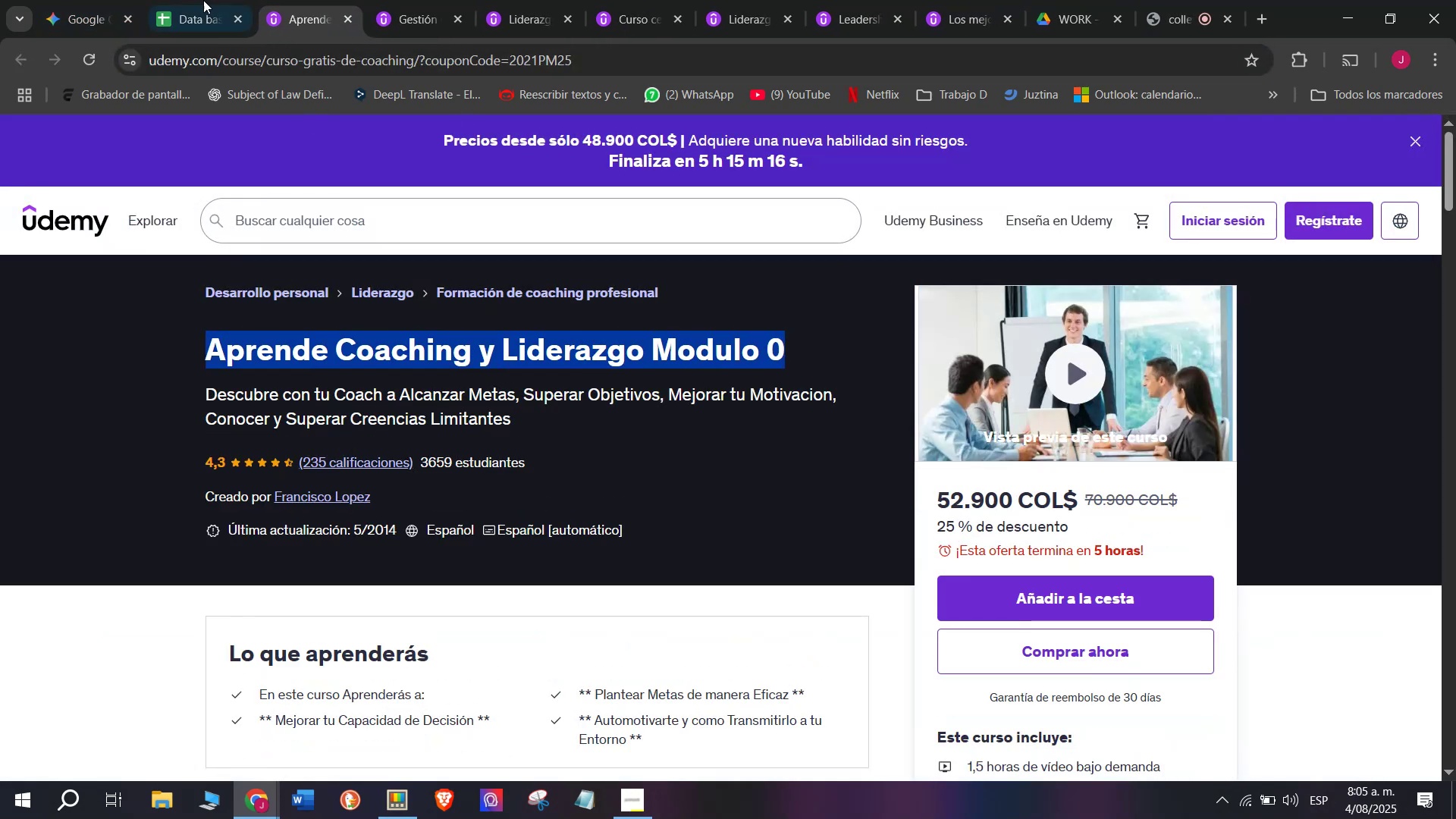 
left_click([171, 0])
 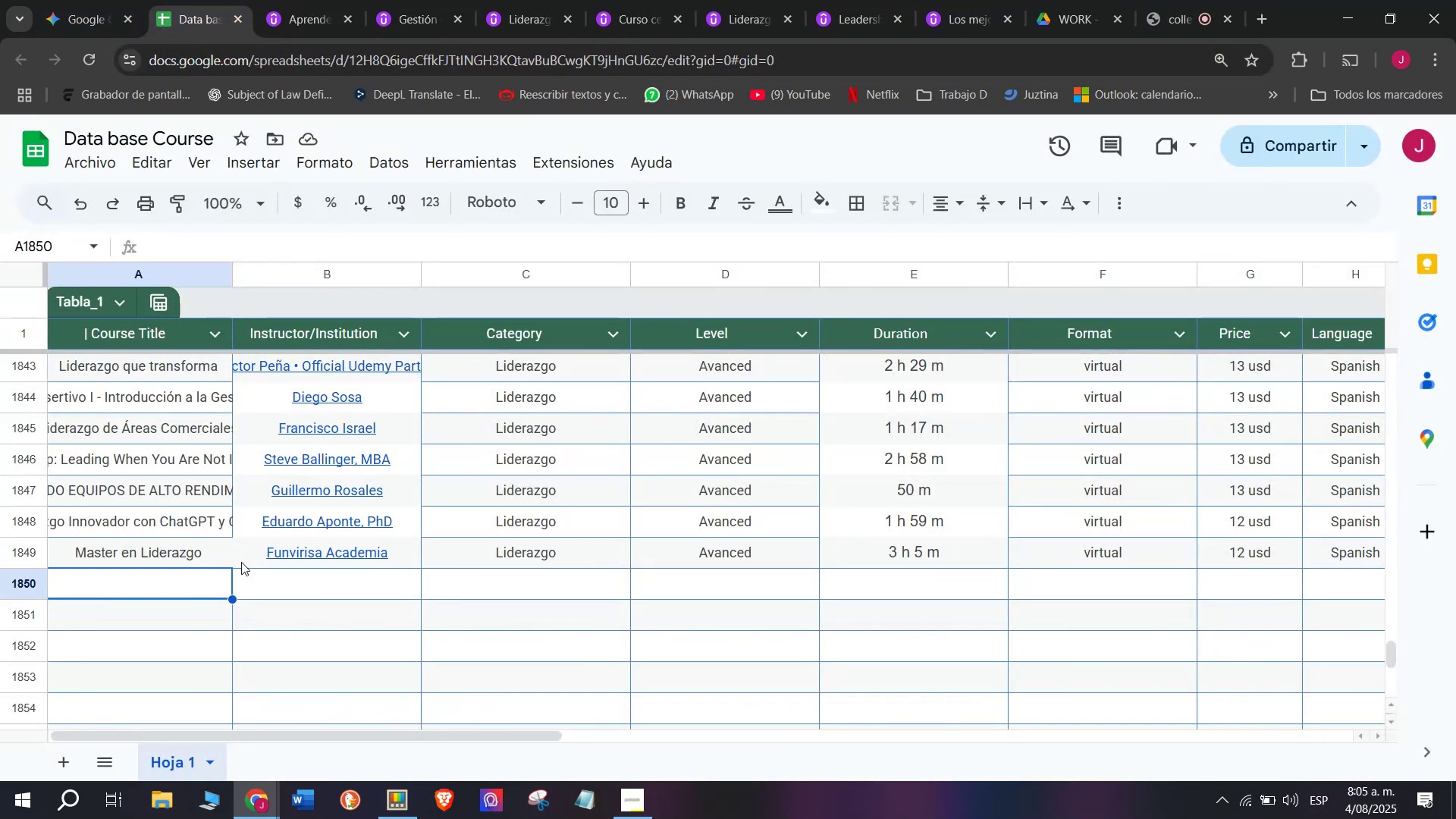 
key(Z)
 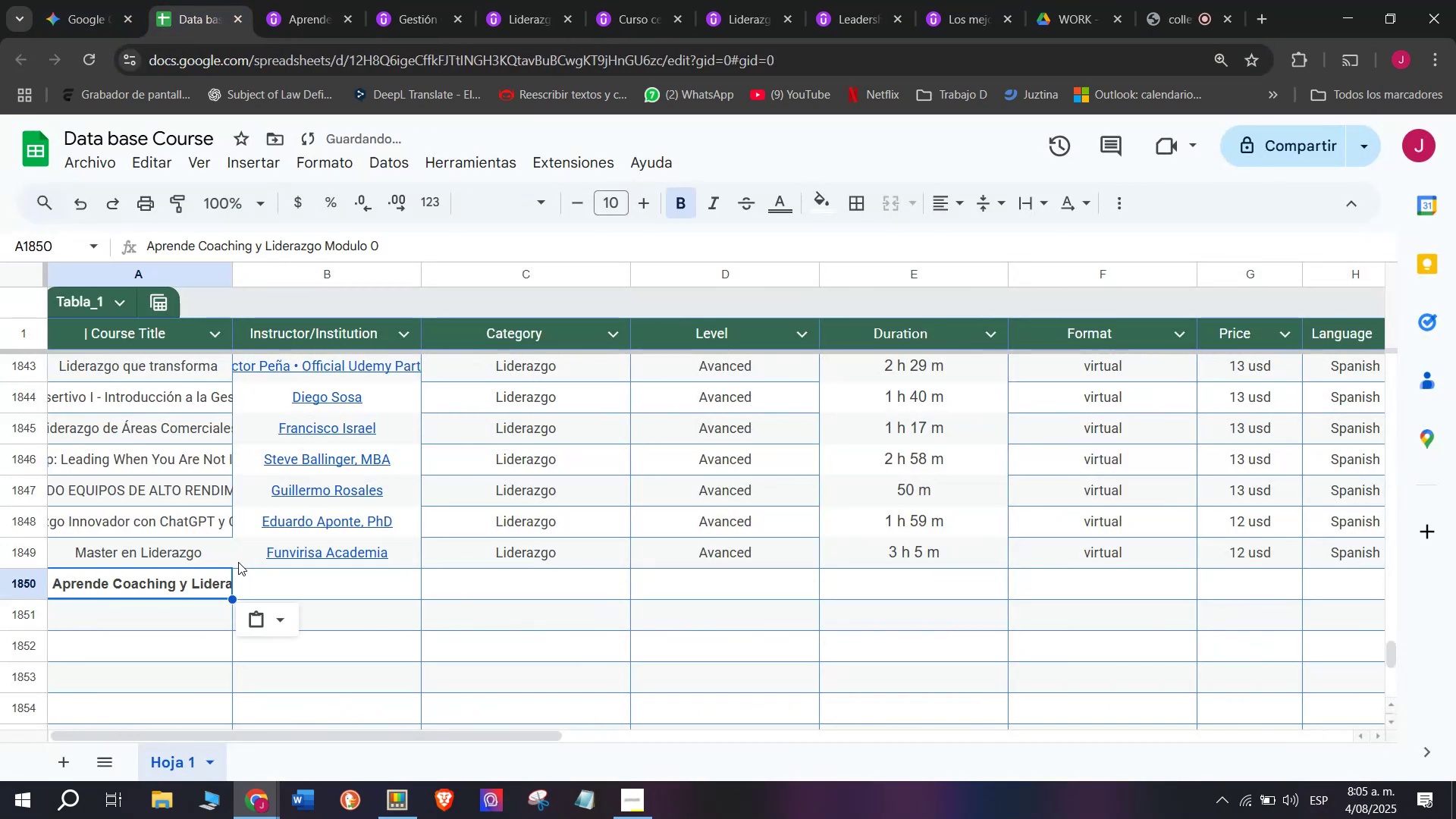 
key(Control+ControlLeft)
 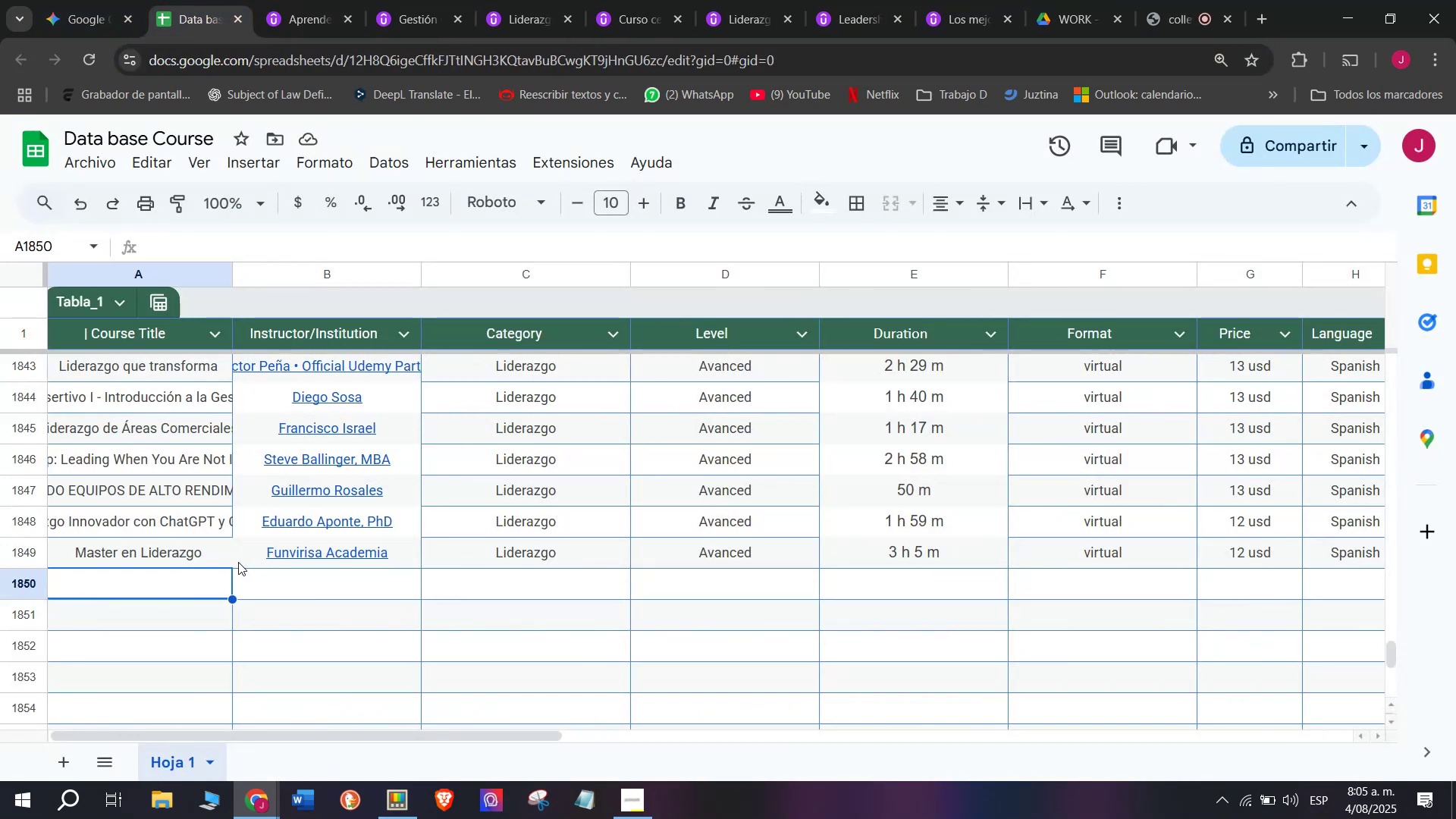 
key(Control+V)
 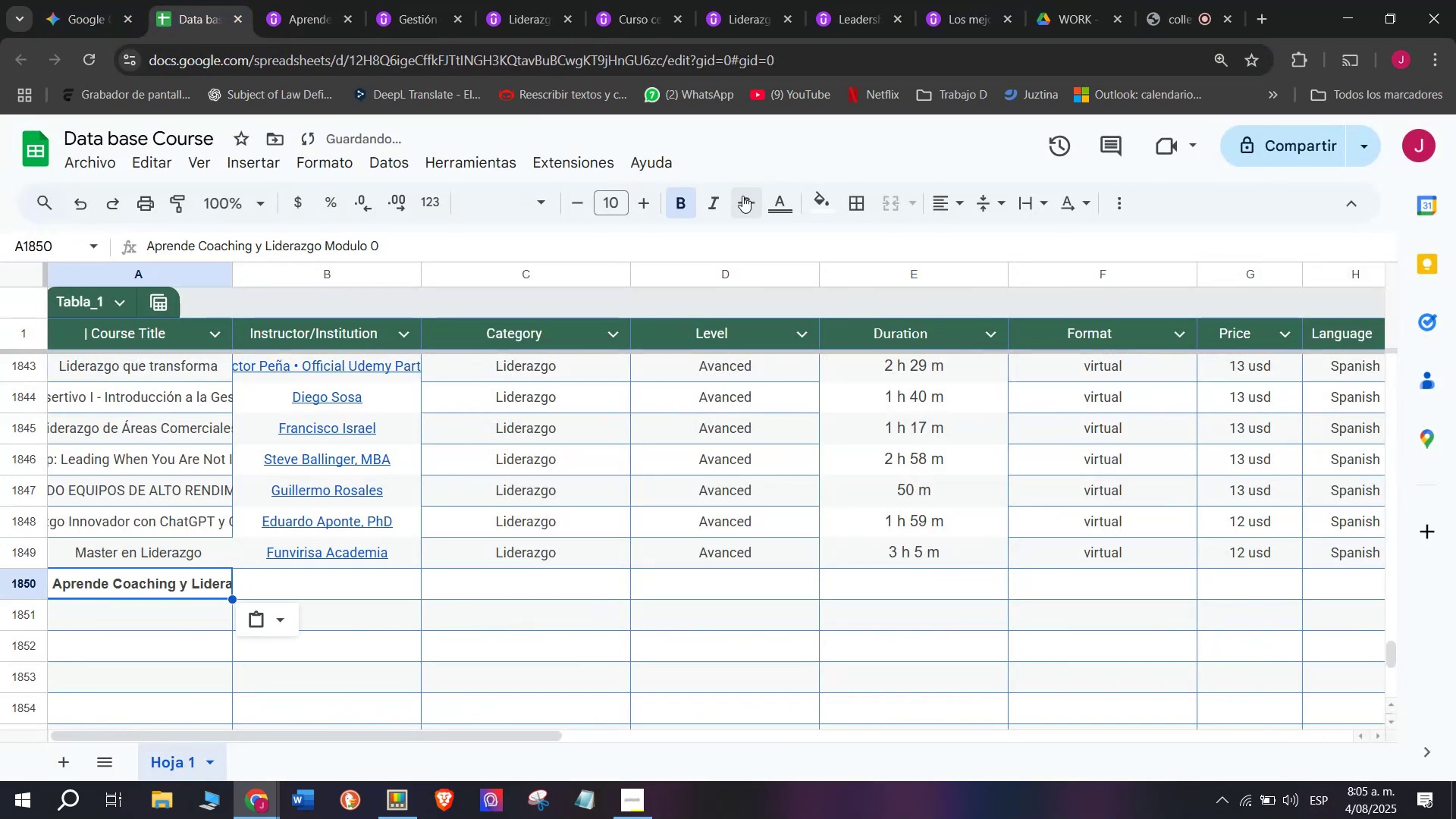 
left_click([695, 192])
 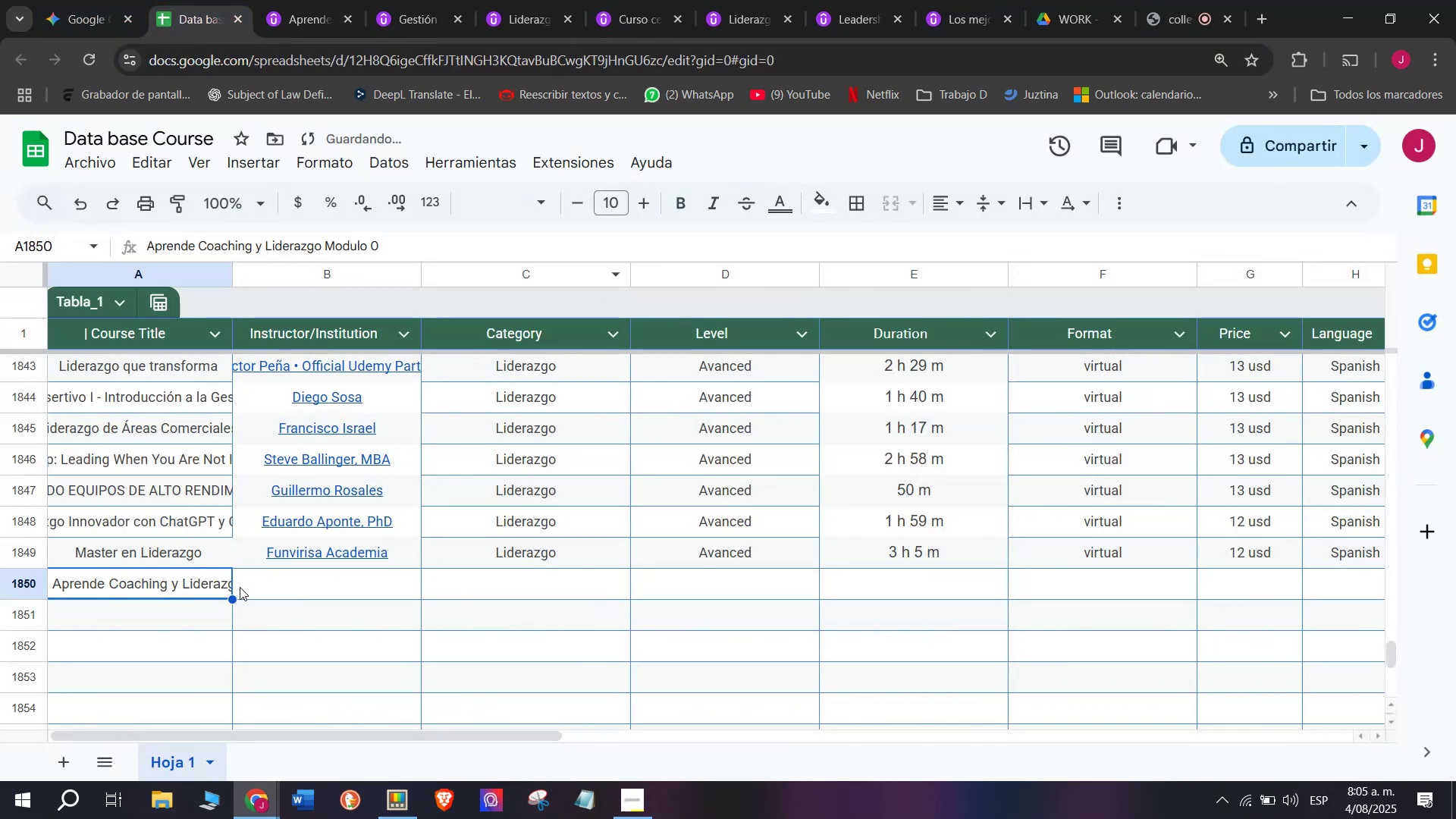 
left_click([364, 575])
 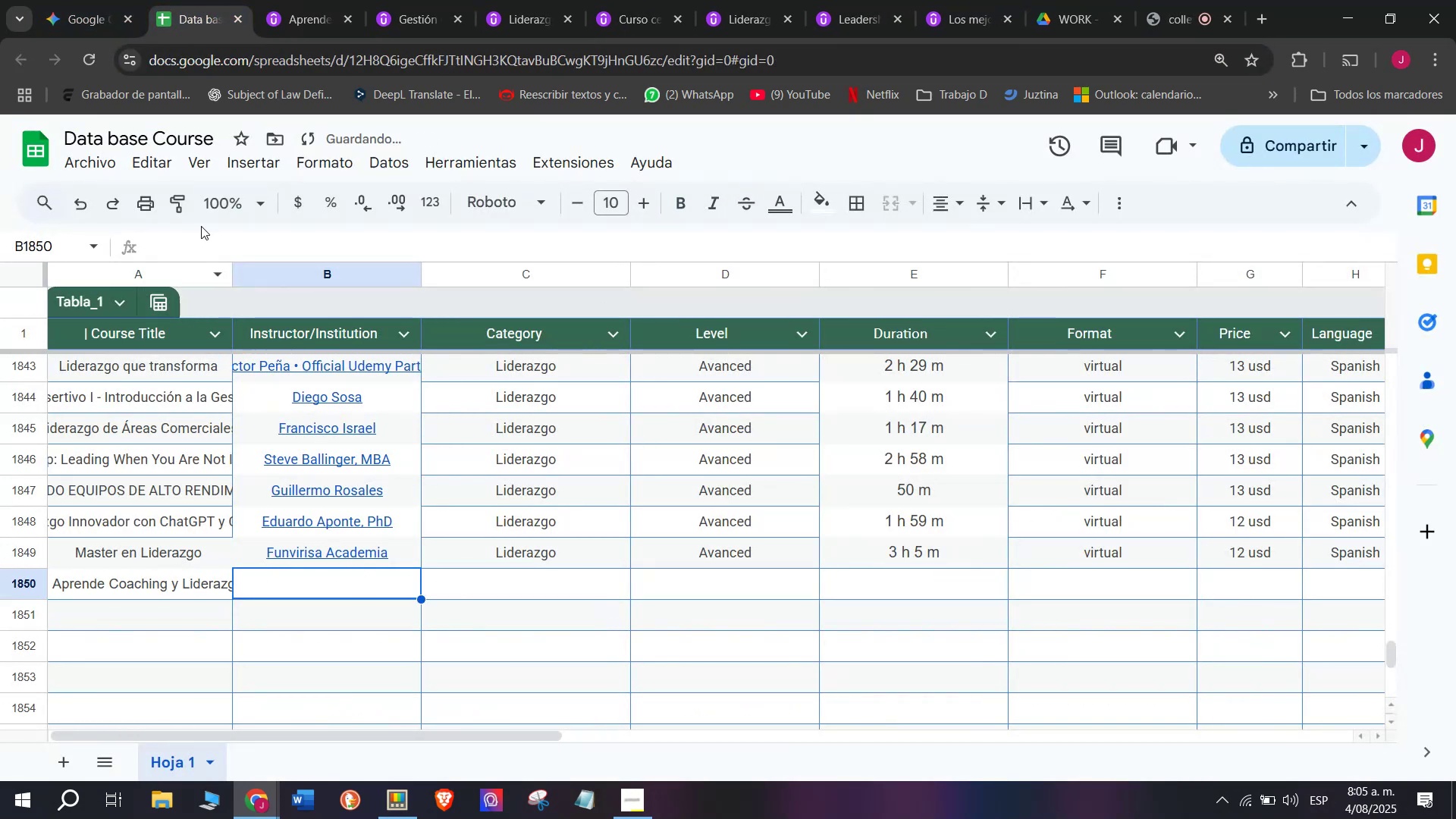 
left_click([270, 0])
 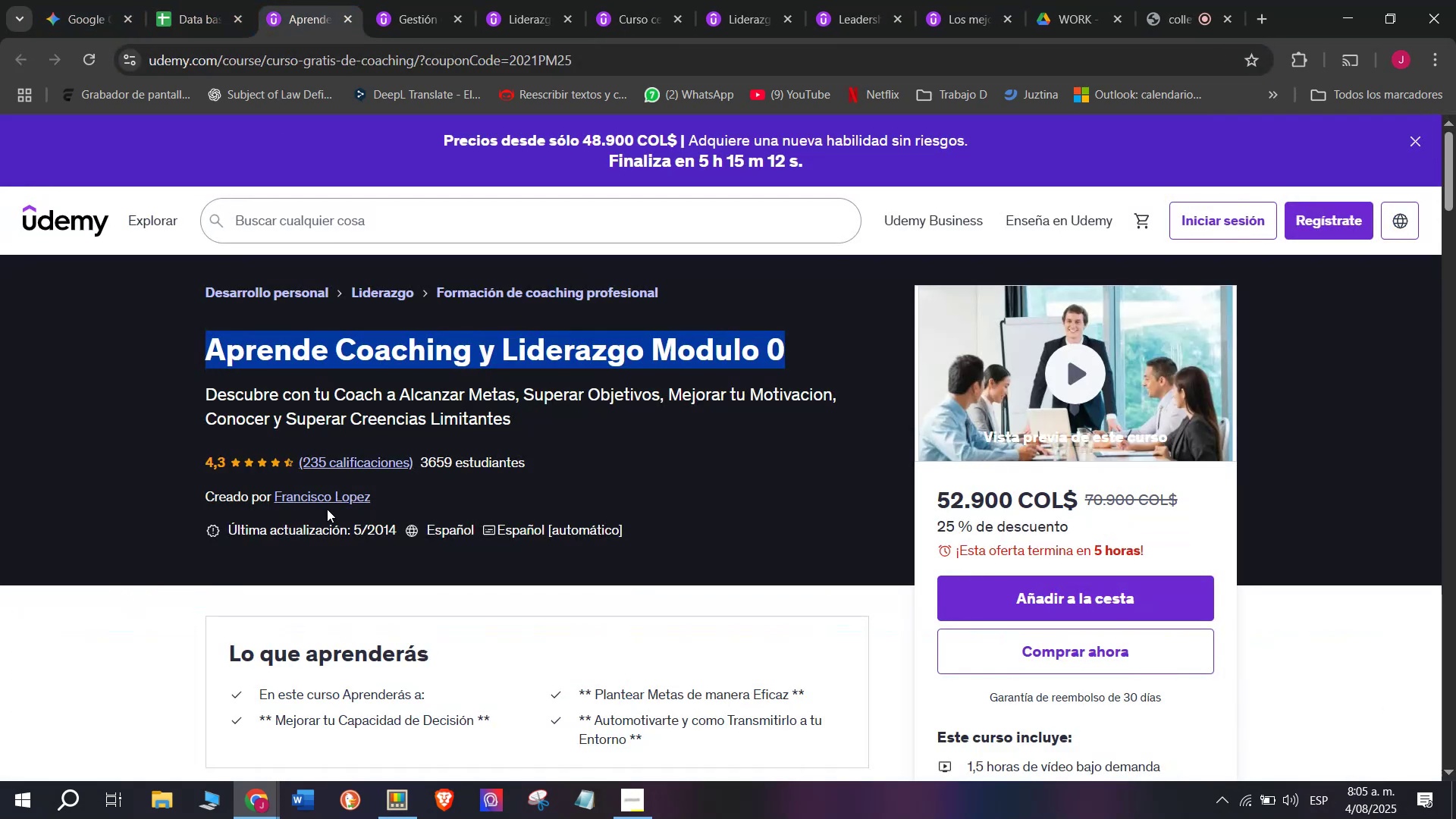 
left_click([308, 500])
 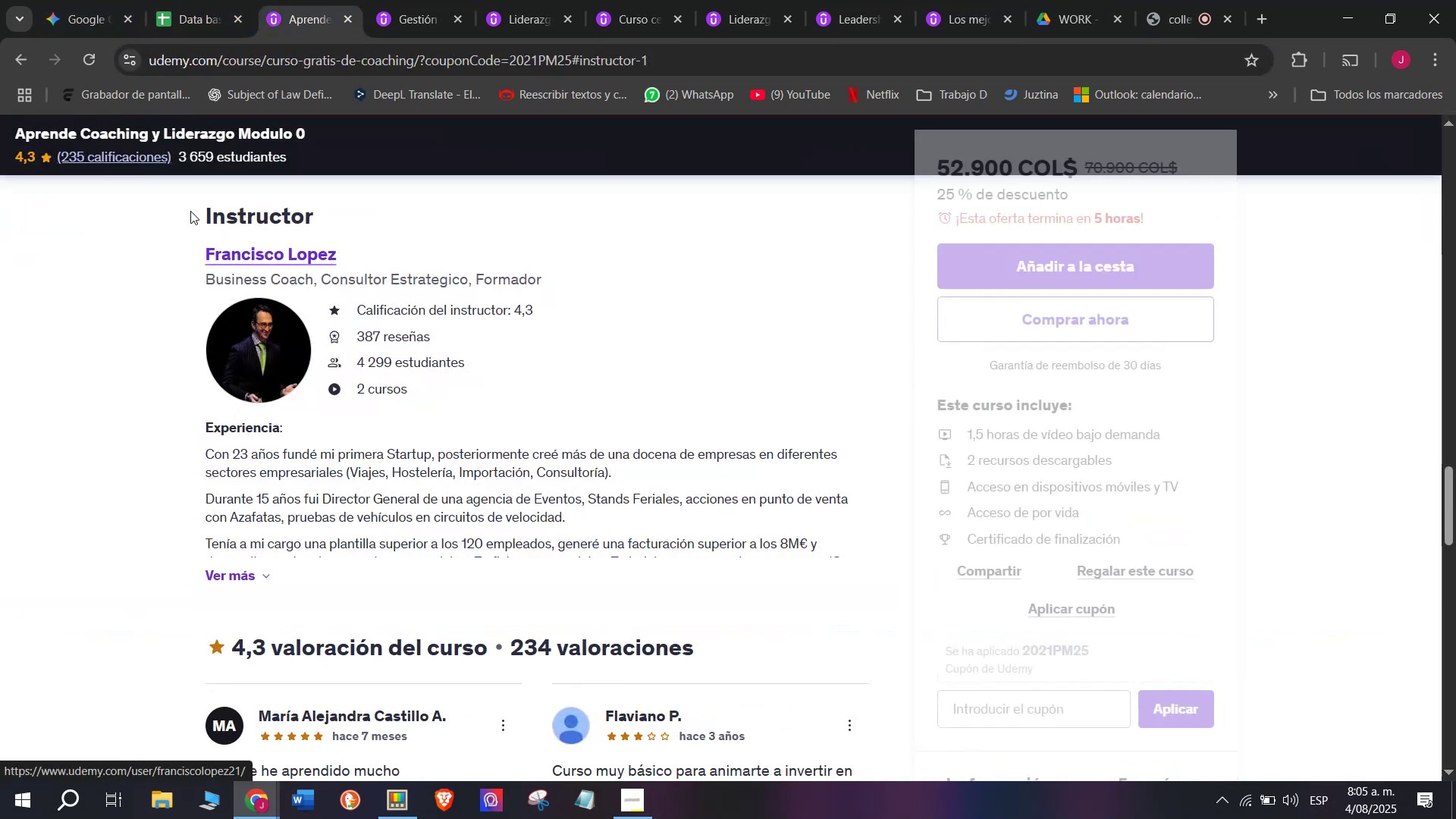 
left_click_drag(start_coordinate=[177, 231], to_coordinate=[398, 231])
 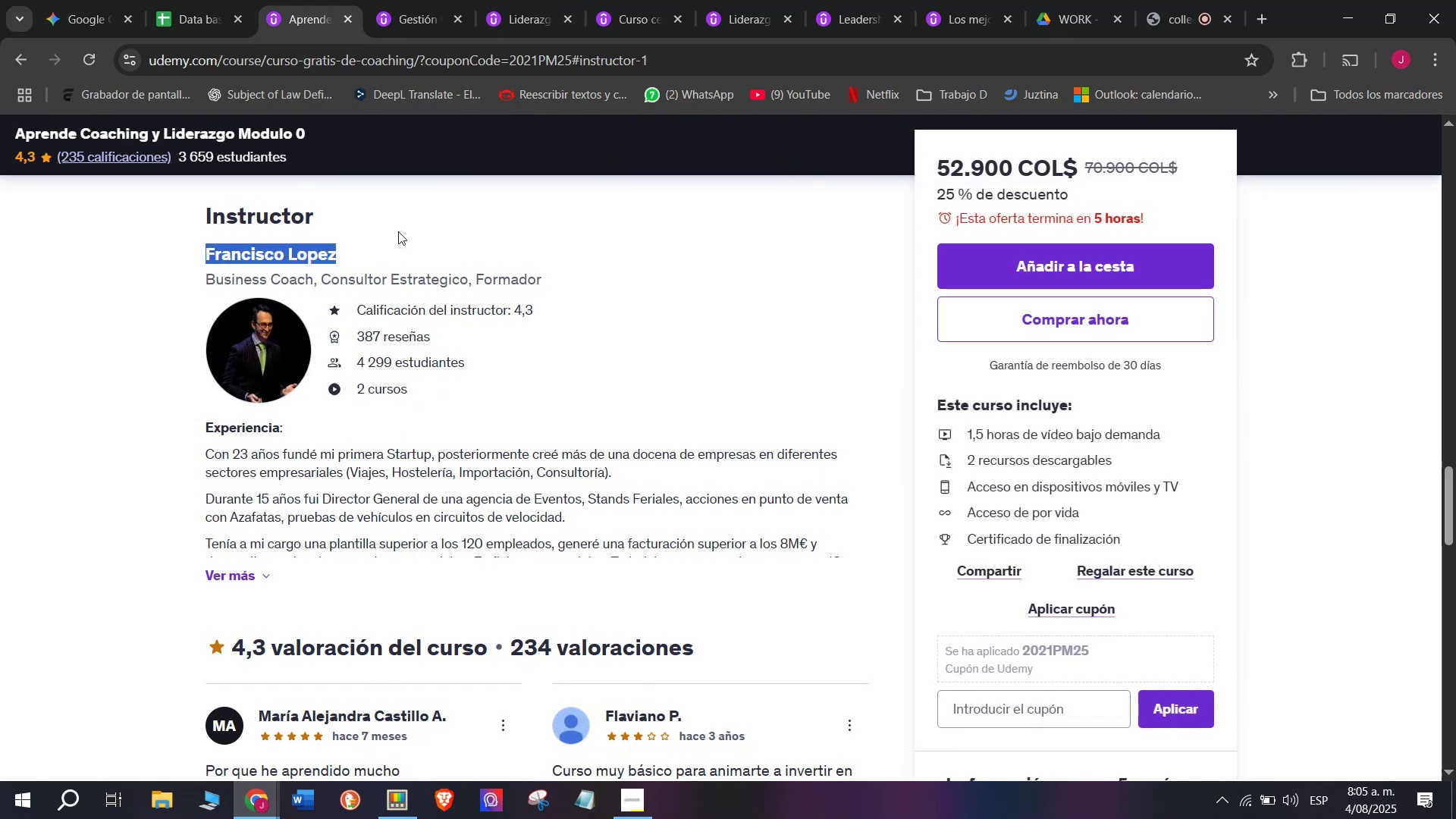 
key(Break)
 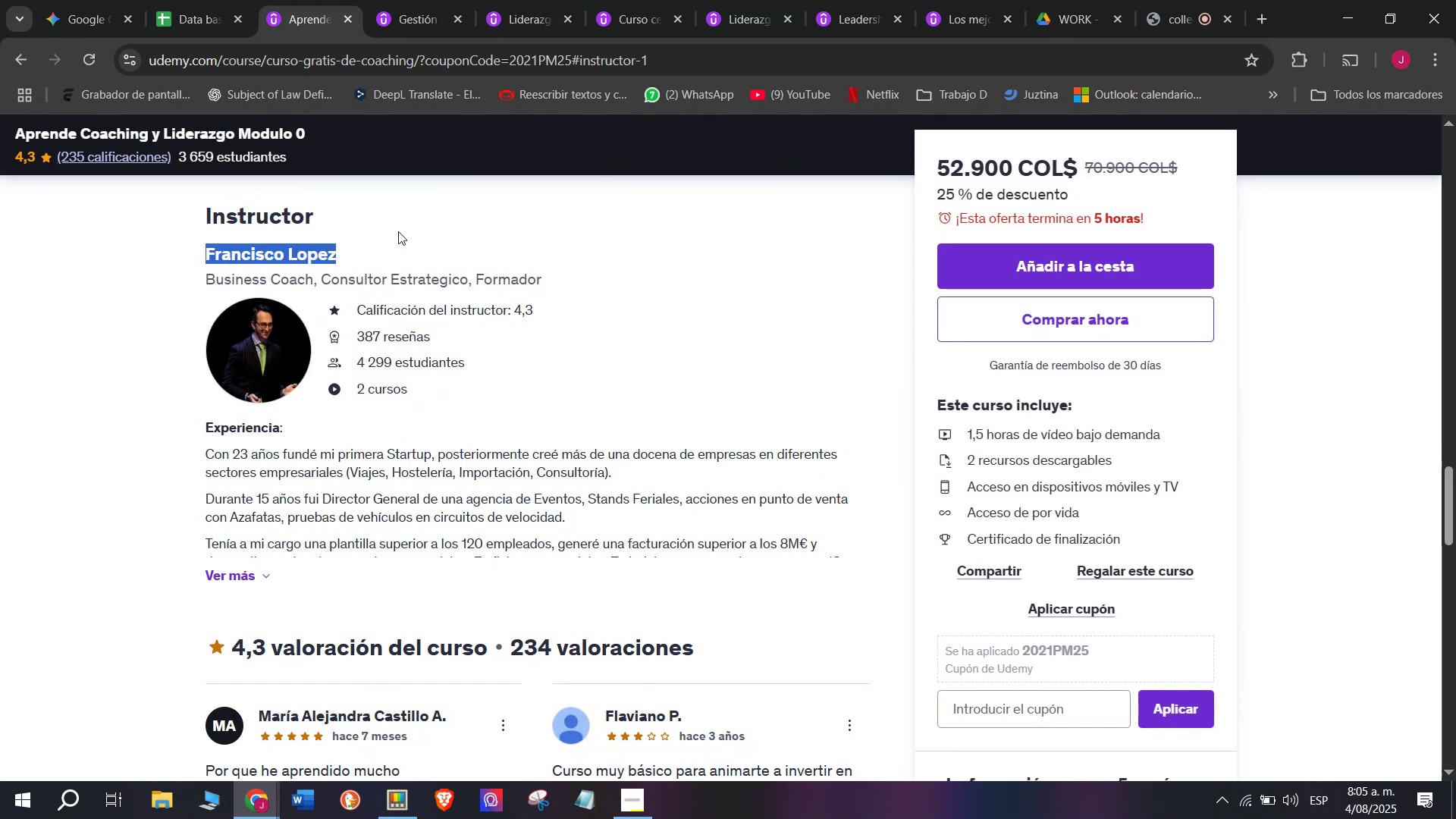 
key(Control+ControlLeft)
 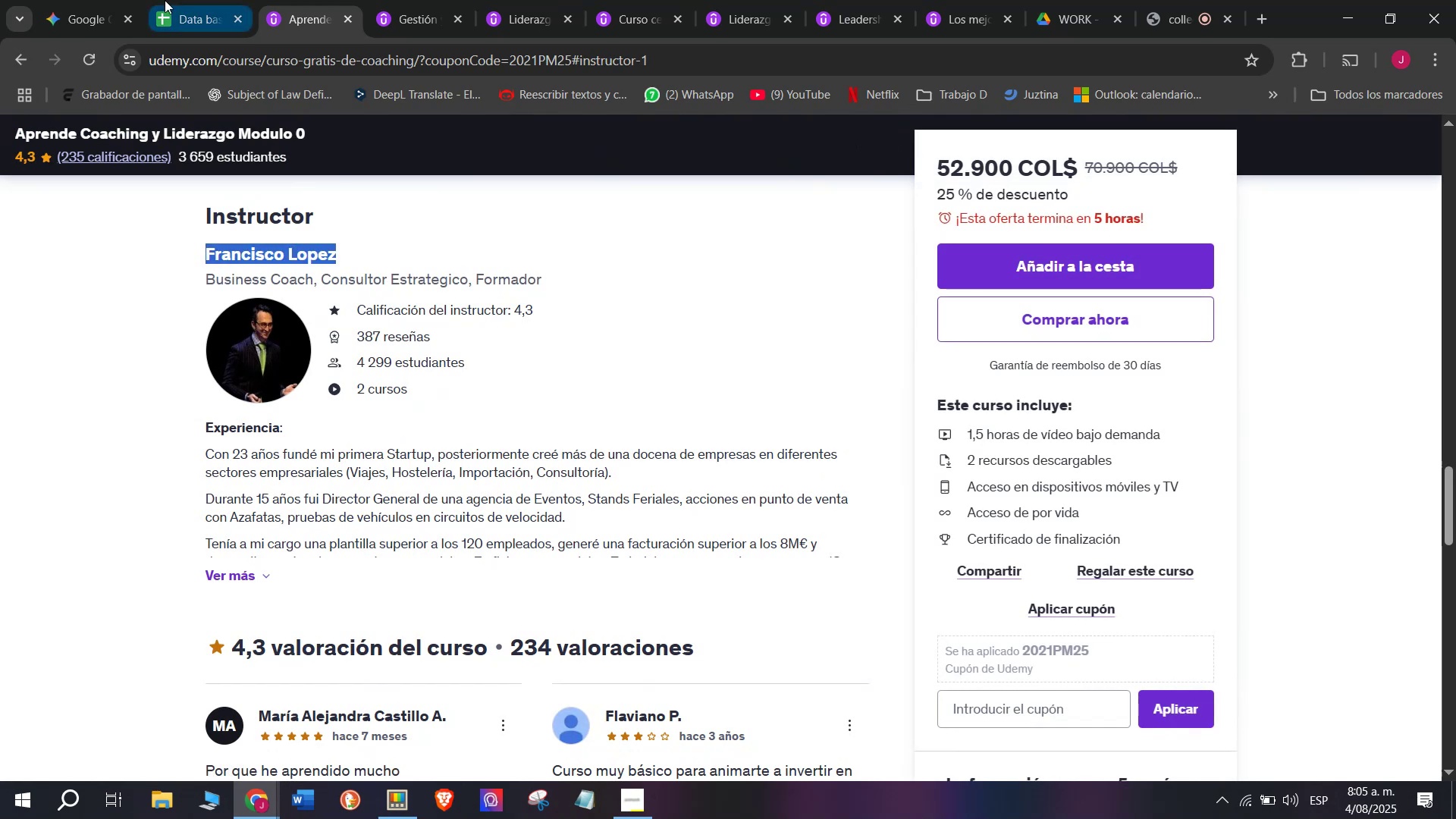 
key(Control+C)
 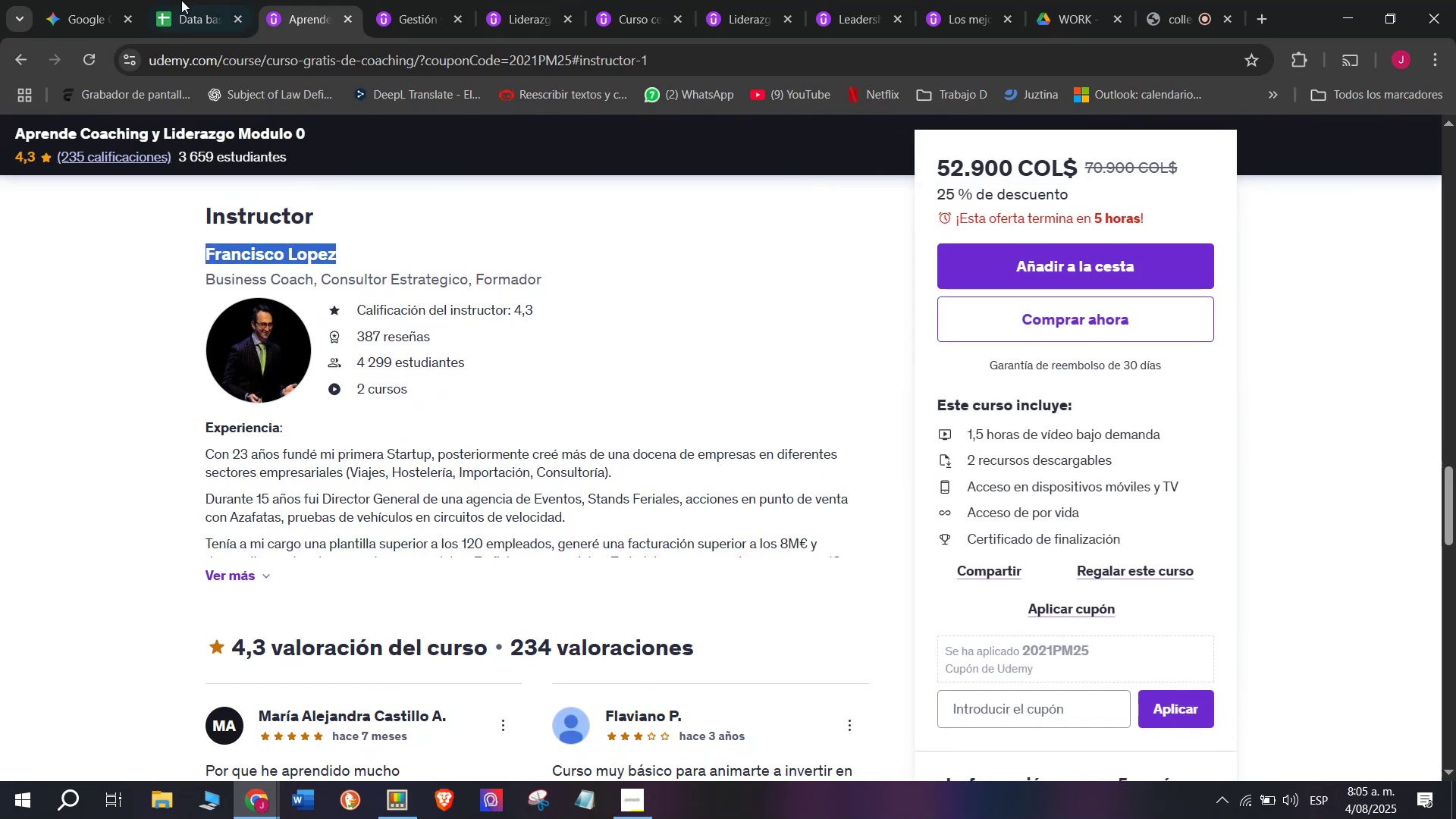 
left_click([165, 0])
 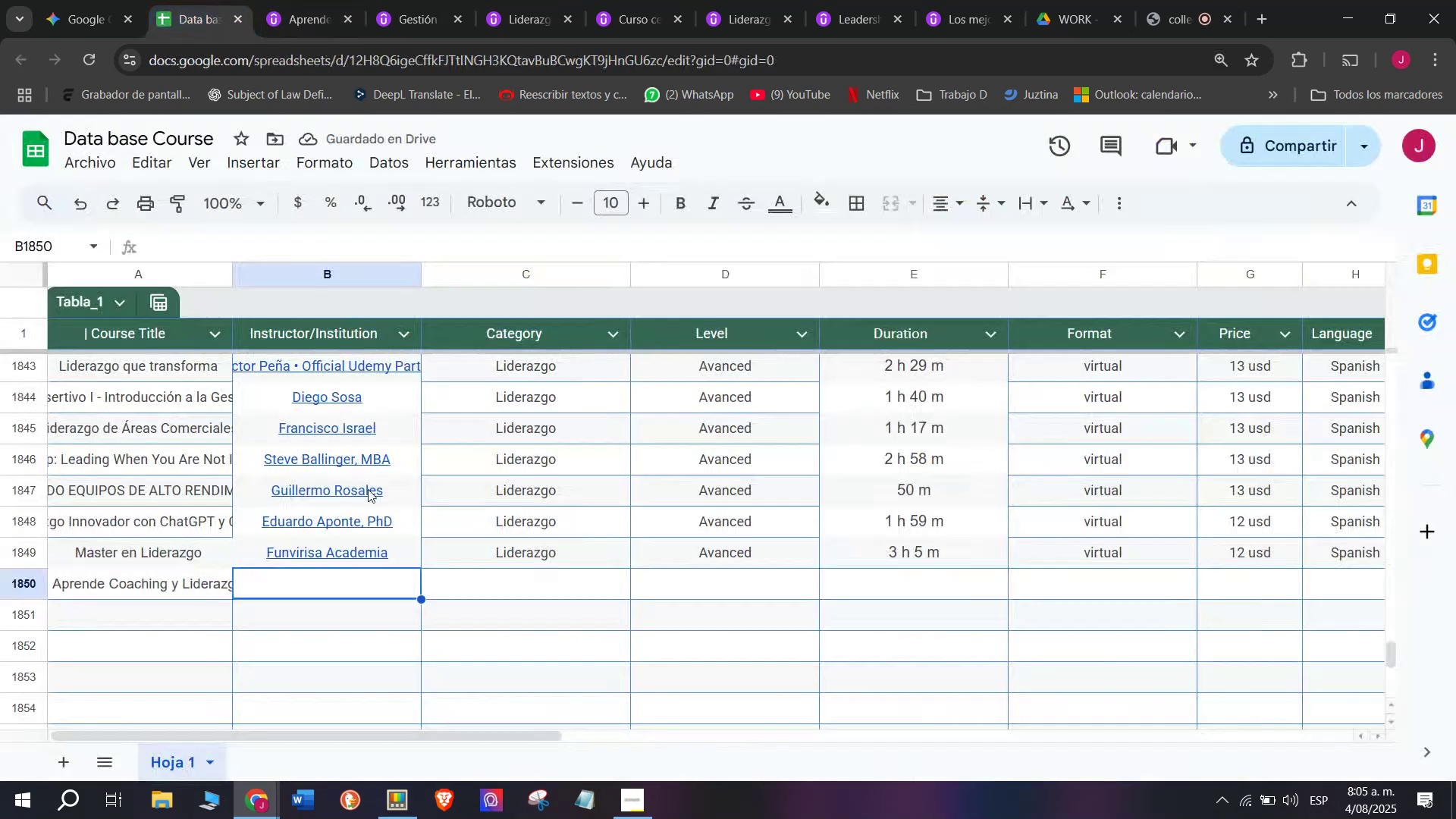 
key(Z)
 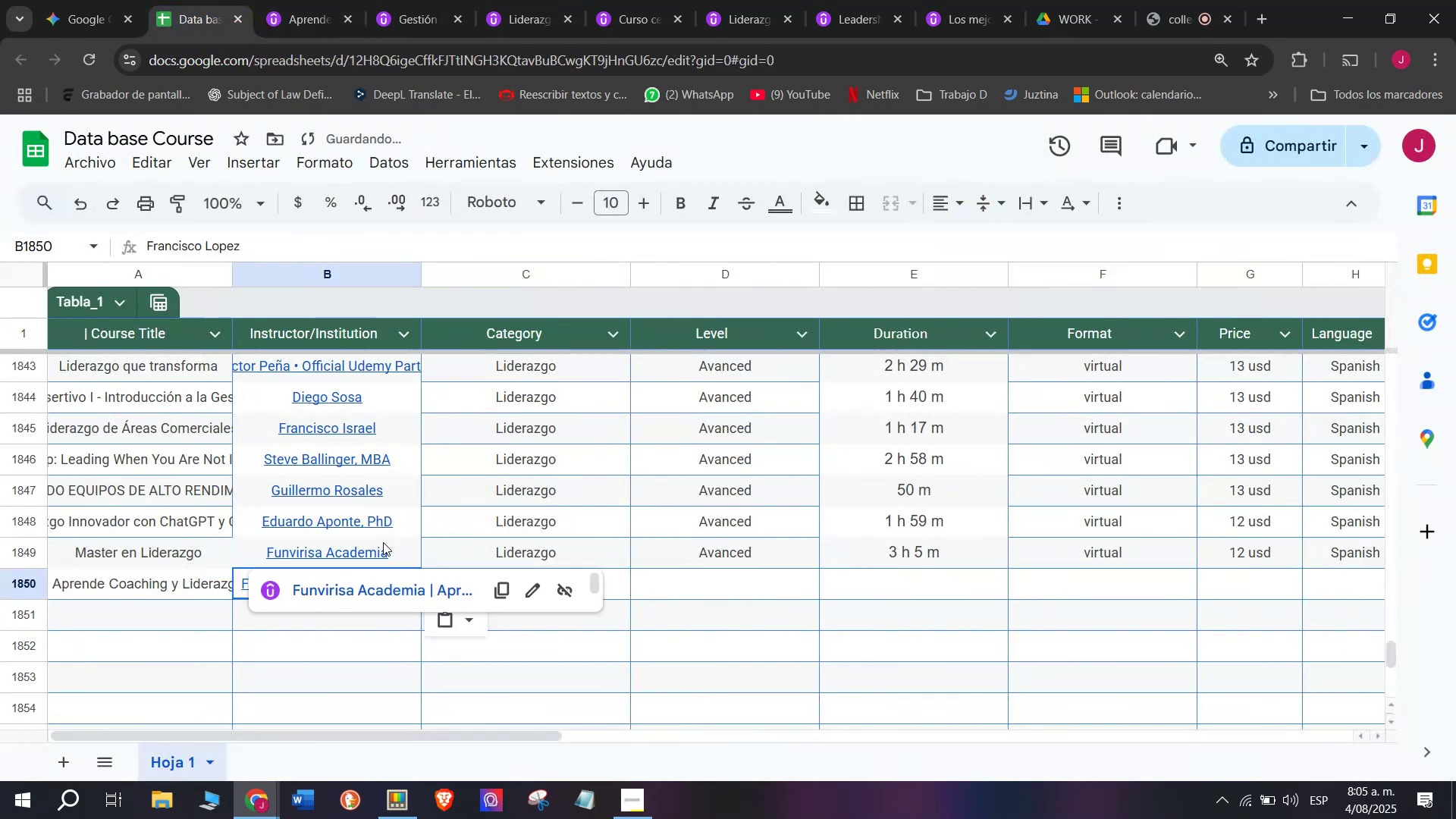 
key(Control+ControlLeft)
 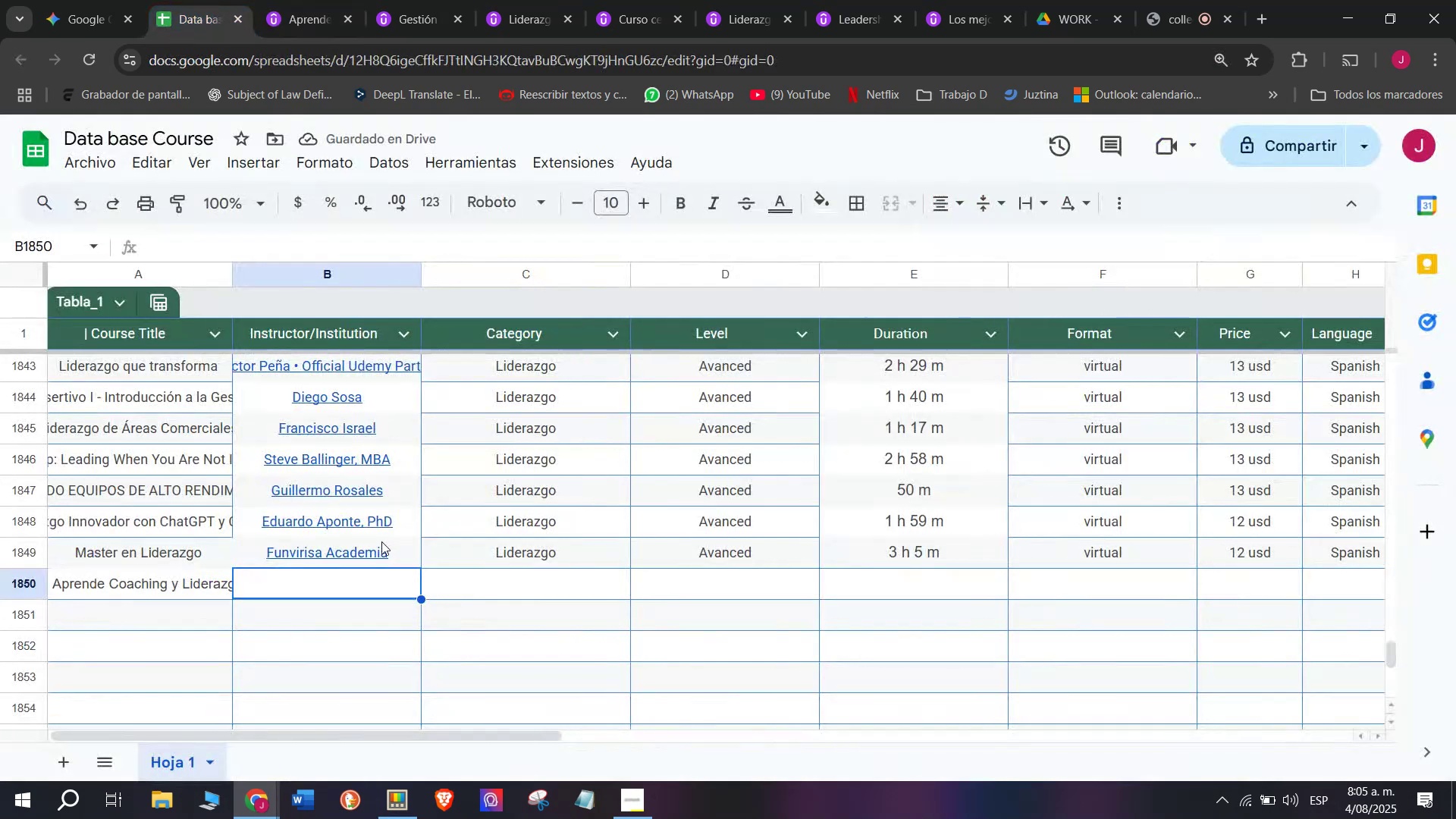 
key(Control+V)
 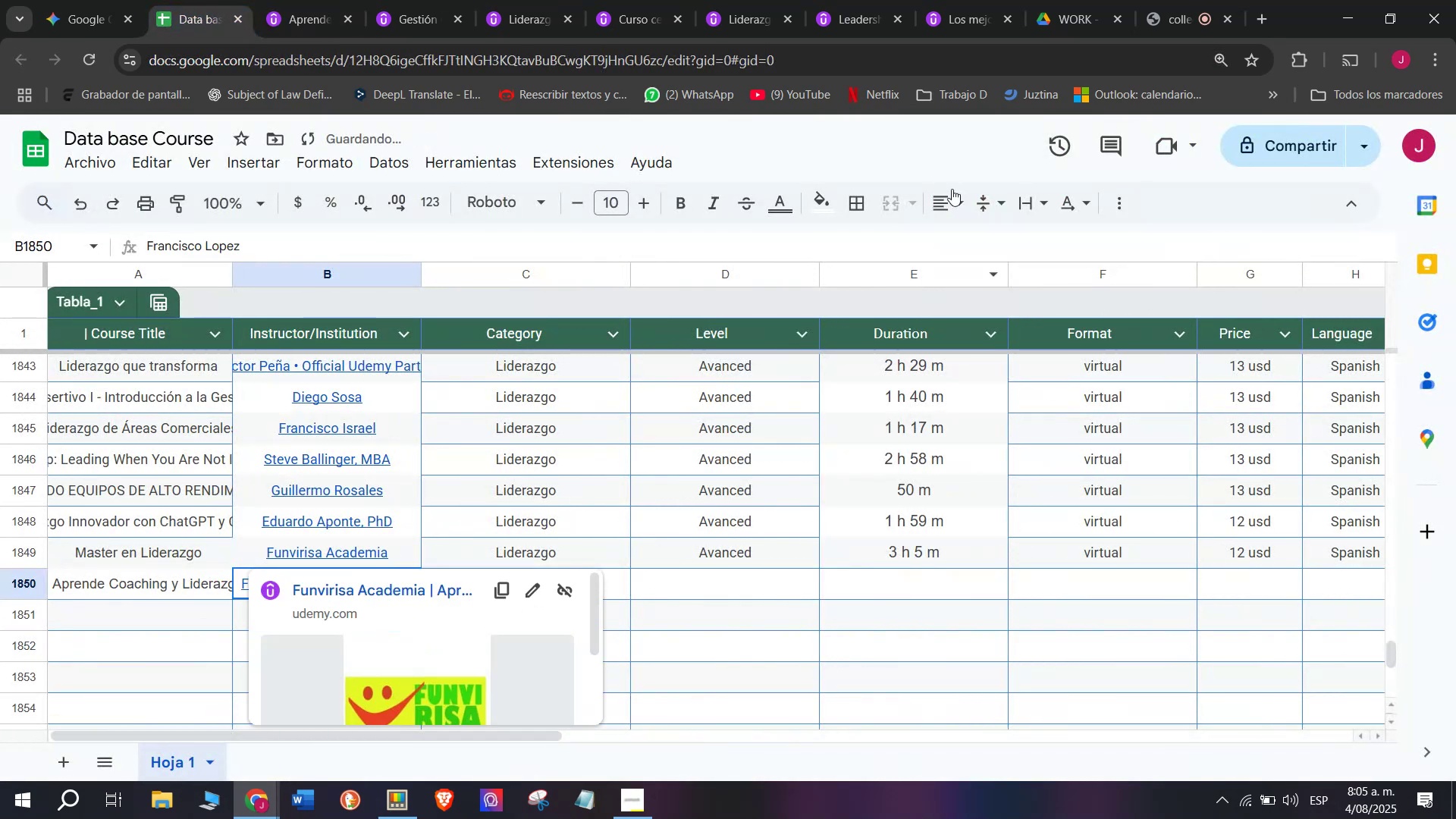 
left_click([957, 200])
 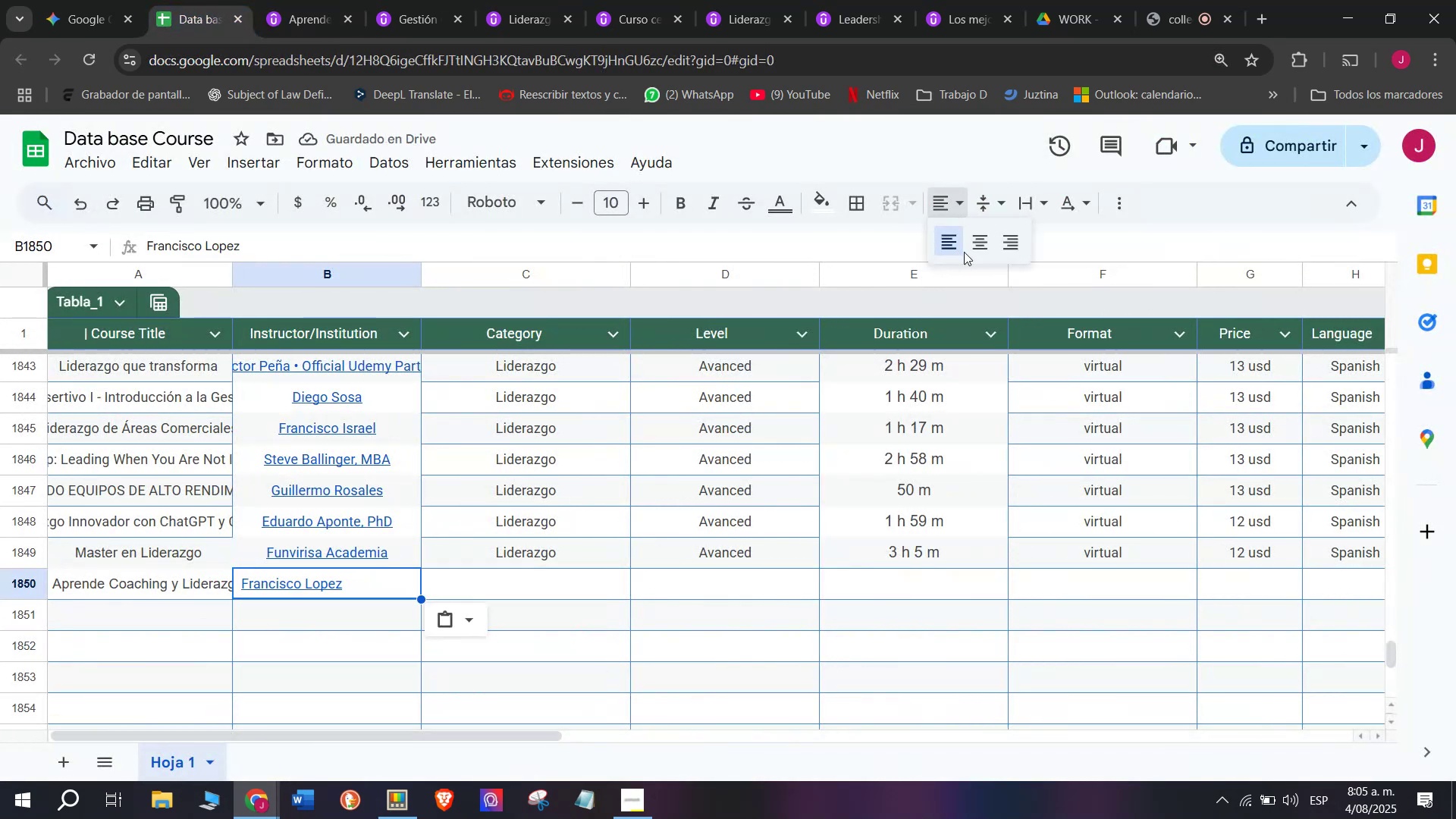 
left_click([977, 253])
 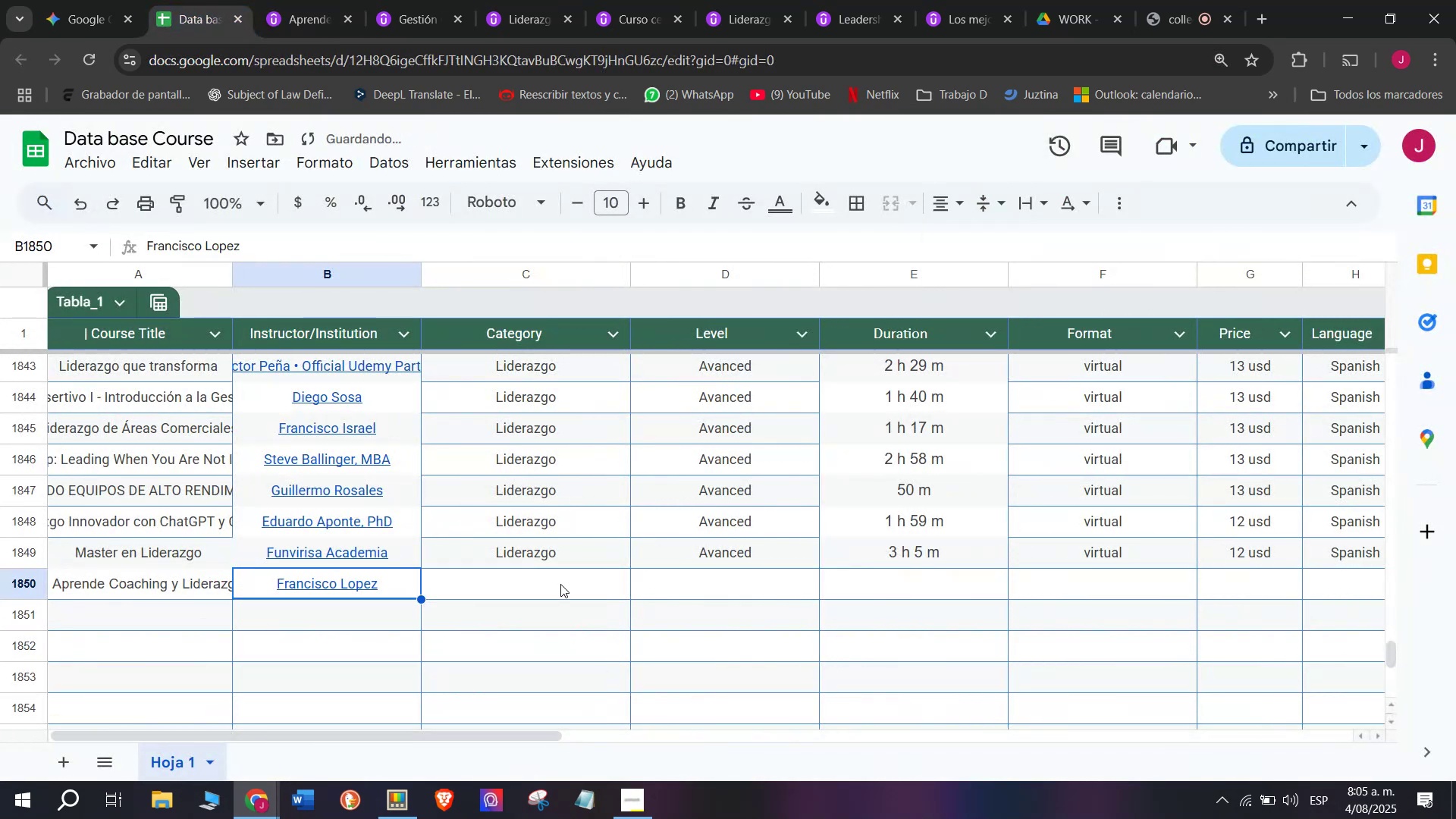 
left_click([576, 550])
 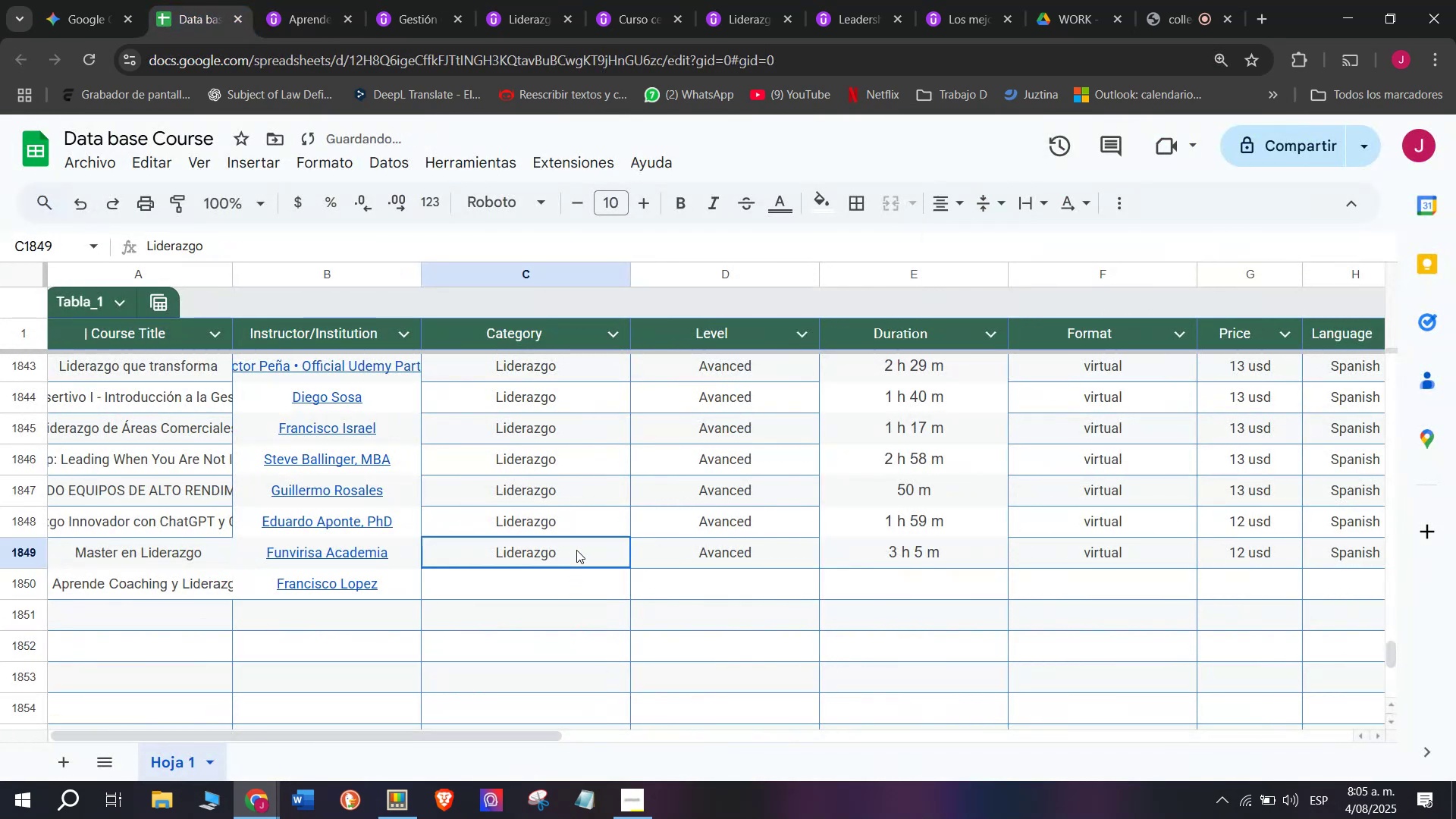 
key(Break)
 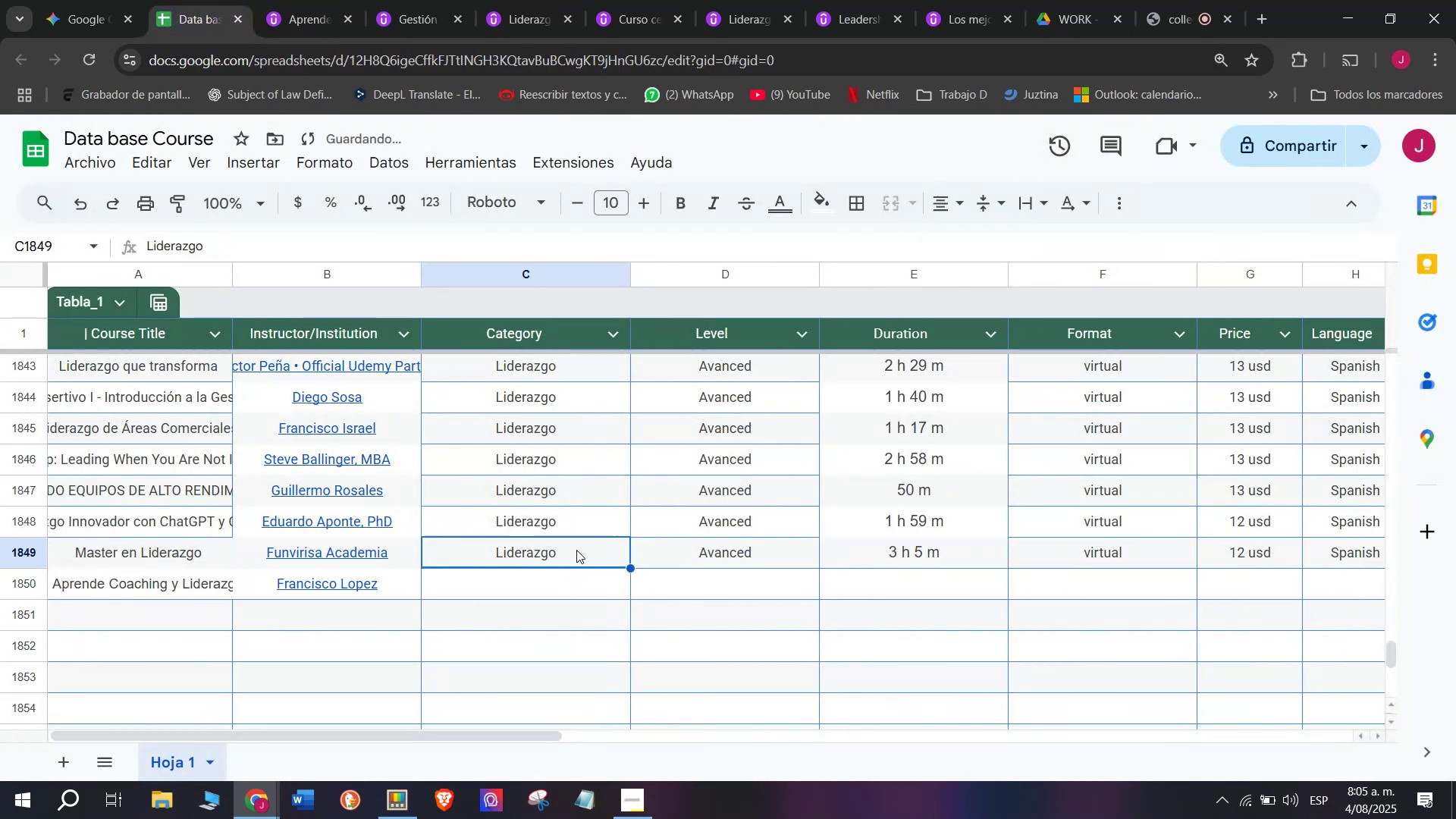 
key(Control+ControlLeft)
 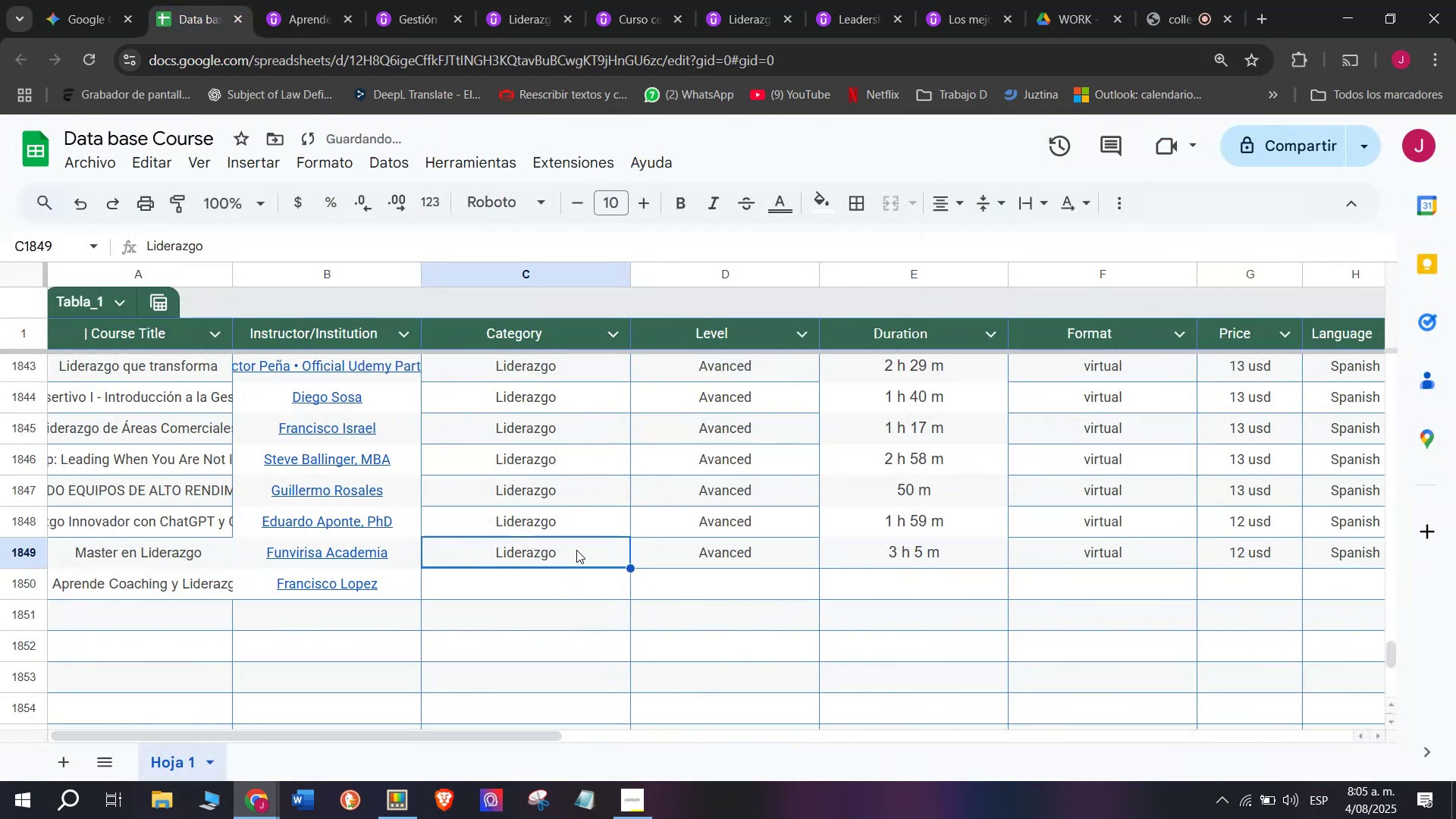 
key(Control+C)
 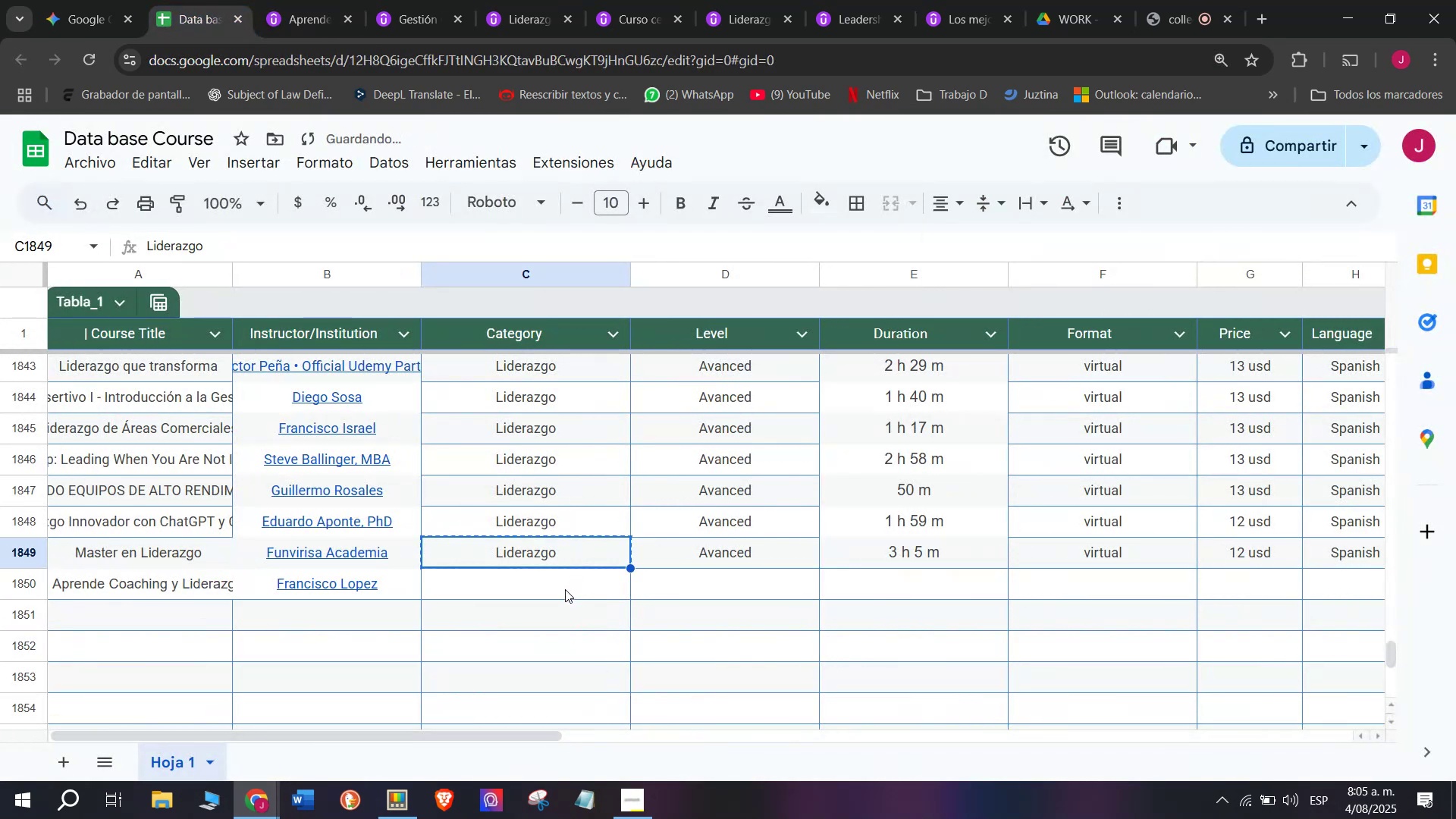 
left_click([565, 589])
 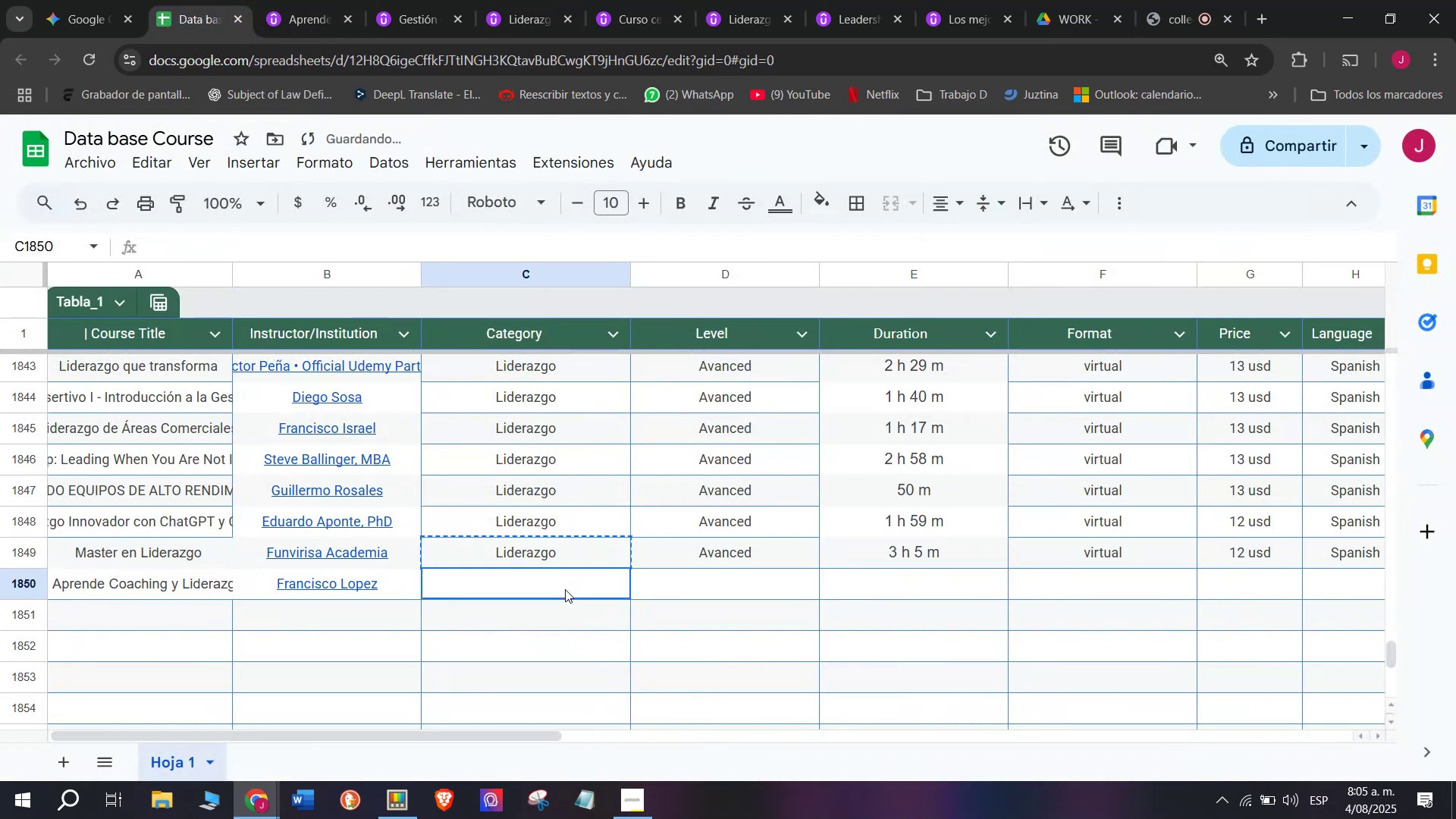 
key(Z)
 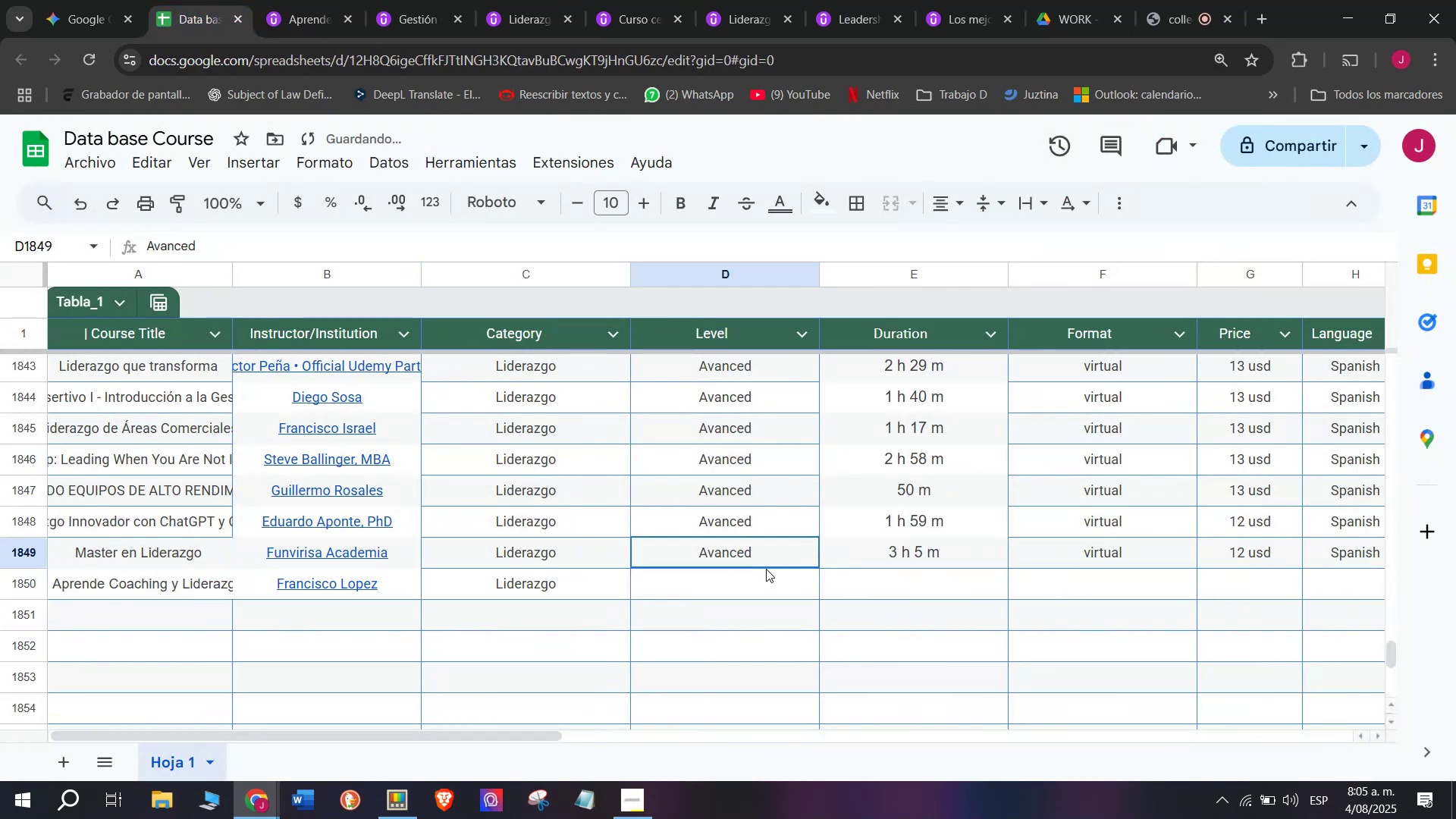 
key(Control+ControlLeft)
 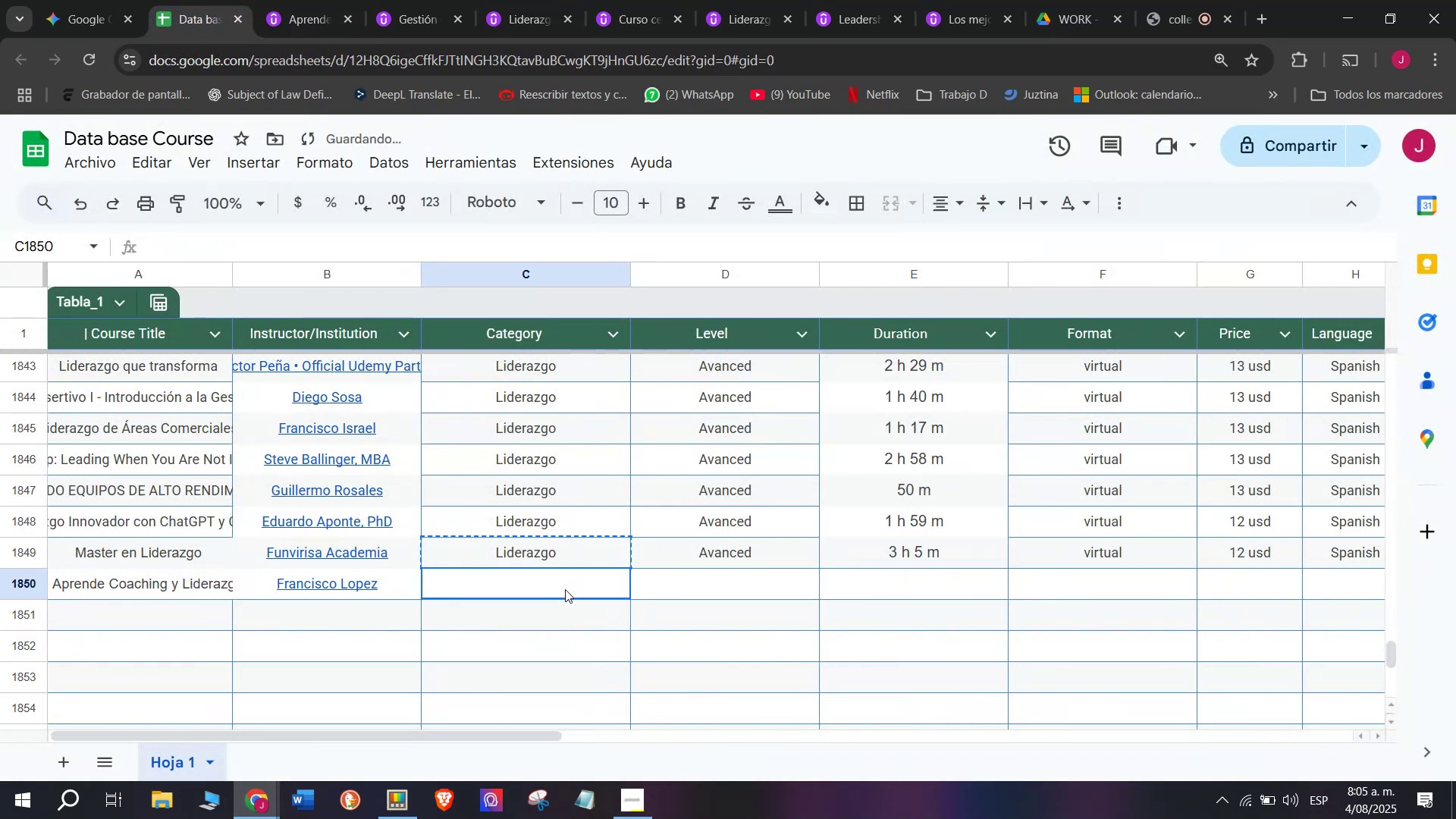 
key(Control+V)
 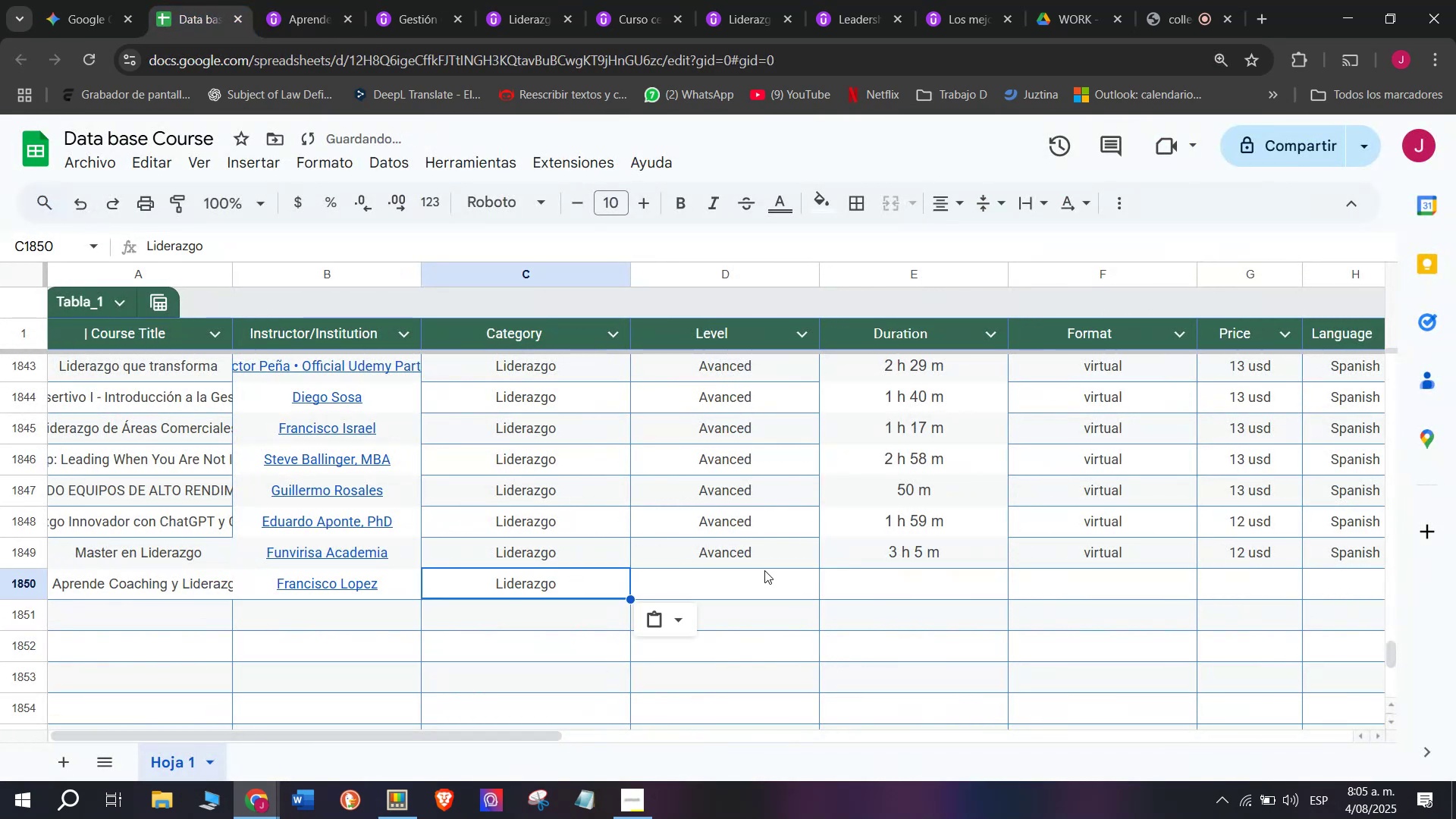 
left_click([766, 569])
 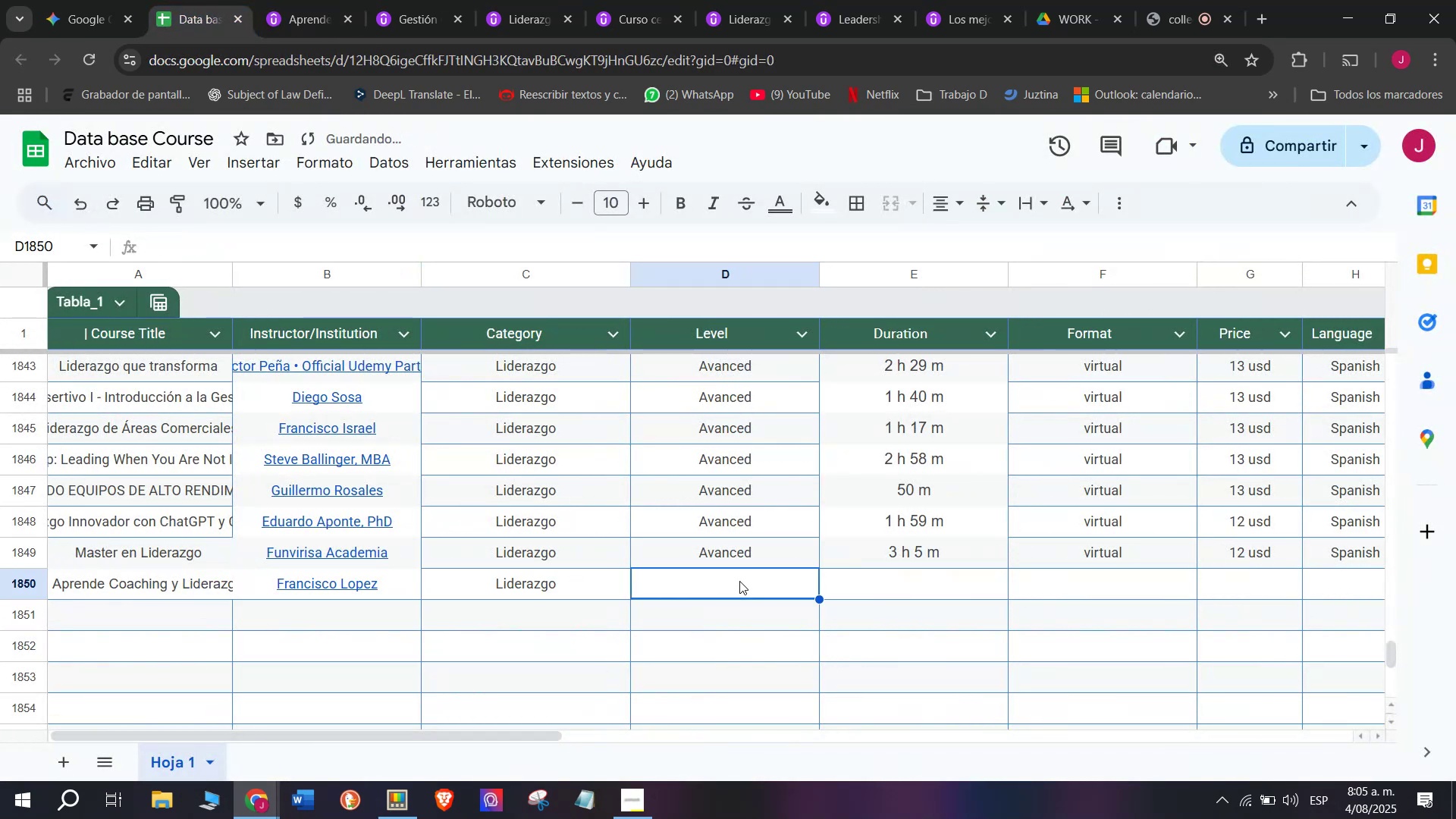 
left_click([767, 568])
 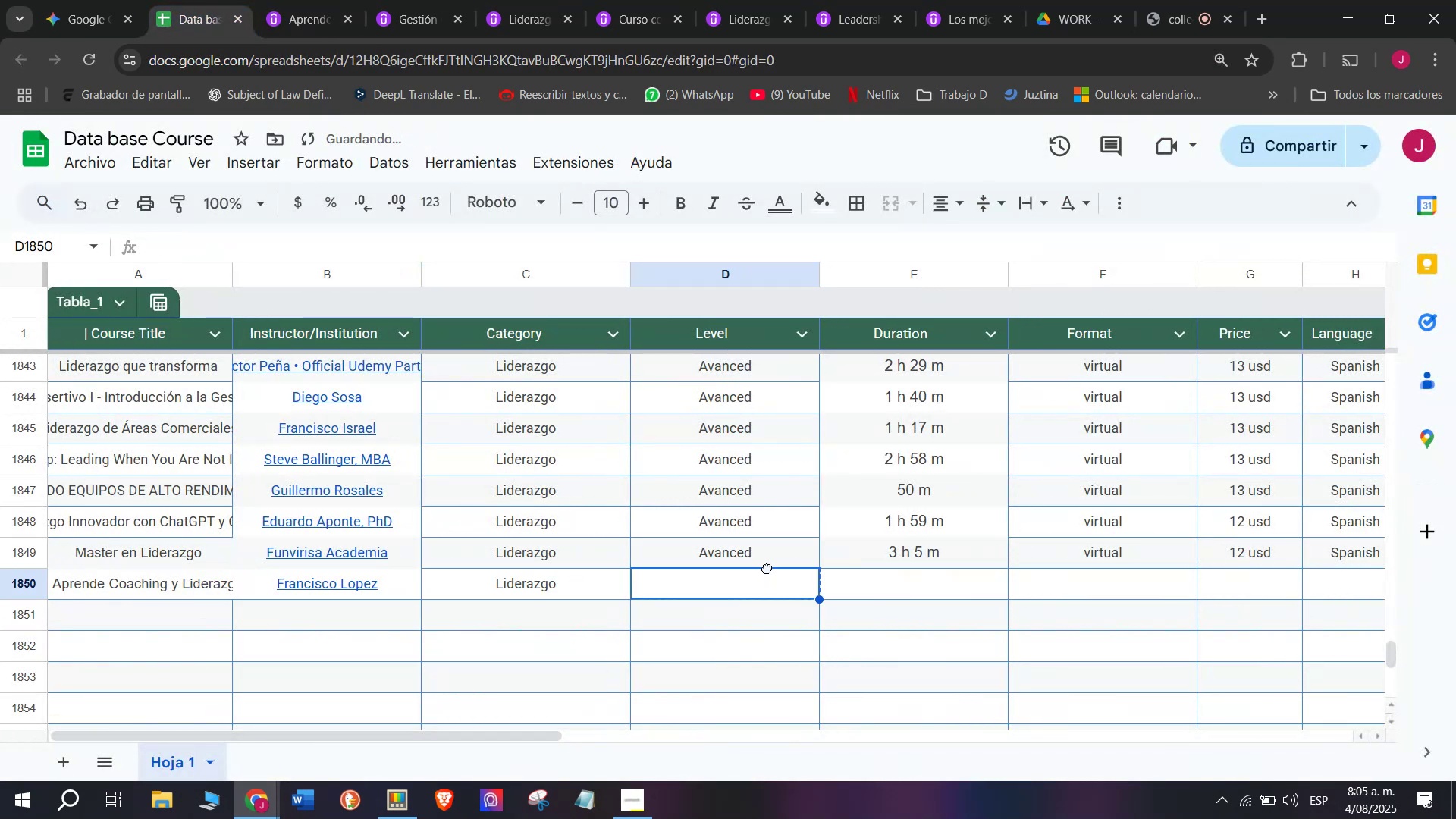 
key(Break)
 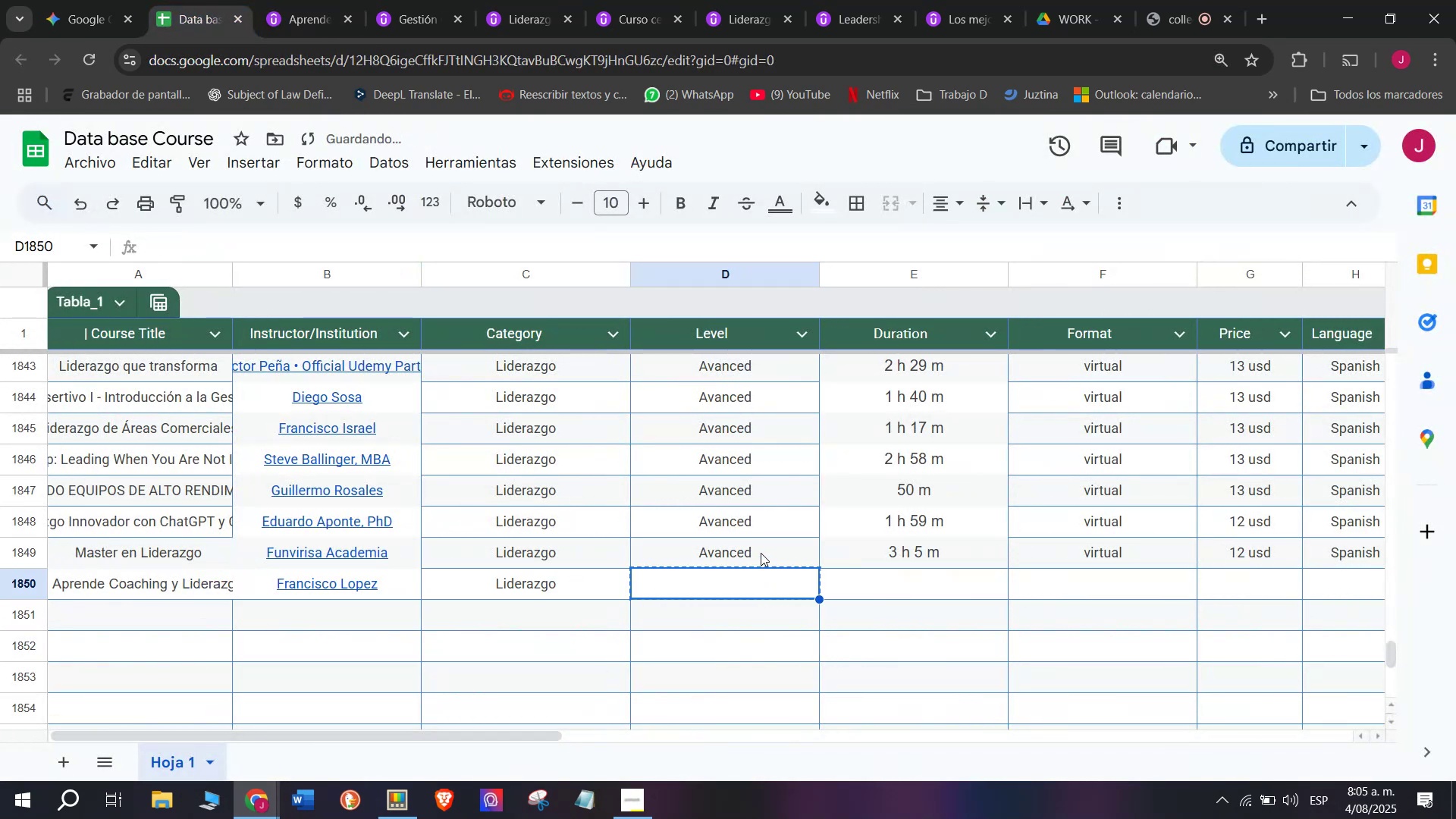 
key(Control+ControlLeft)
 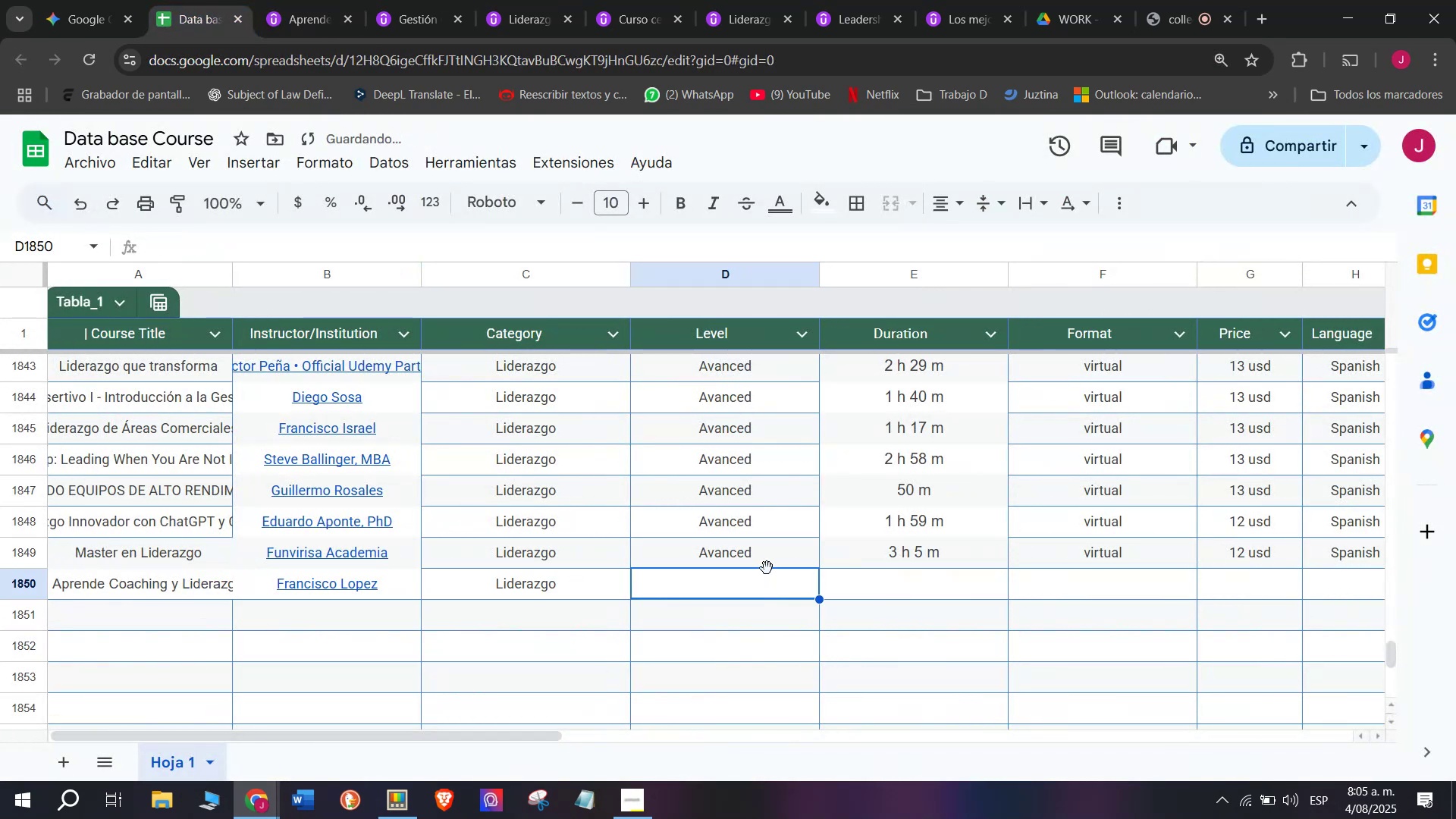 
key(Control+C)
 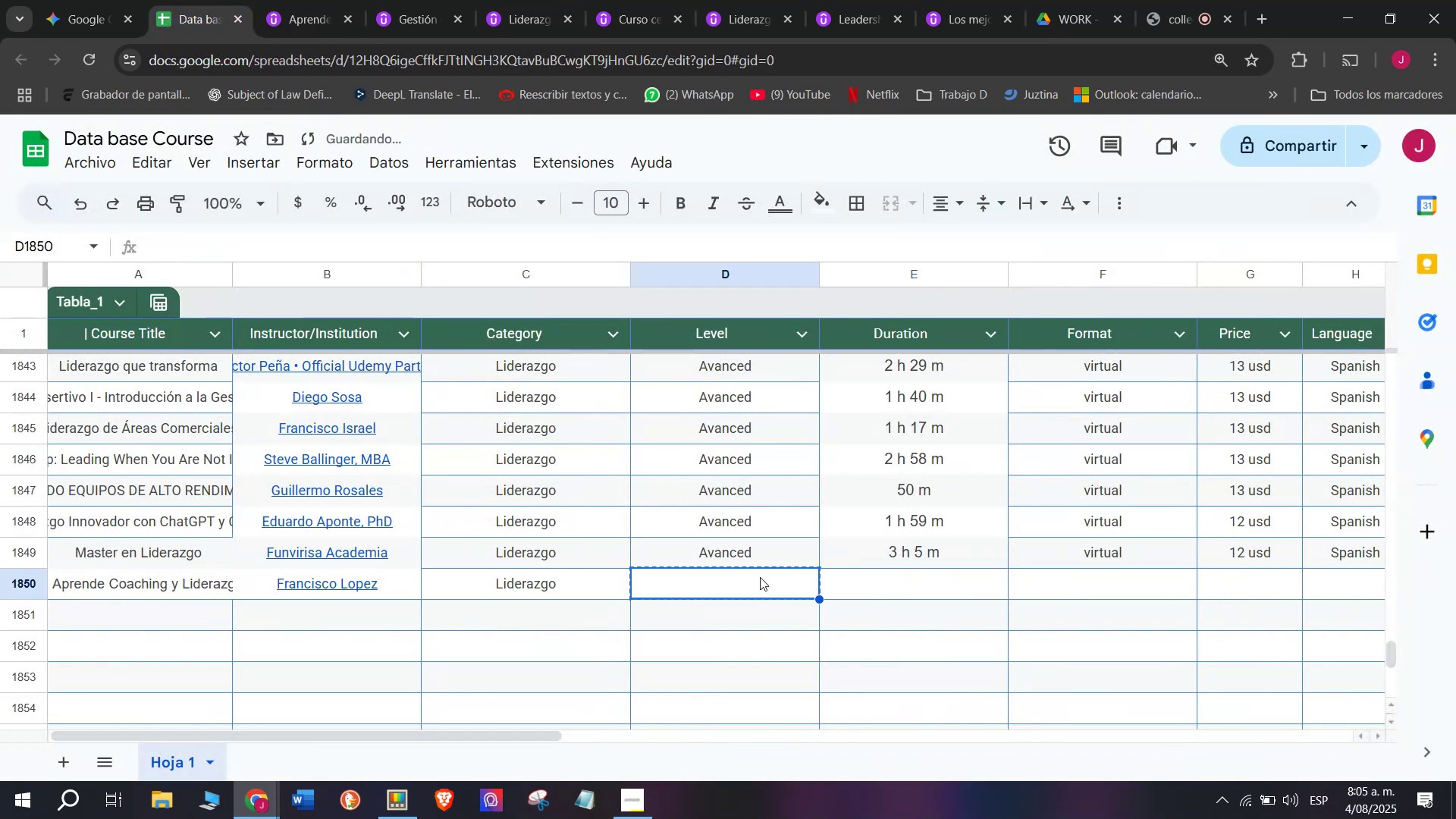 
left_click([762, 545])
 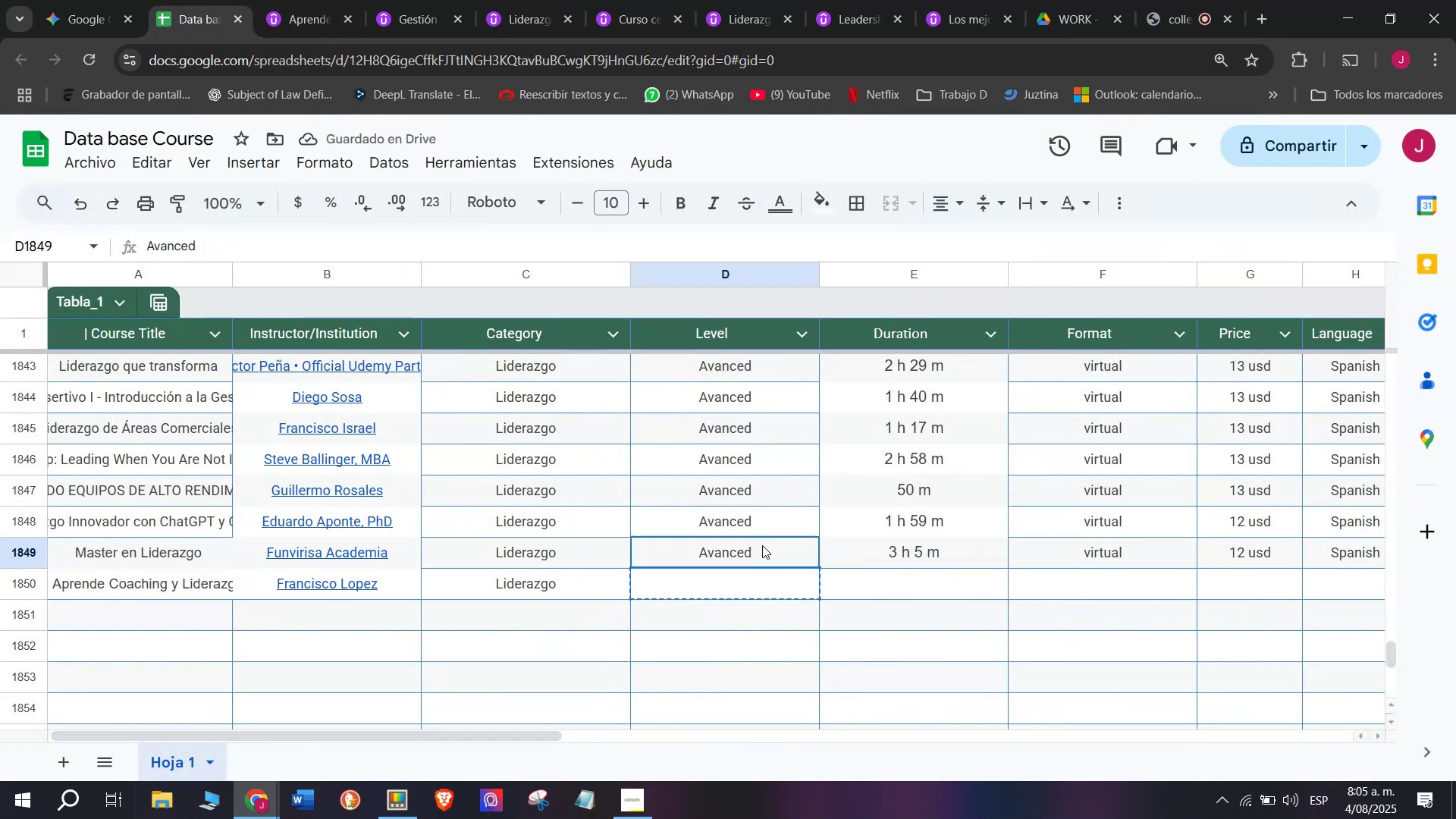 
key(Control+C)
 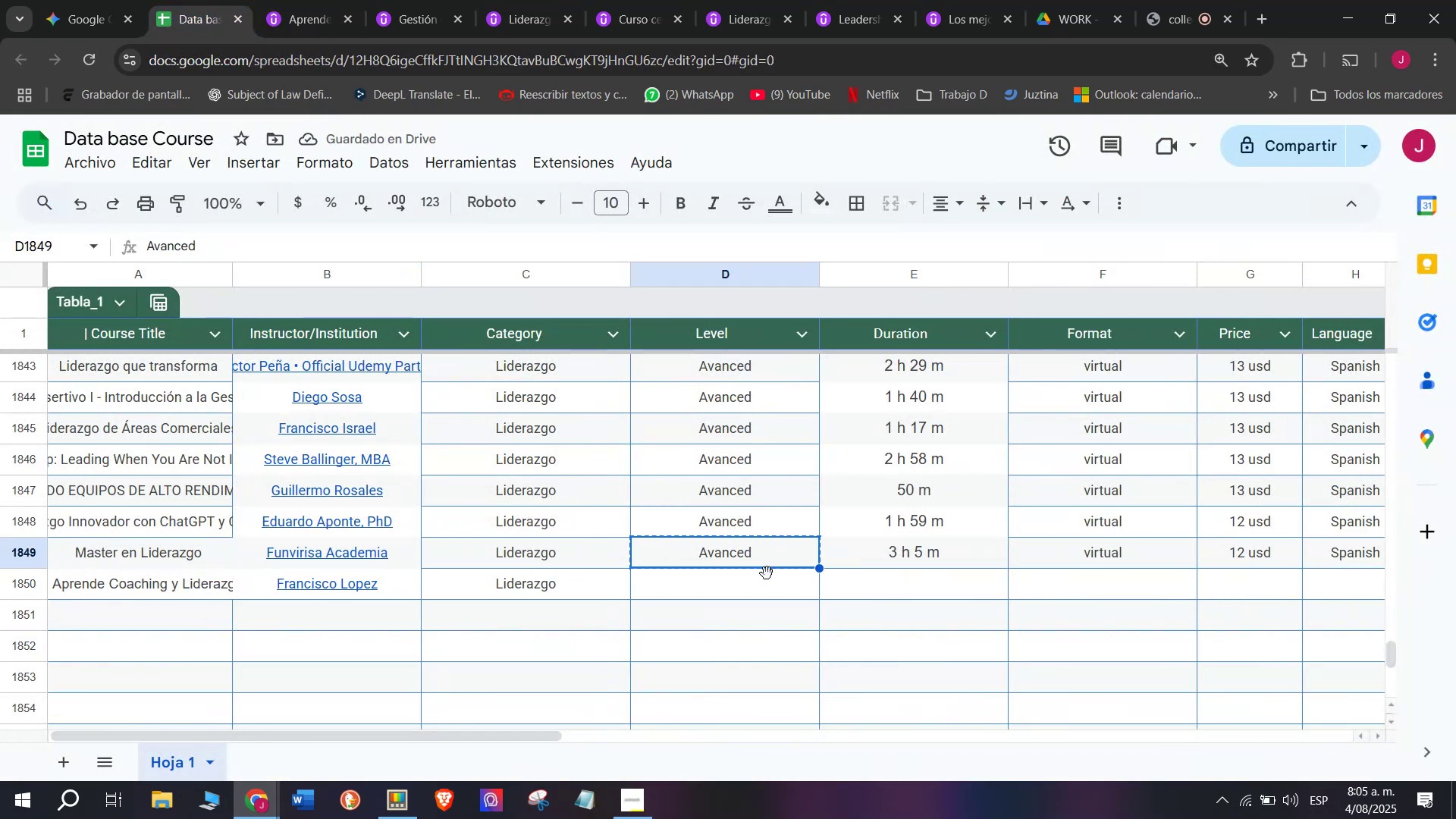 
key(Break)
 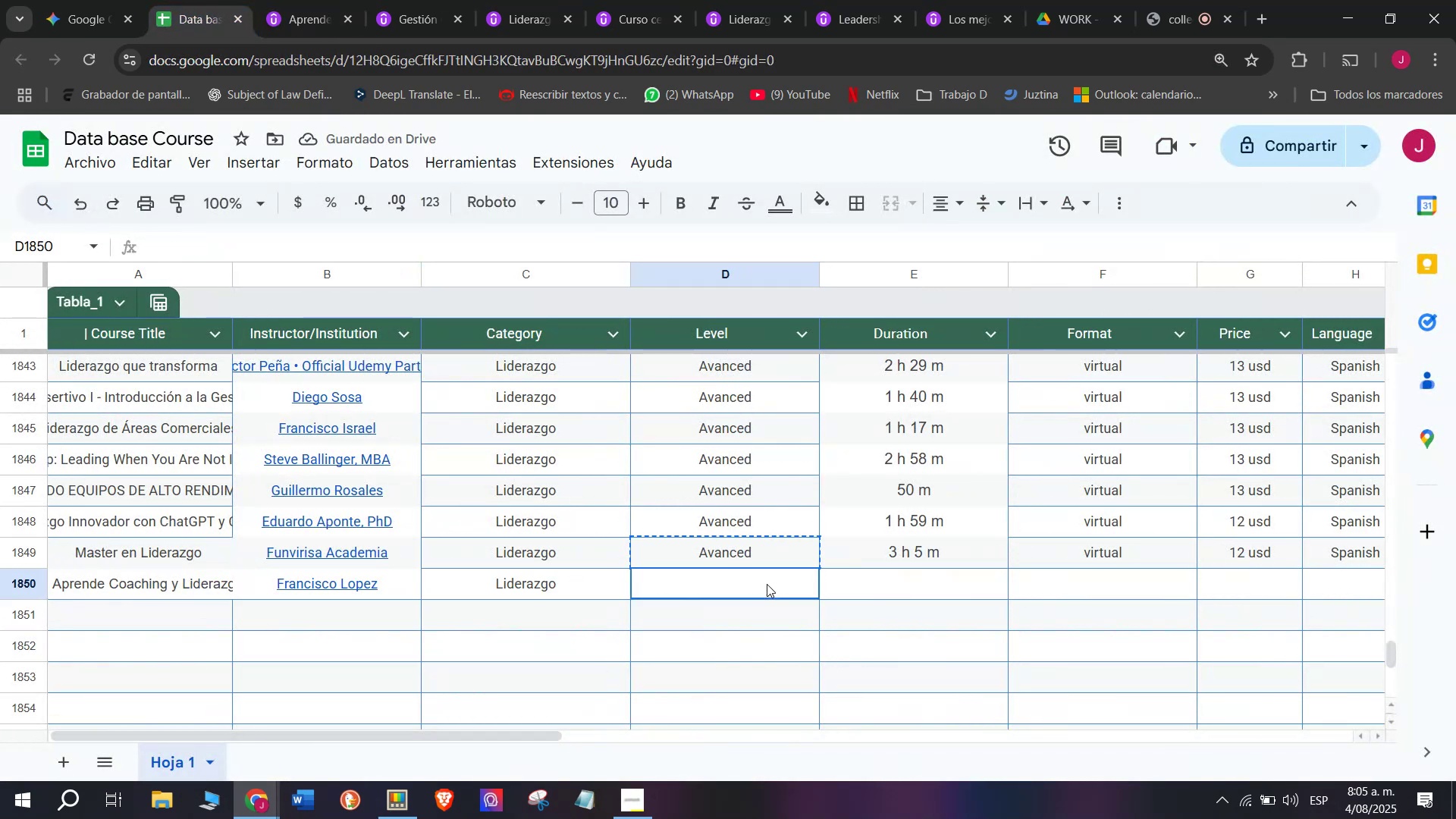 
key(Control+ControlLeft)
 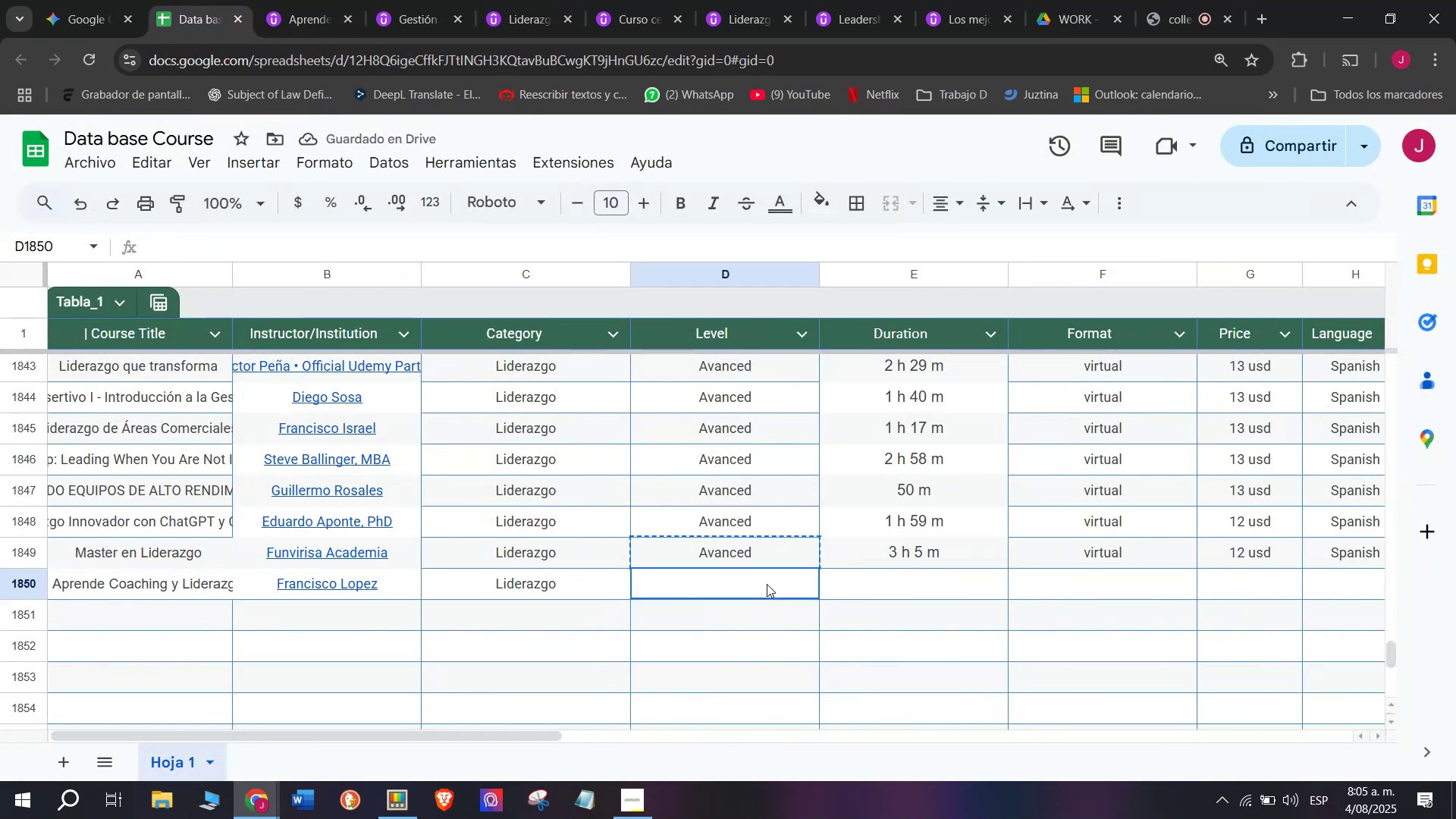 
left_click([767, 584])
 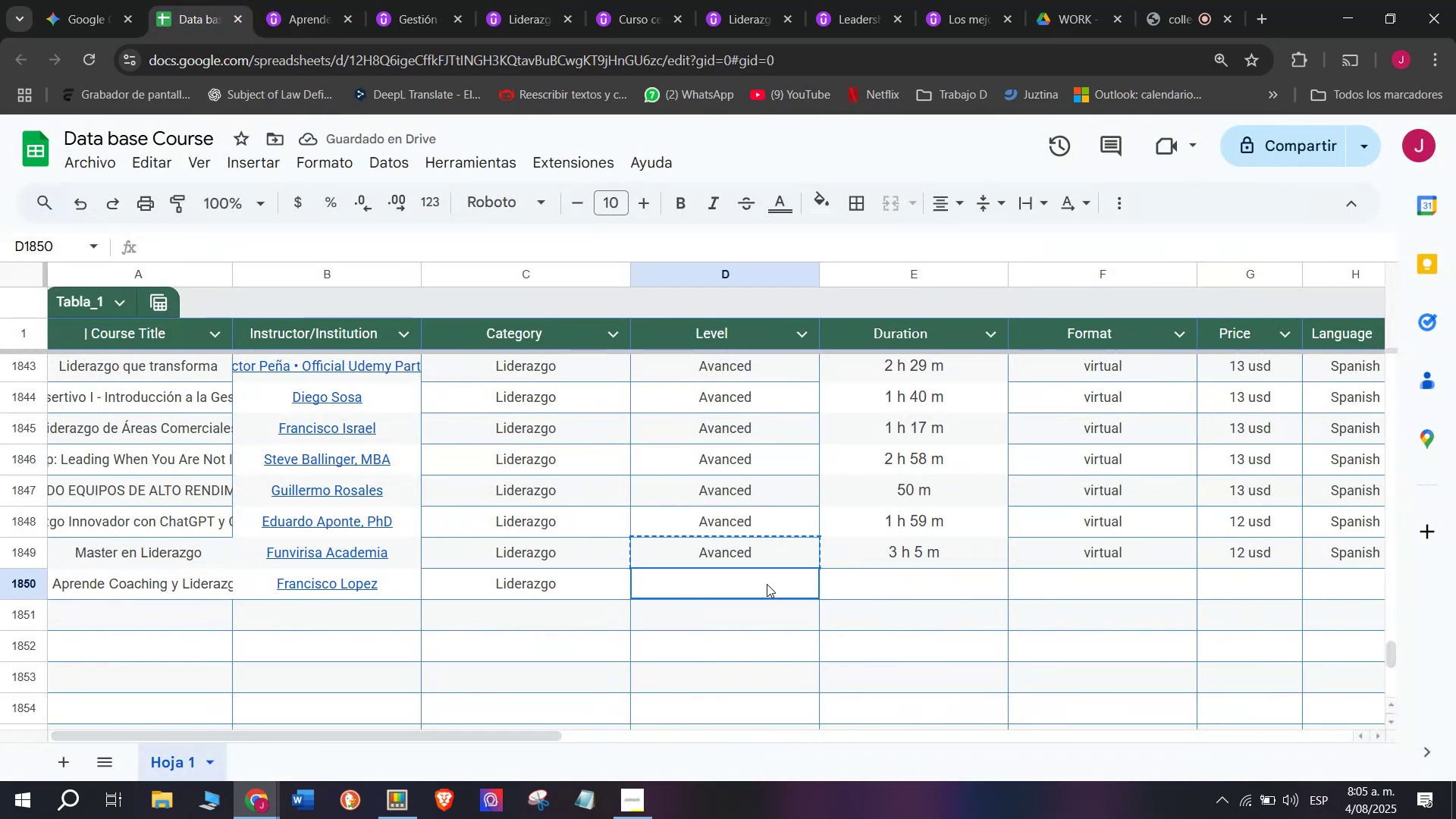 
key(Control+ControlLeft)
 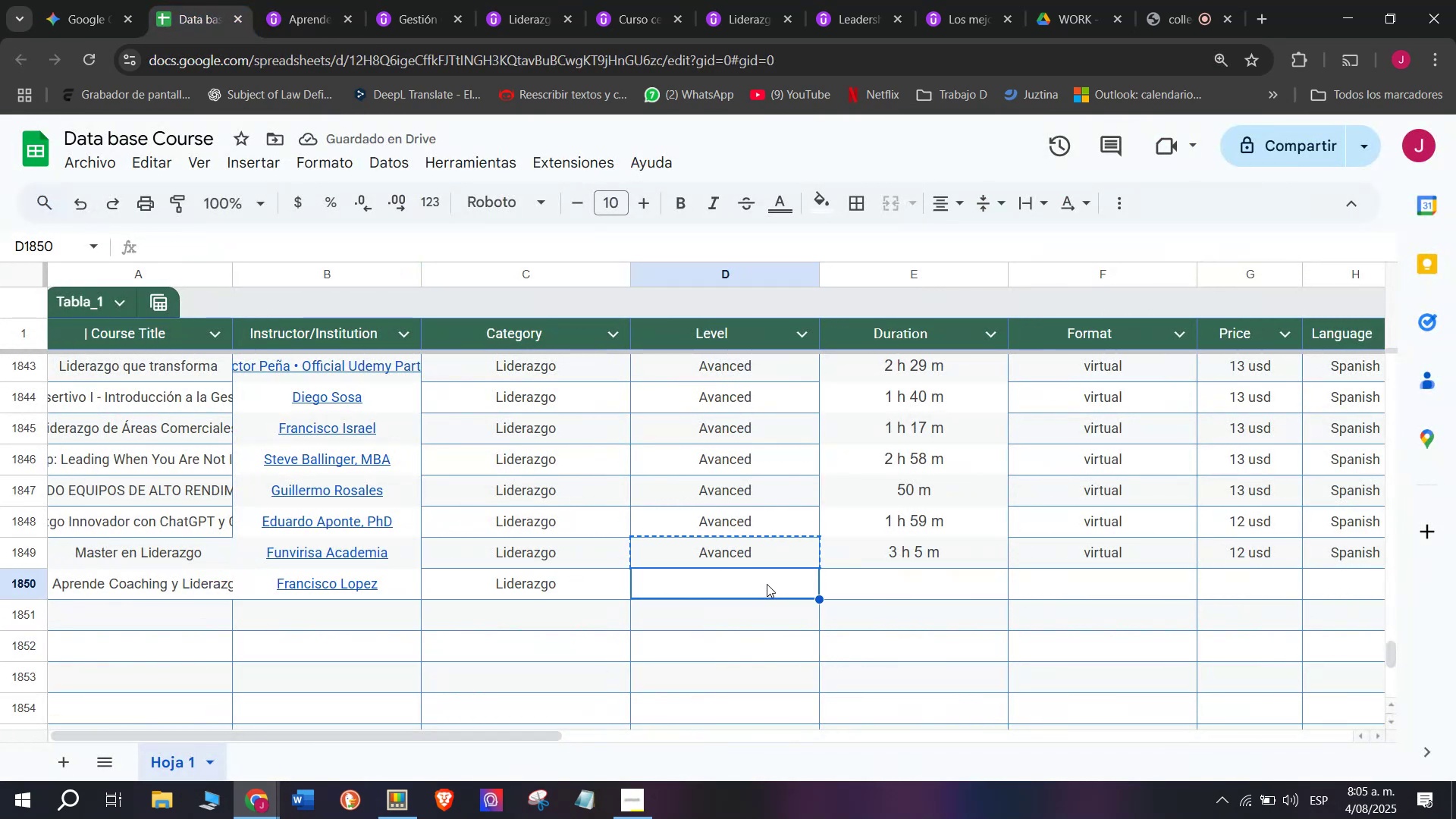 
key(Z)
 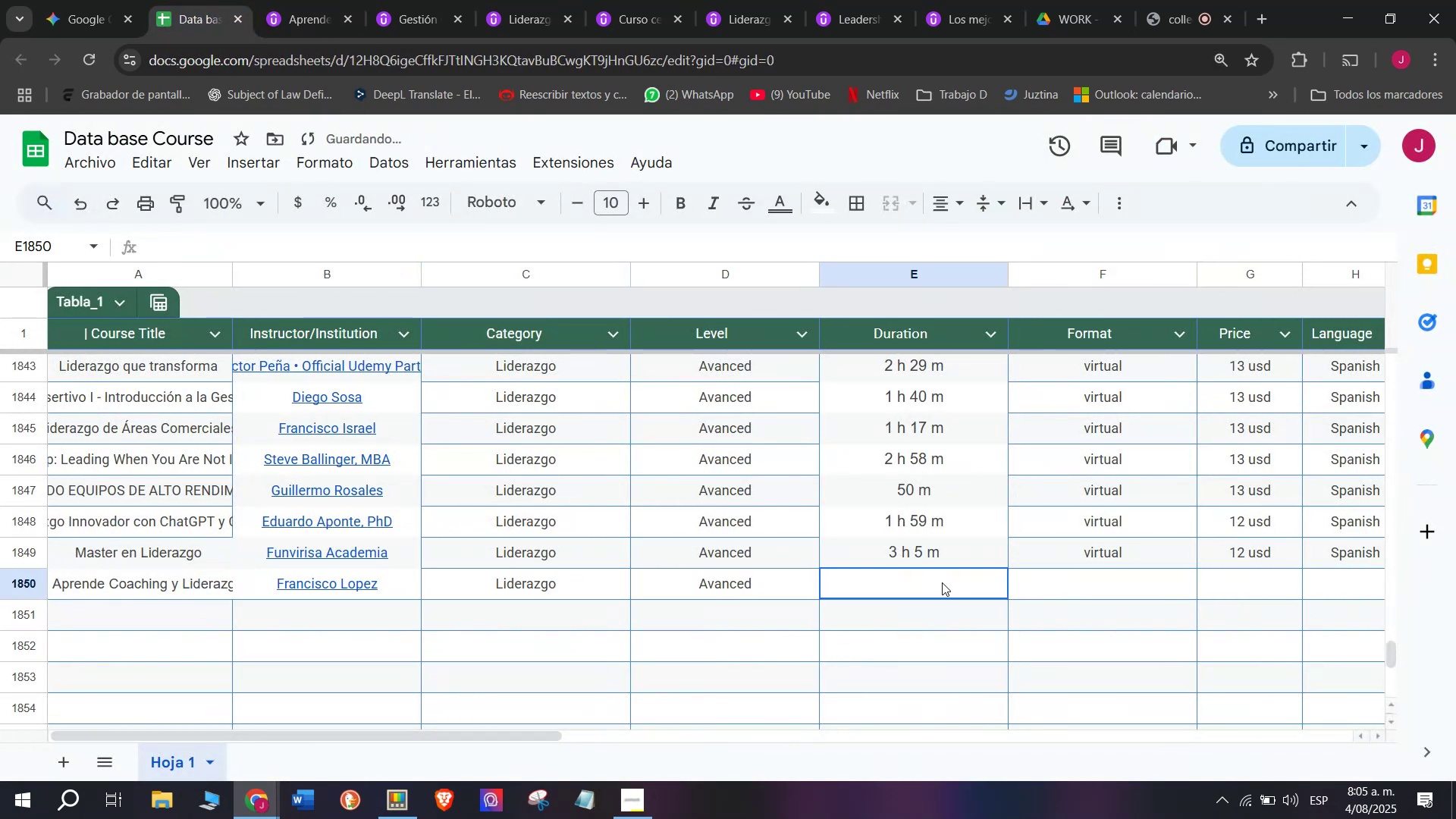 
key(Control+V)
 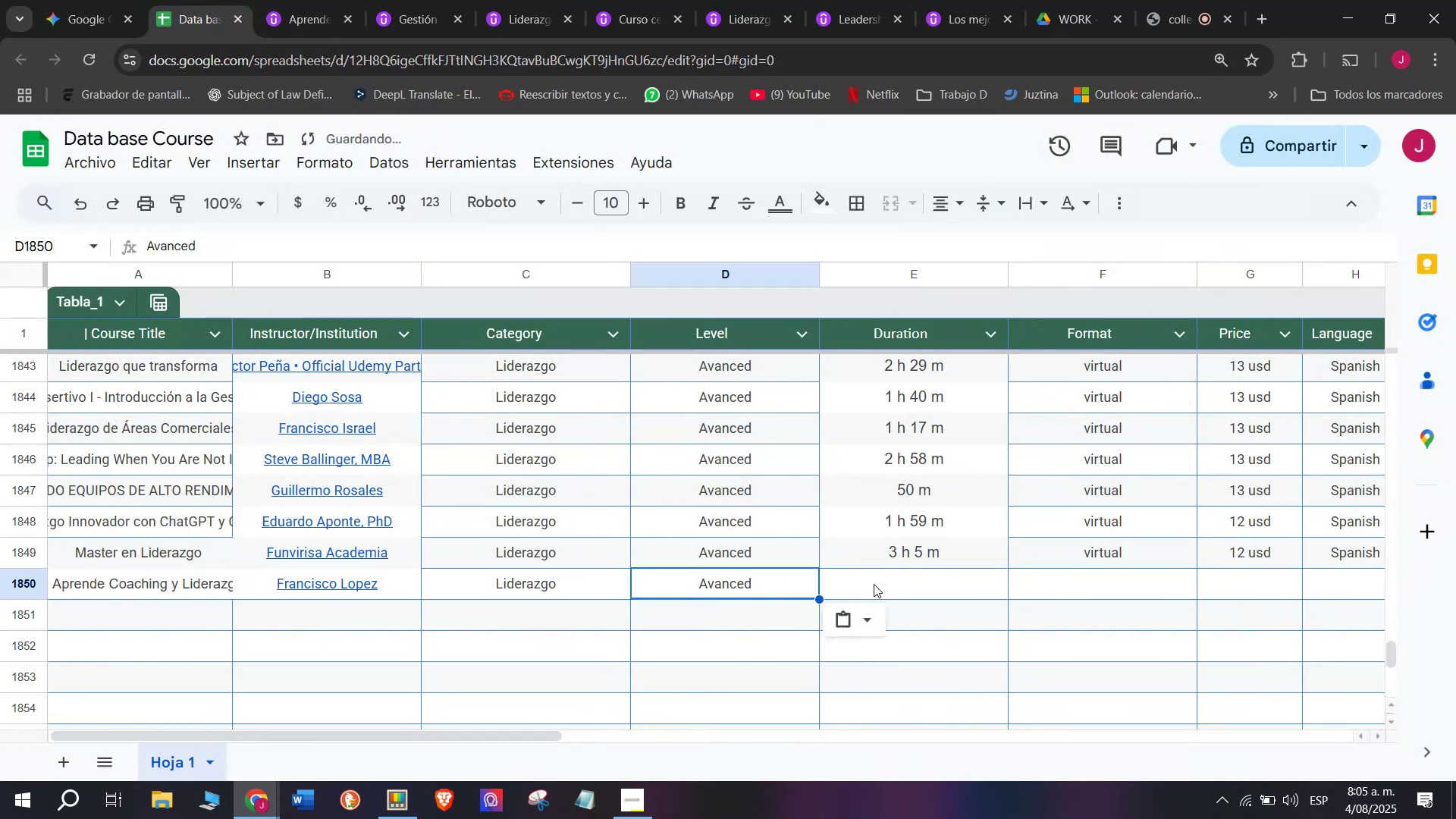 
double_click([942, 582])
 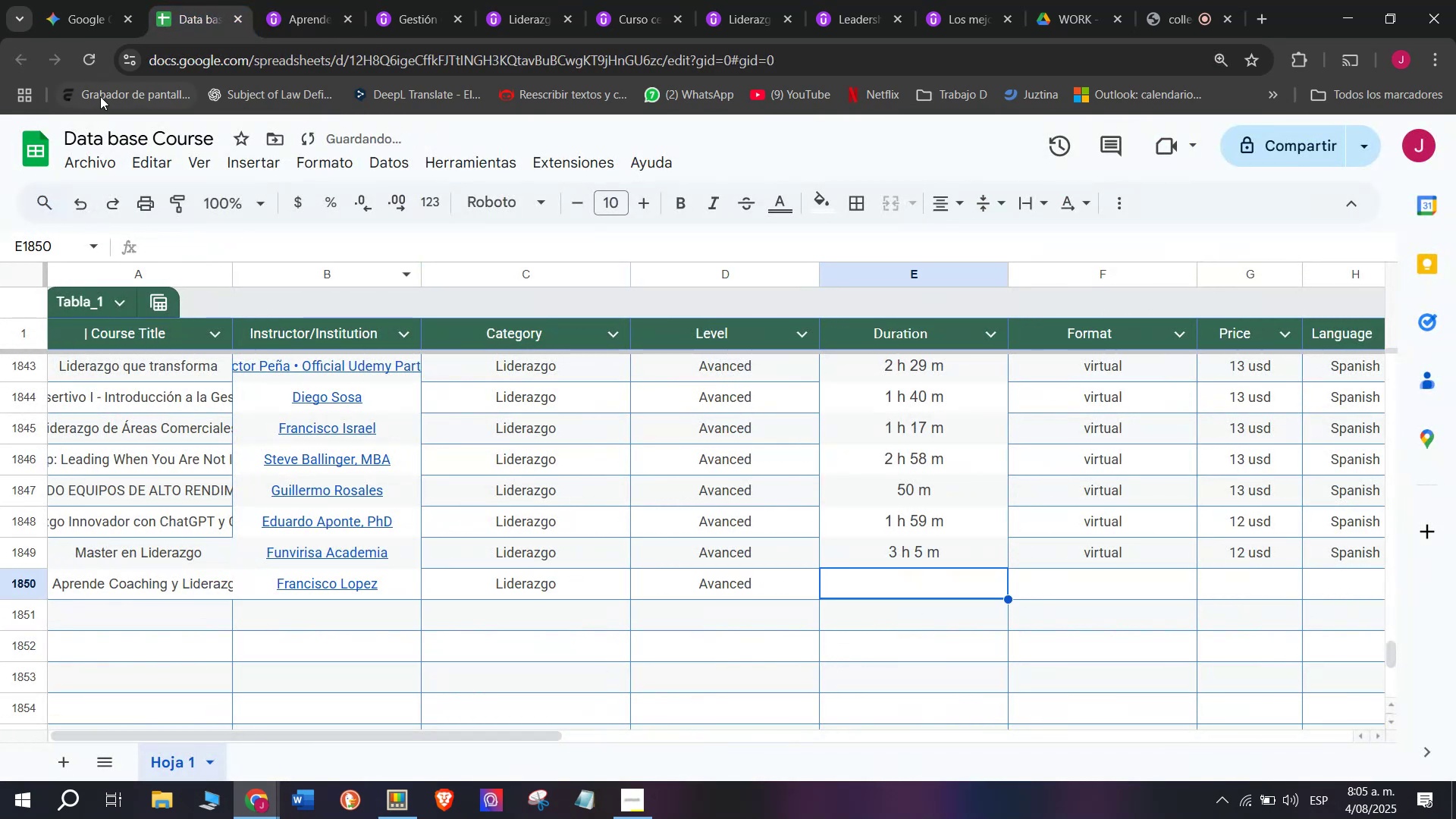 
left_click([286, 0])
 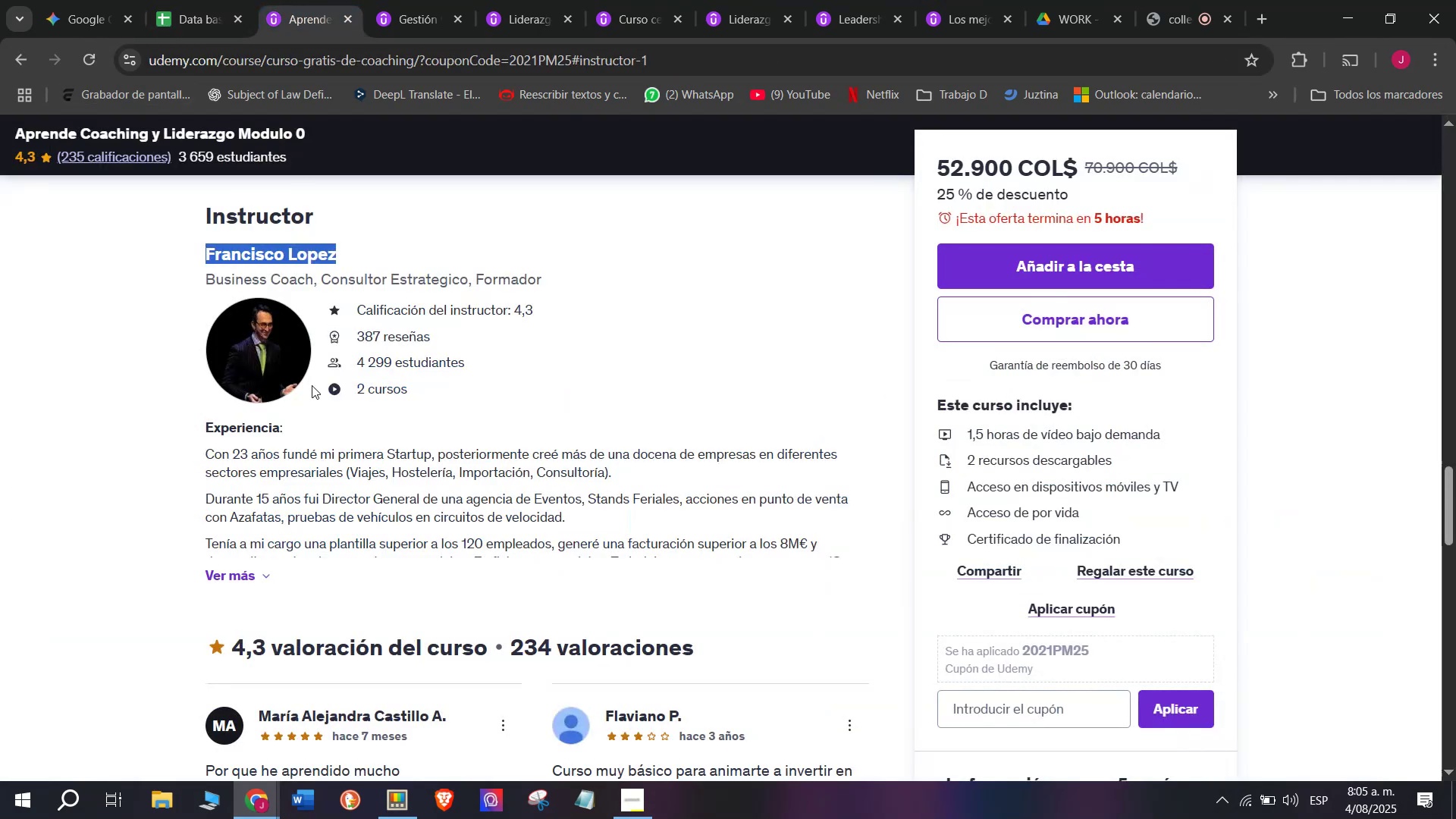 
scroll: coordinate [306, 405], scroll_direction: up, amount: 7.0
 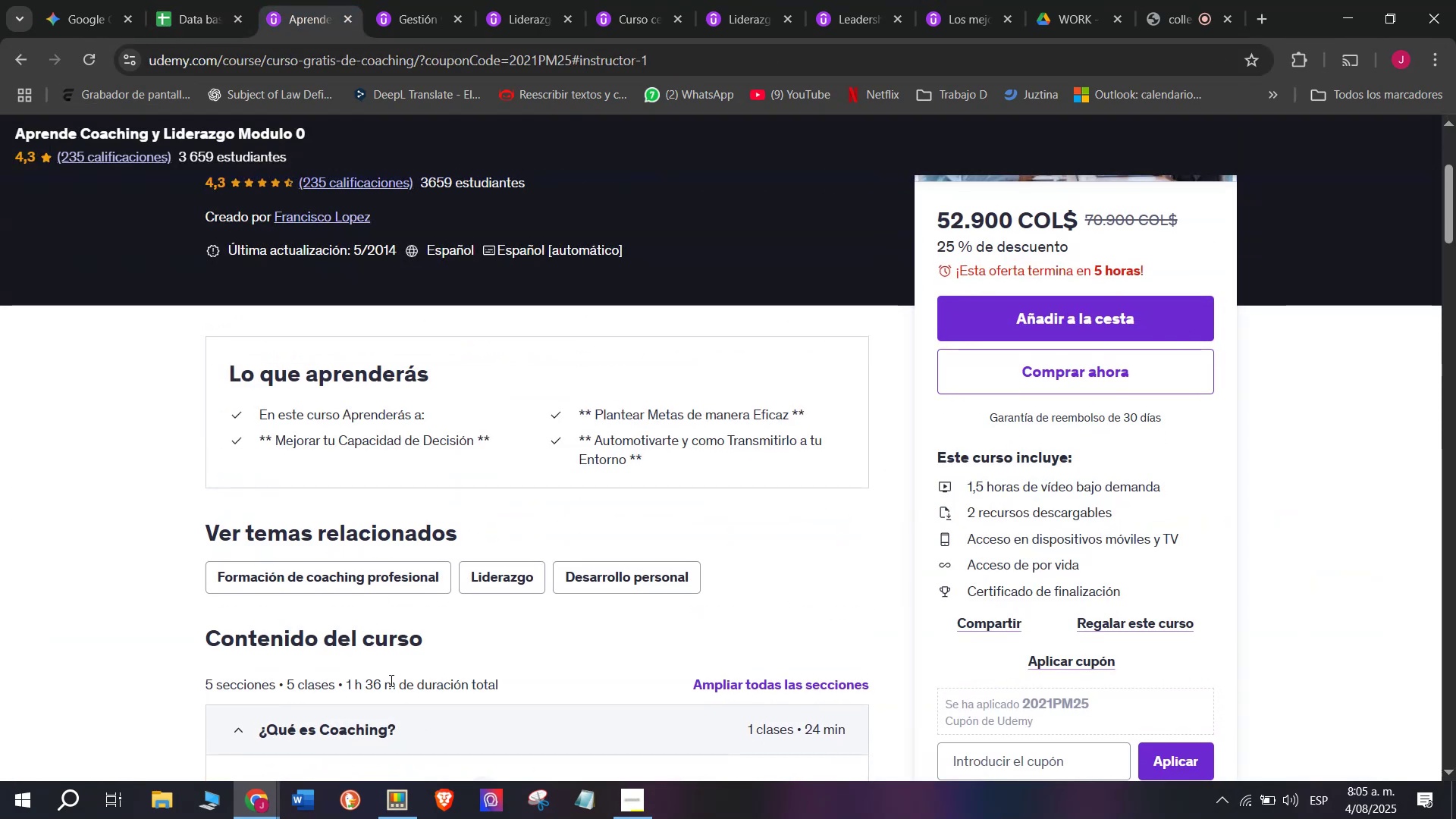 
left_click_drag(start_coordinate=[394, 680], to_coordinate=[347, 677])
 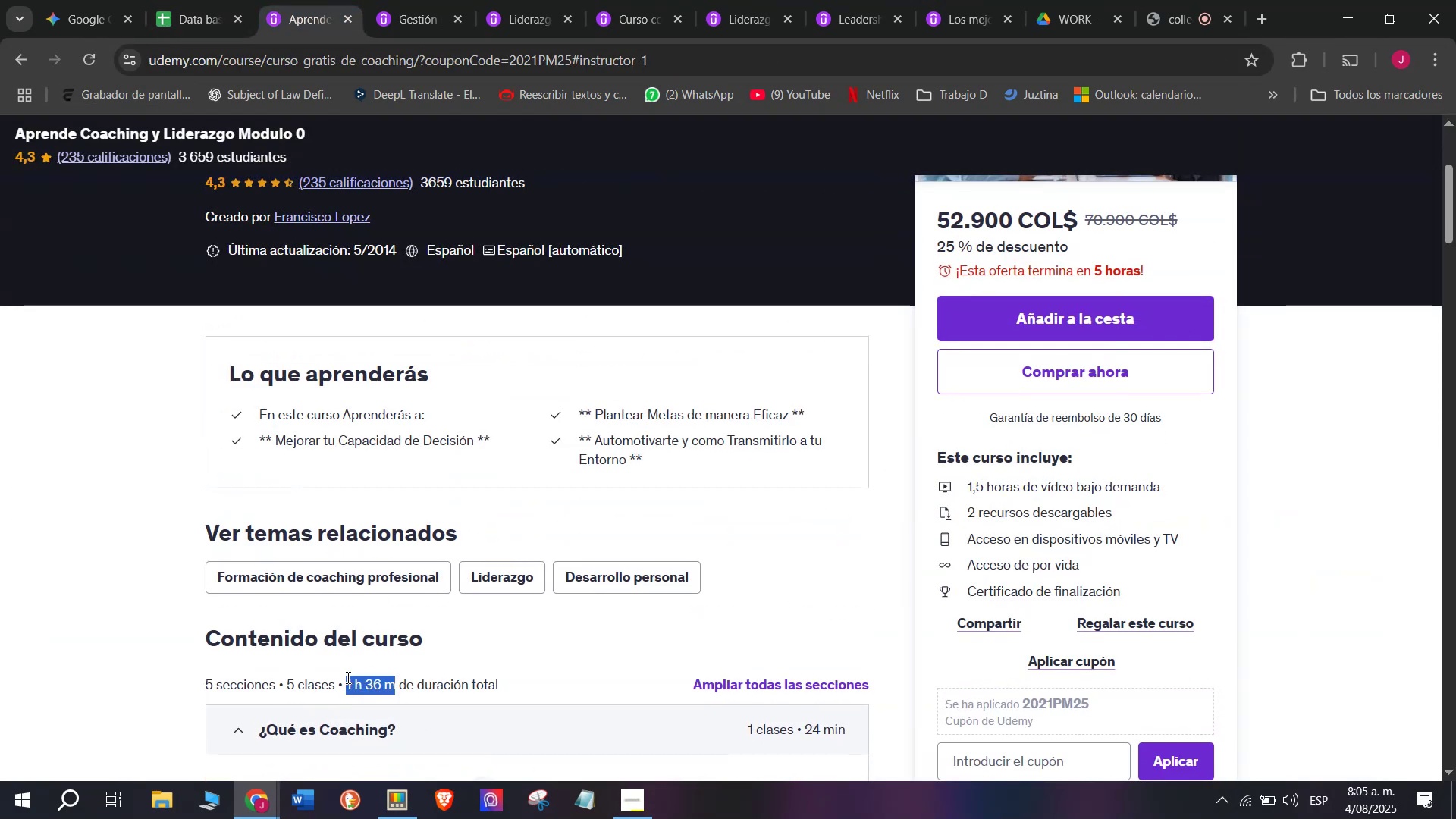 
key(Control+ControlLeft)
 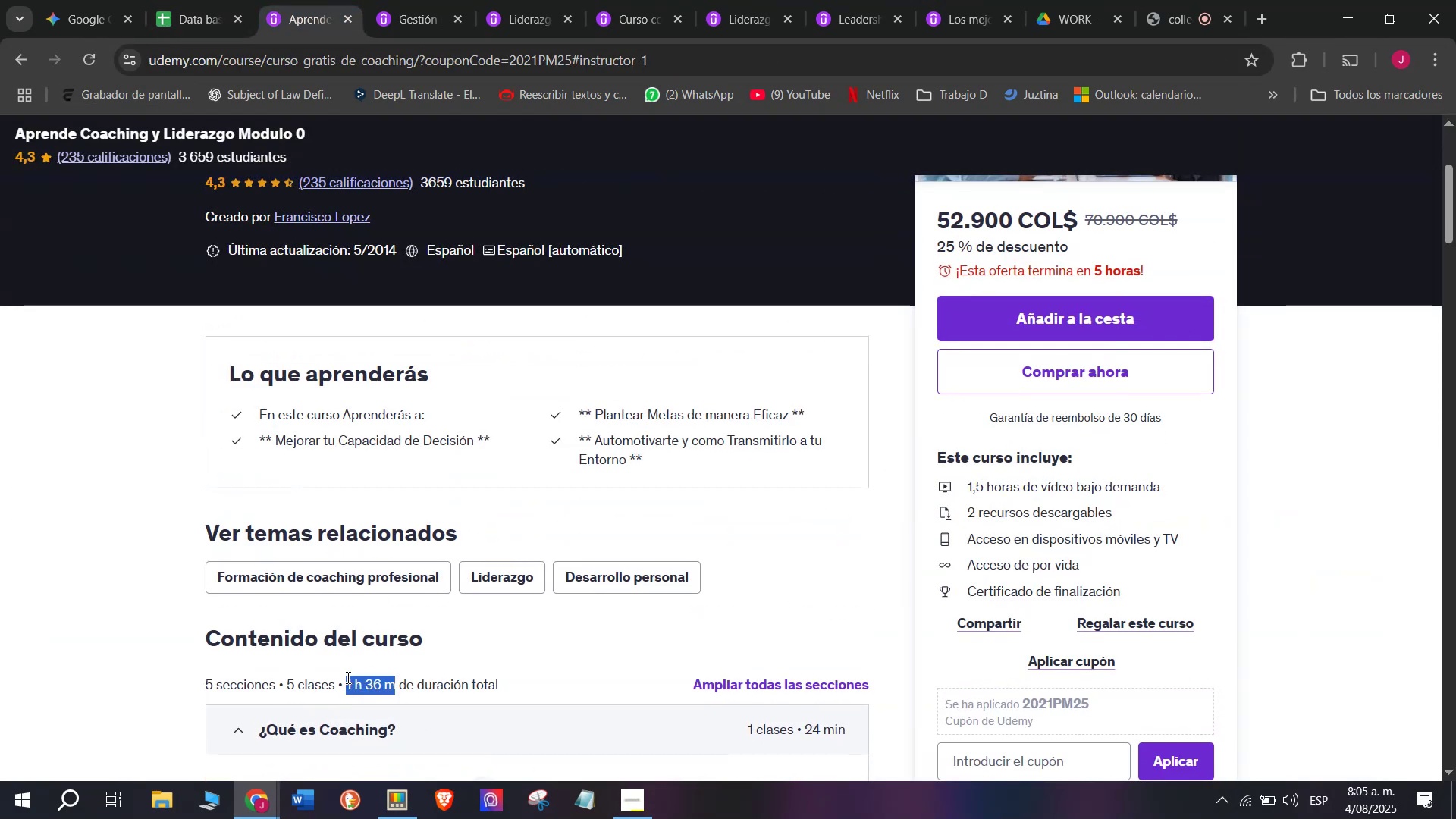 
key(Break)
 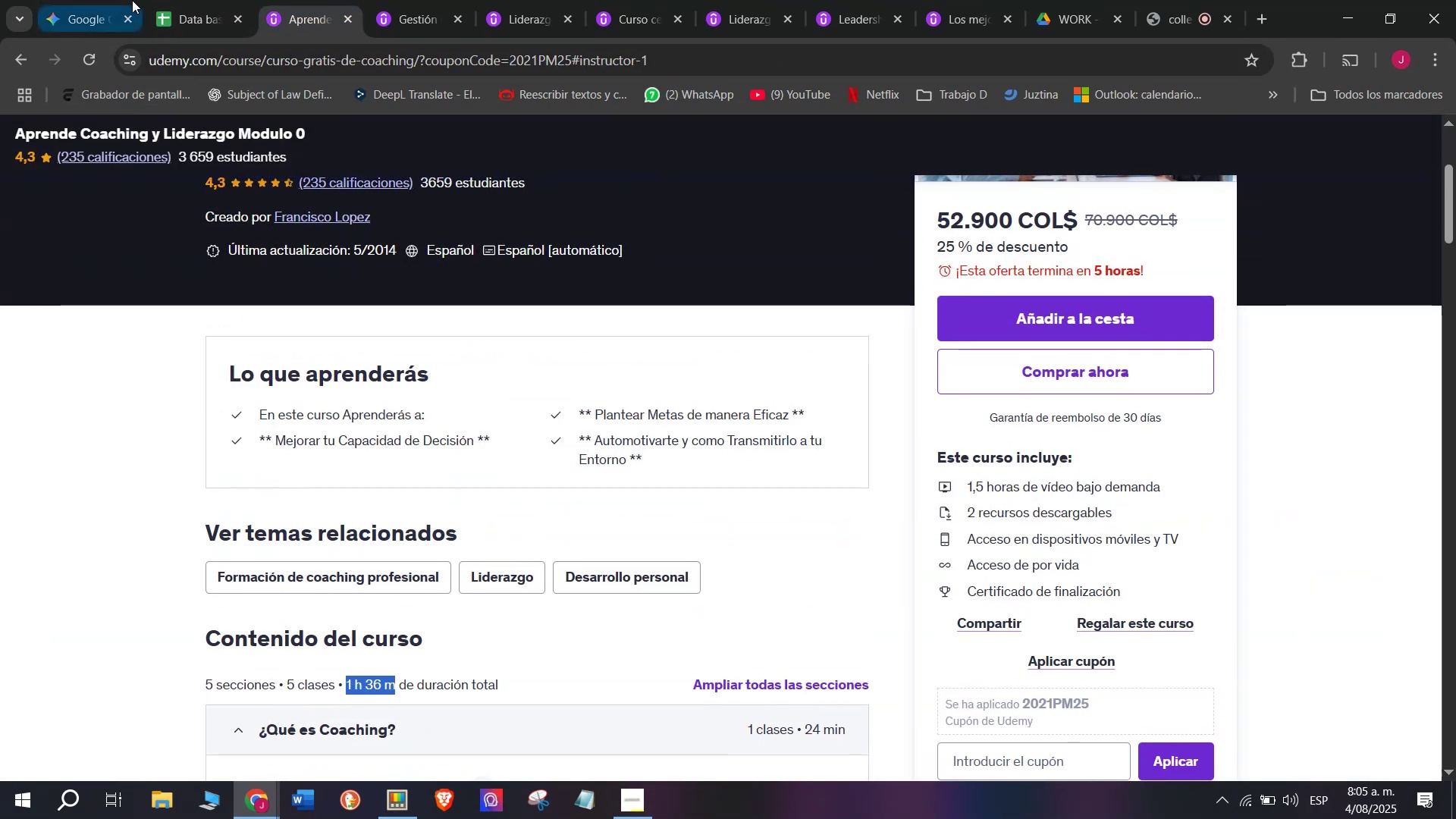 
key(Control+C)
 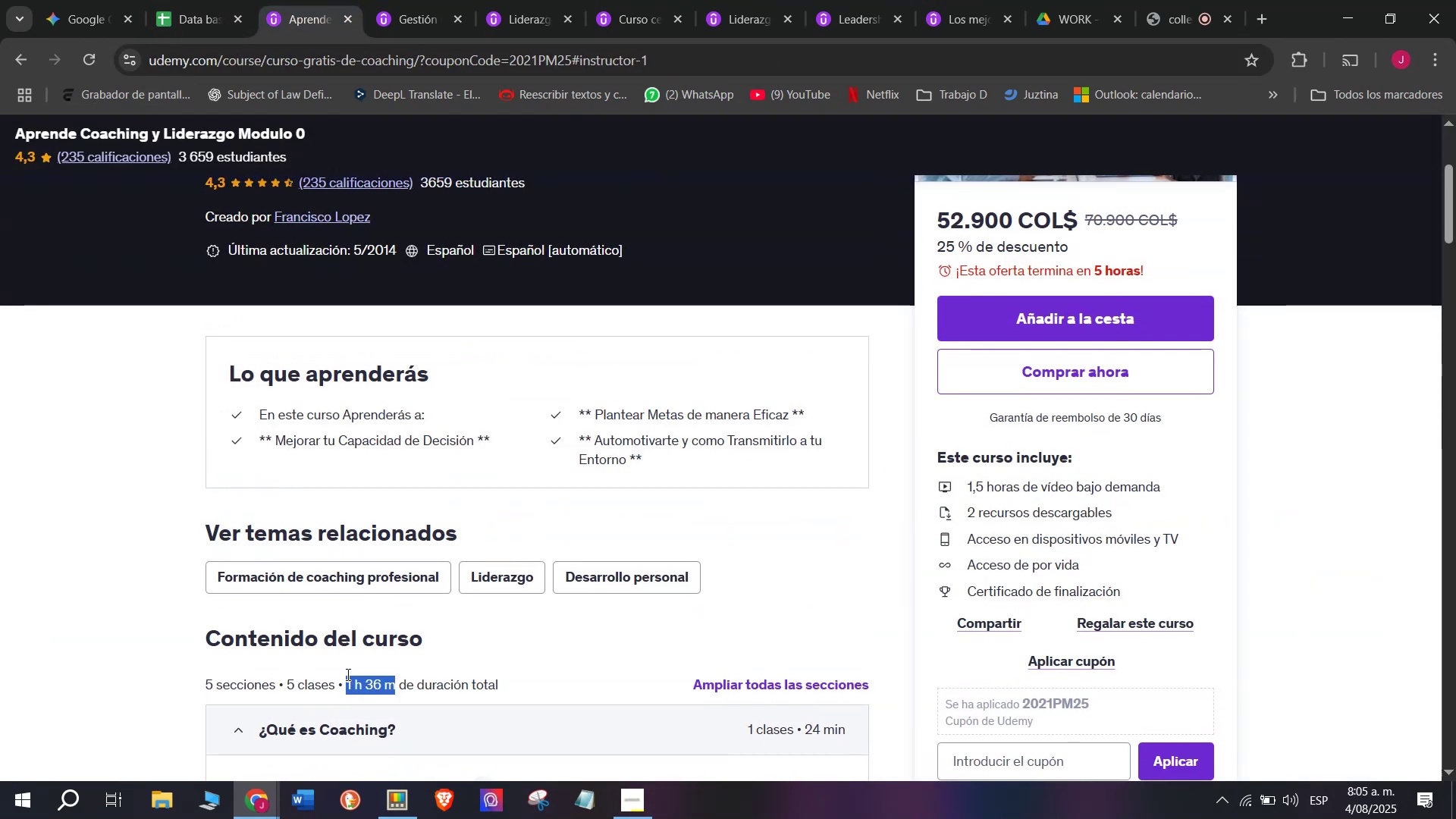 
key(Control+C)
 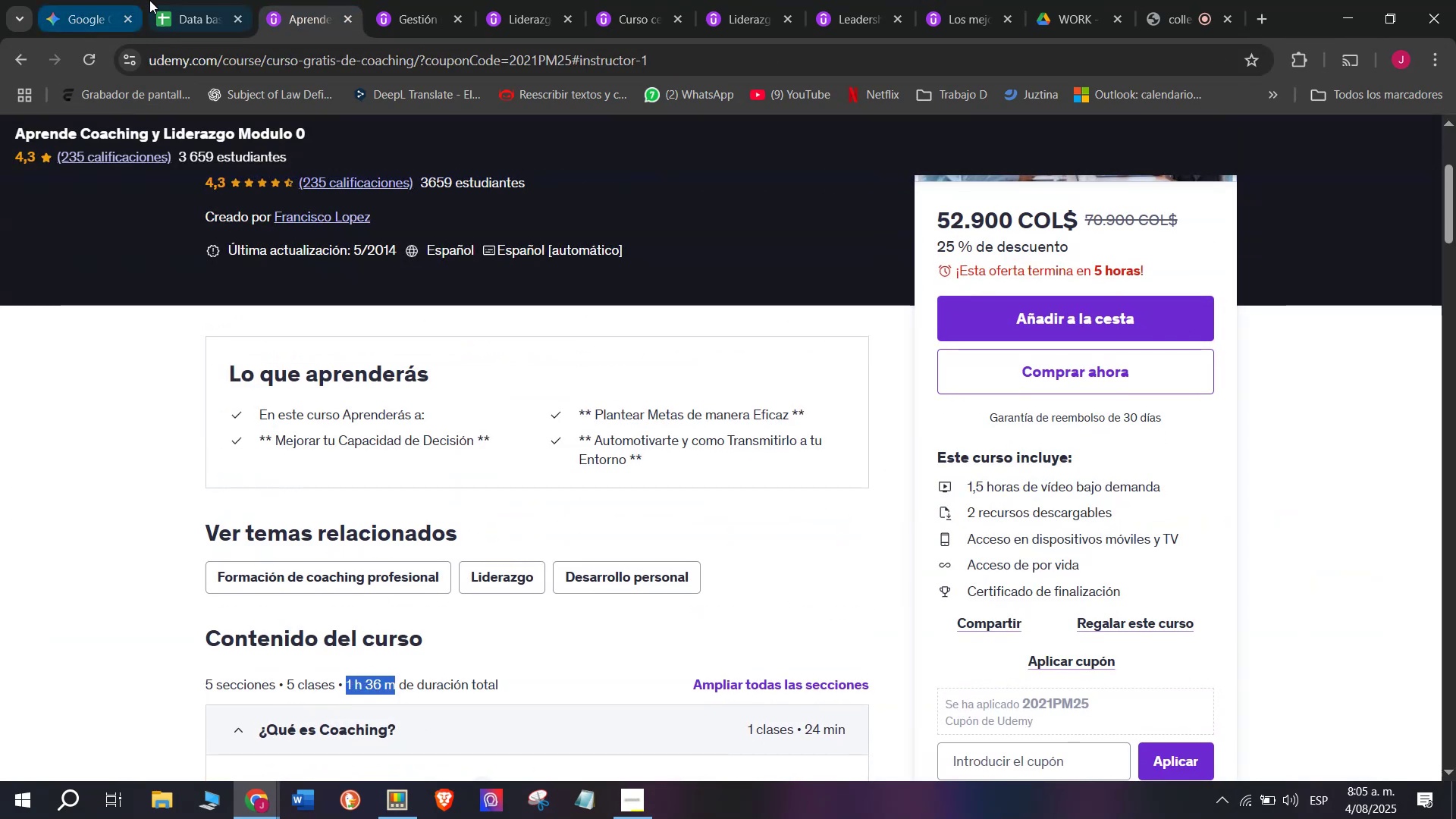 
key(Break)
 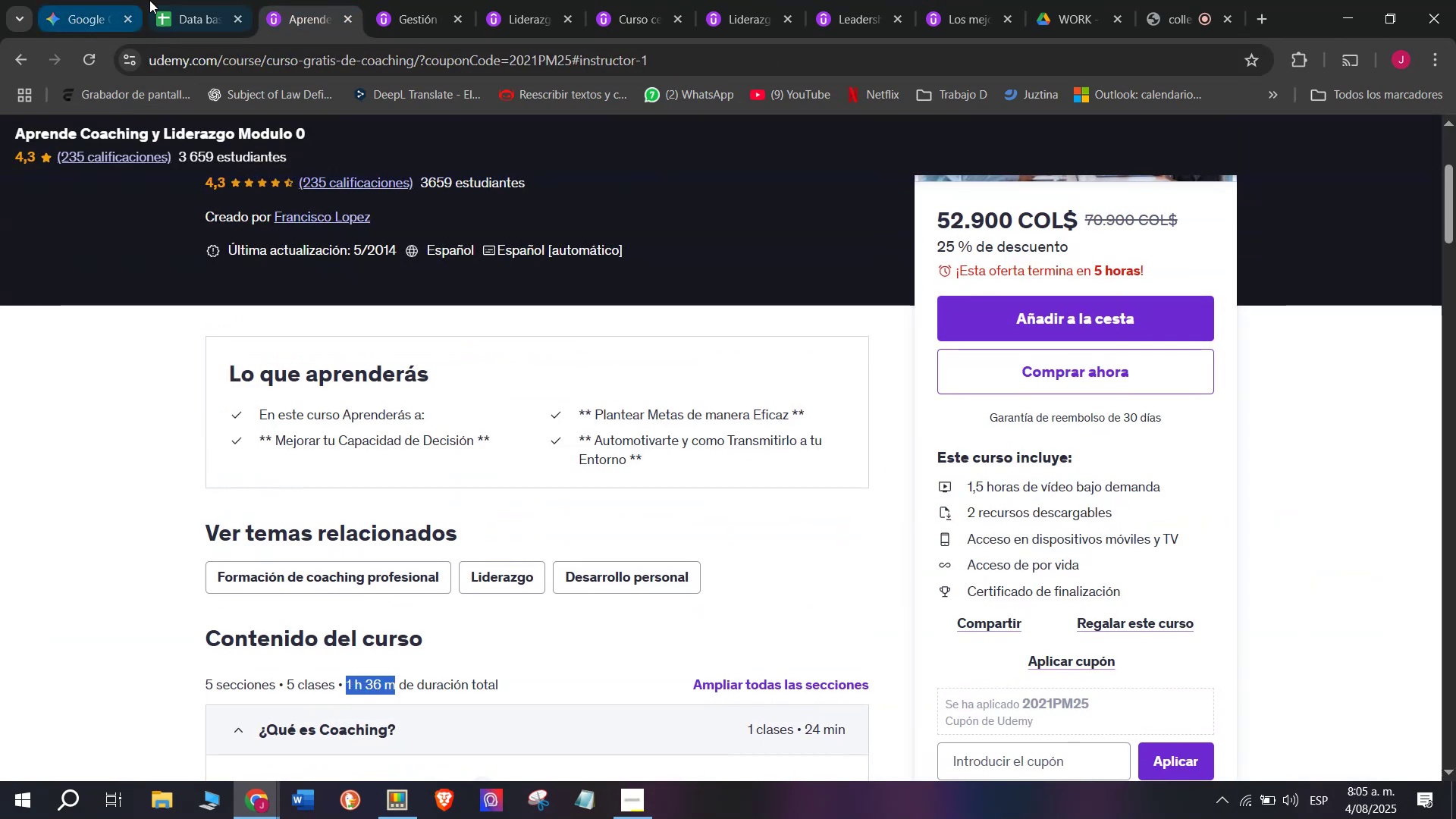 
key(Control+ControlLeft)
 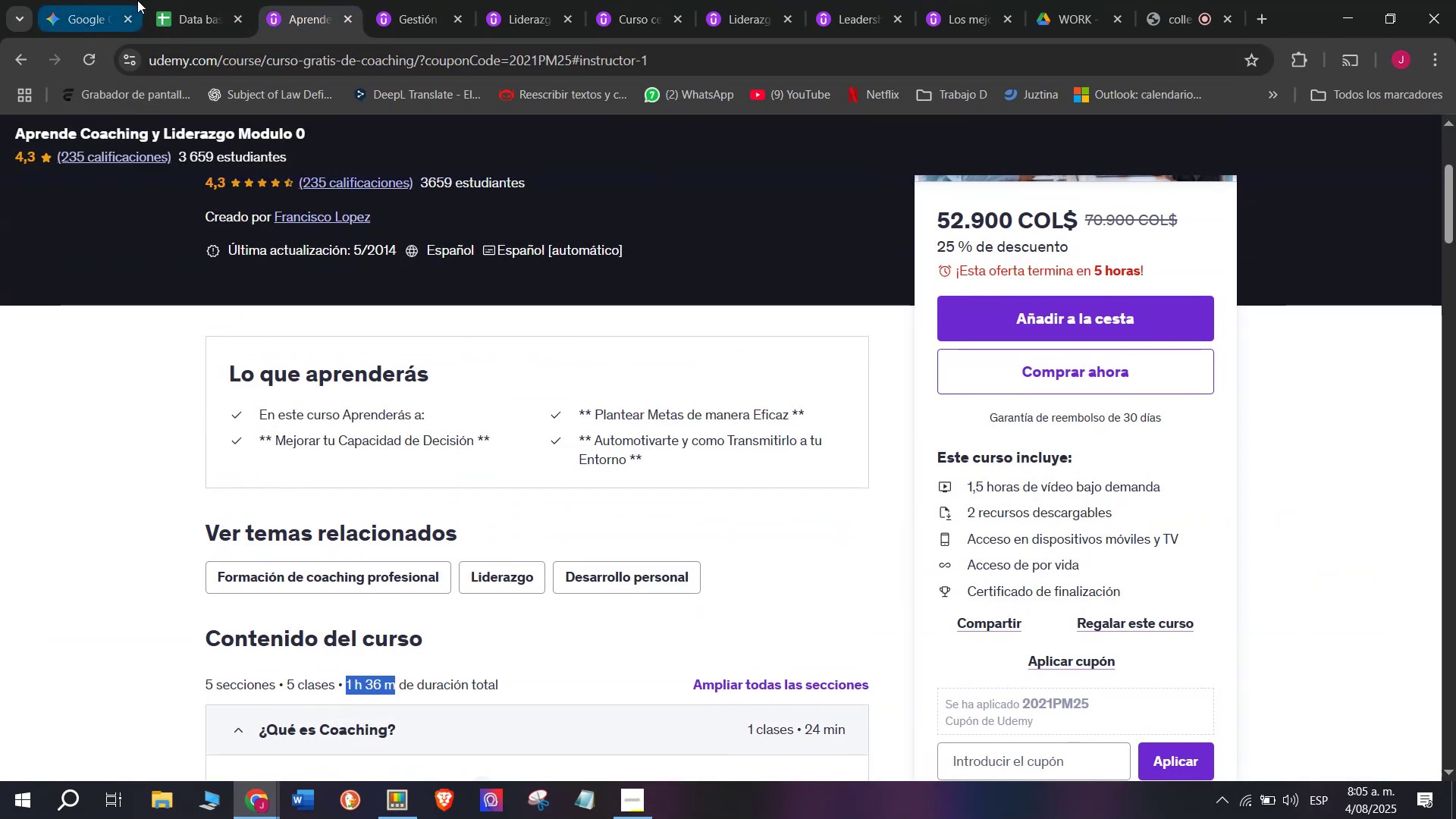 
left_click([149, 0])
 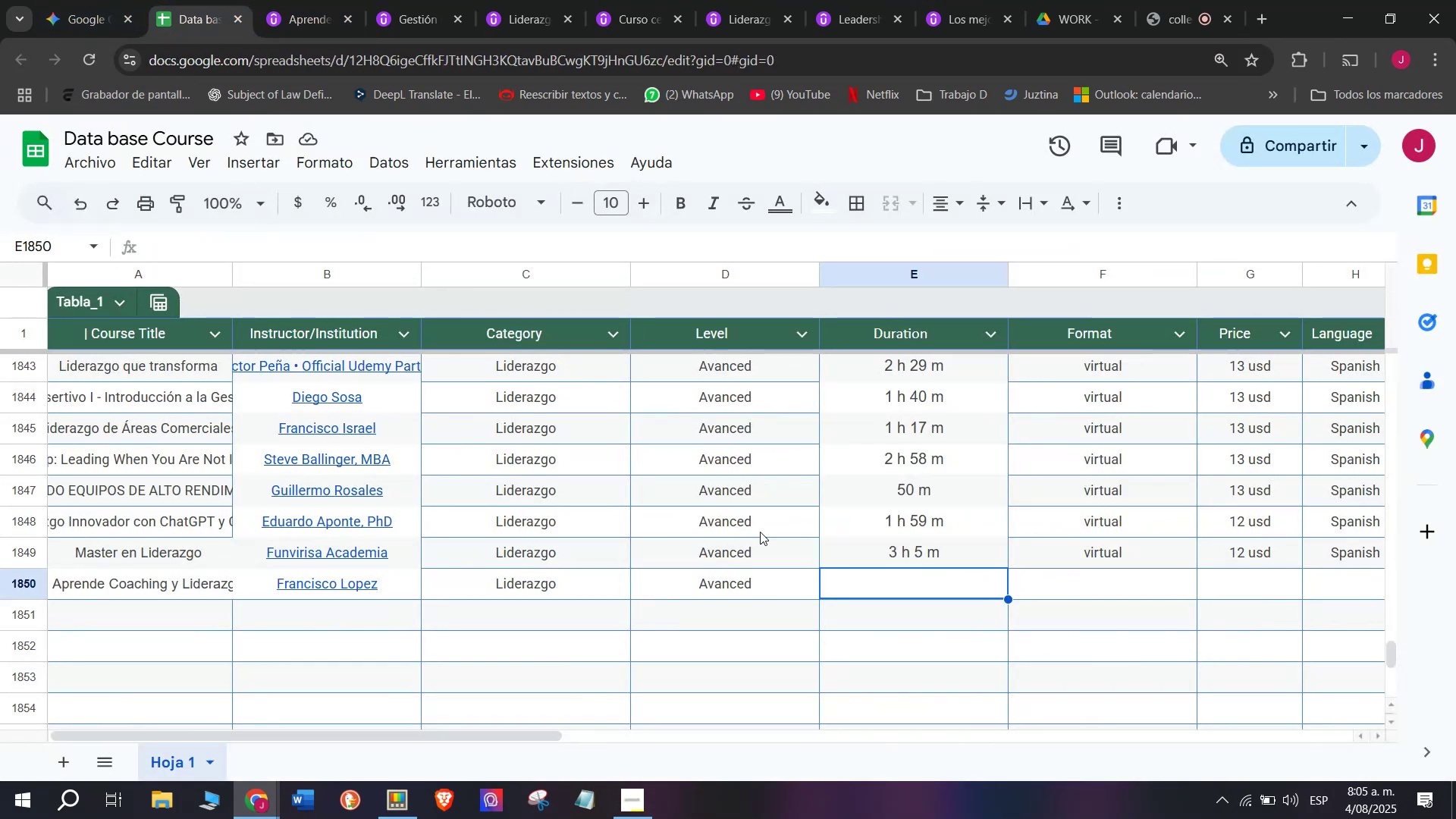 
key(Z)
 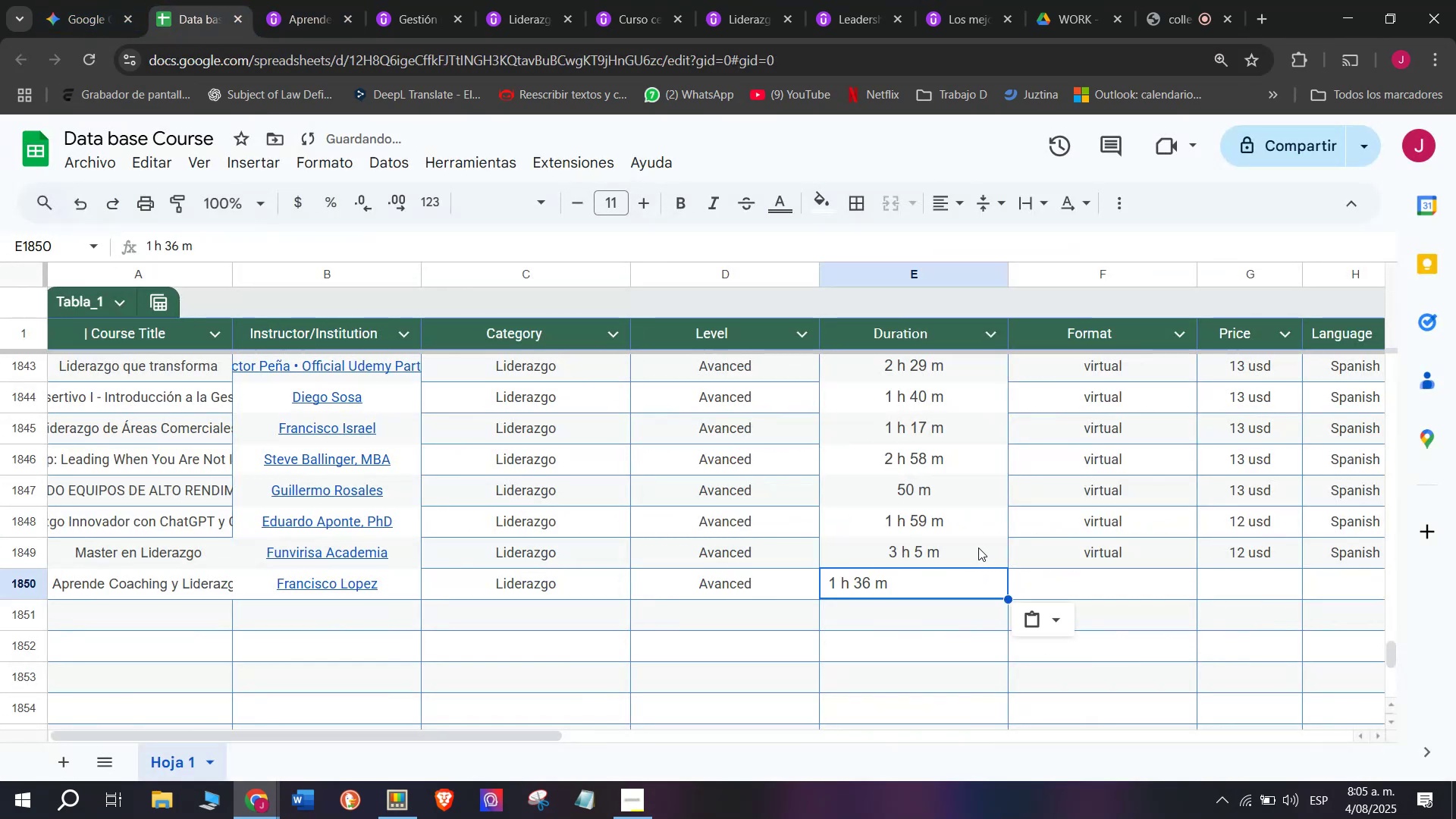 
key(Control+ControlLeft)
 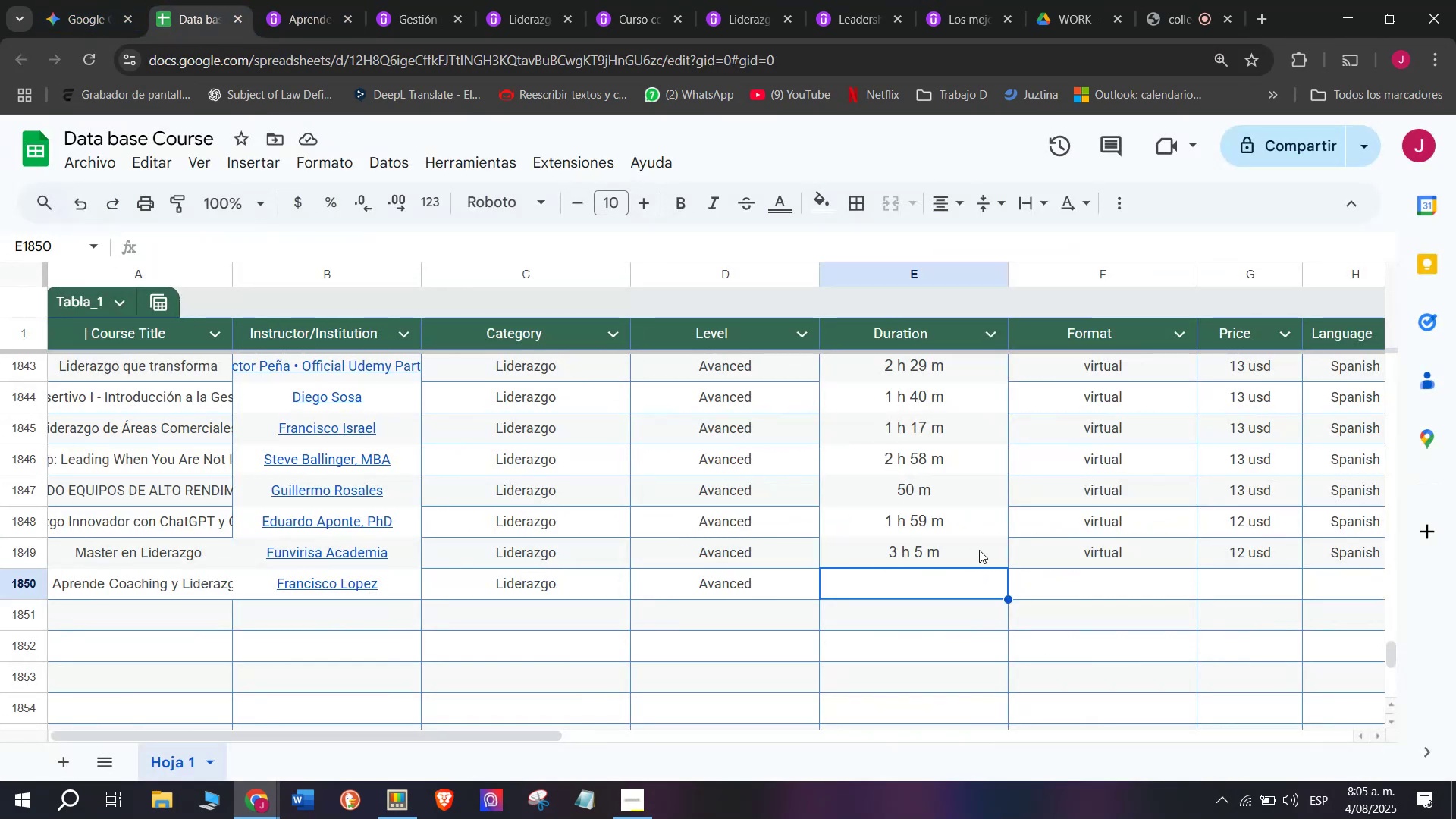 
key(Control+V)
 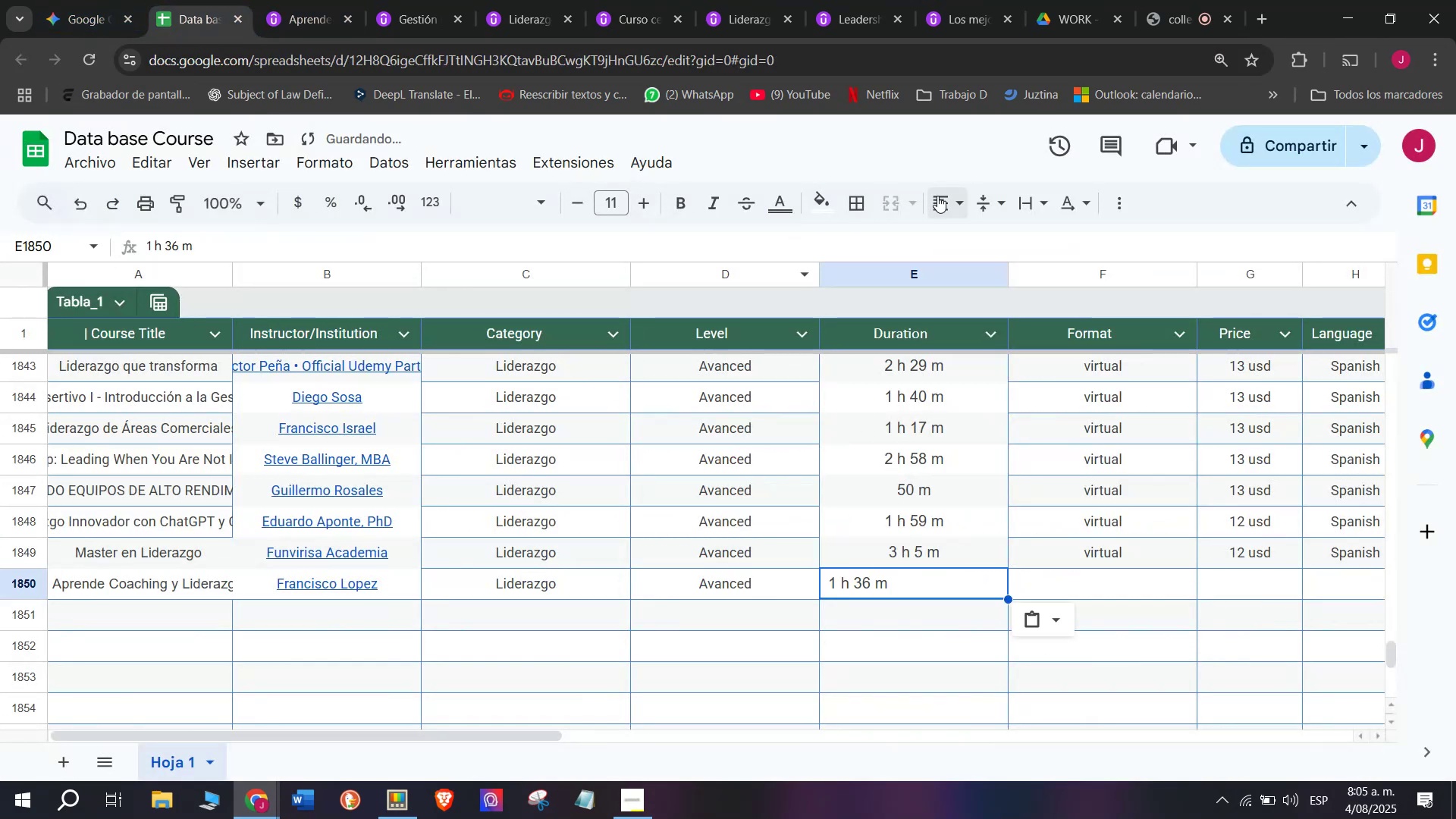 
double_click([990, 252])
 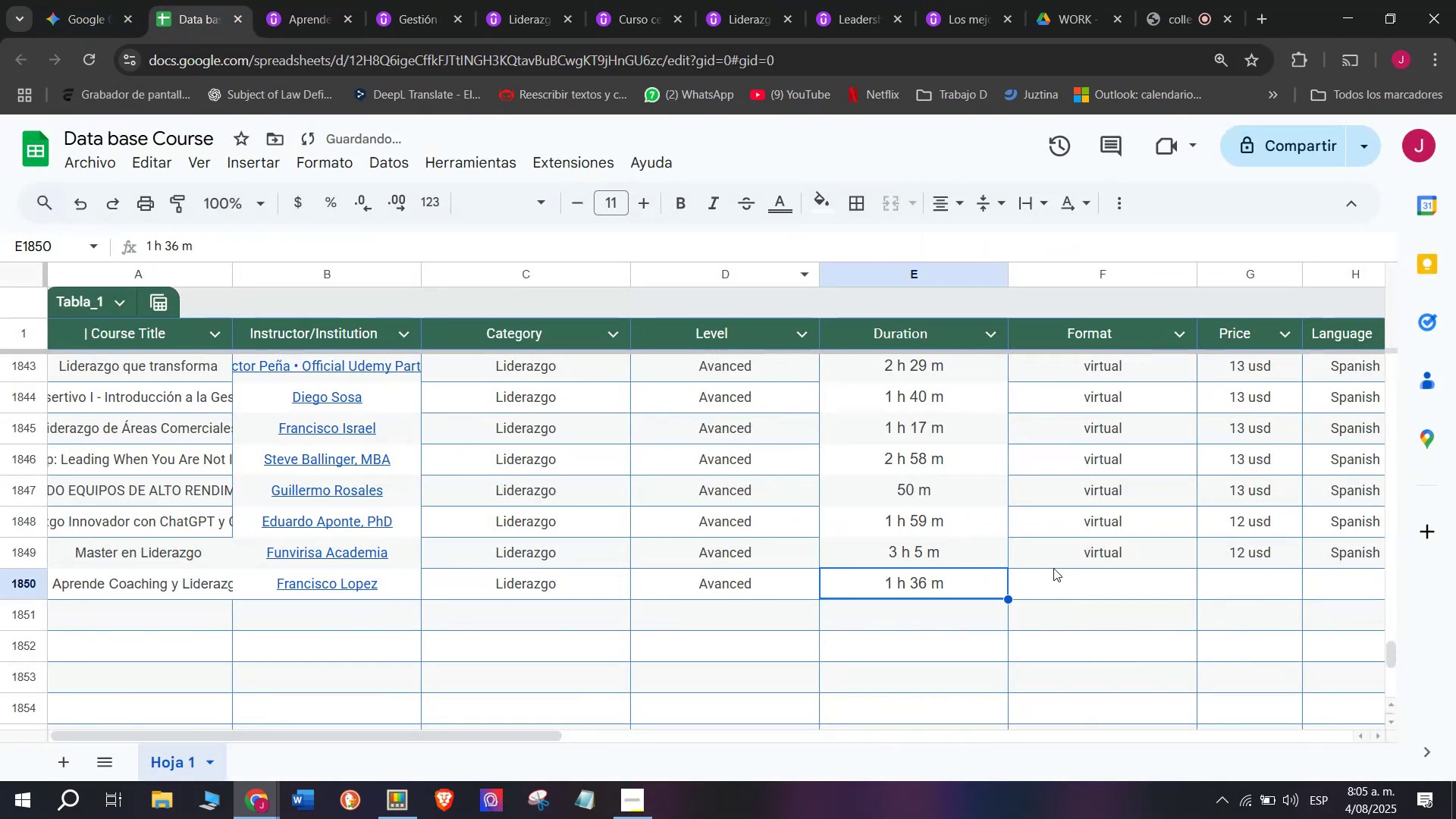 
key(Control+ControlLeft)
 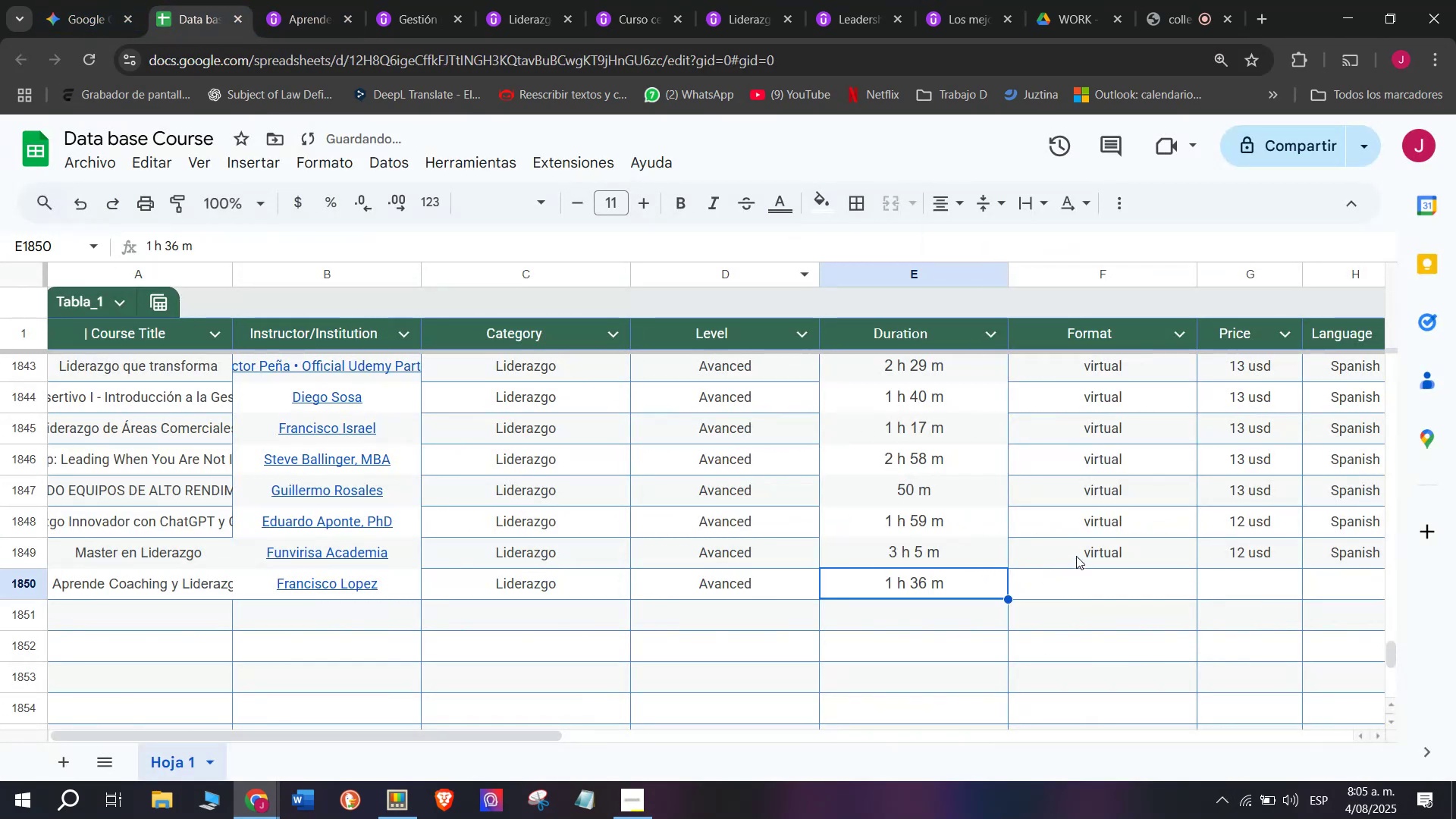 
key(Break)
 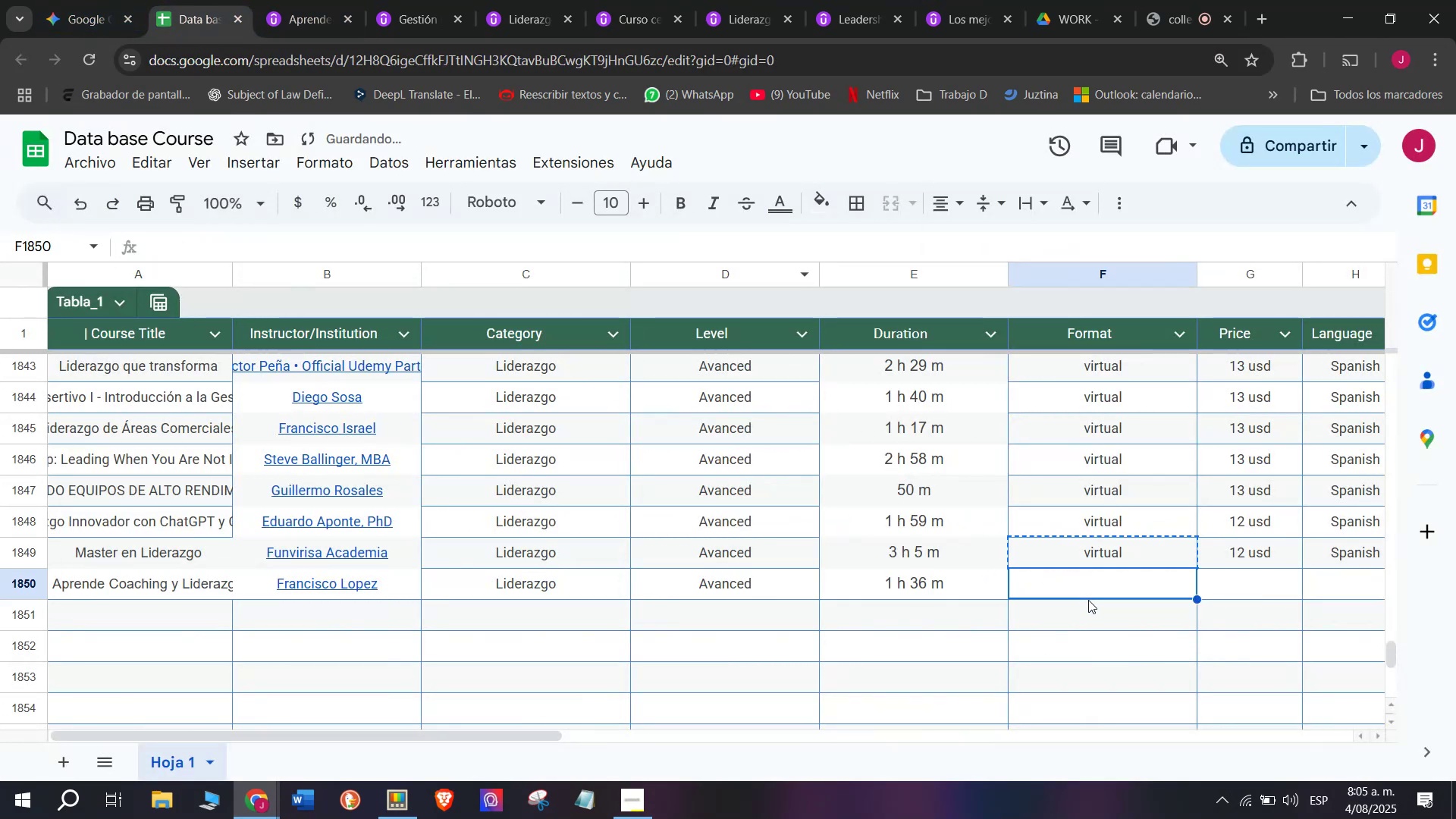 
key(Control+C)
 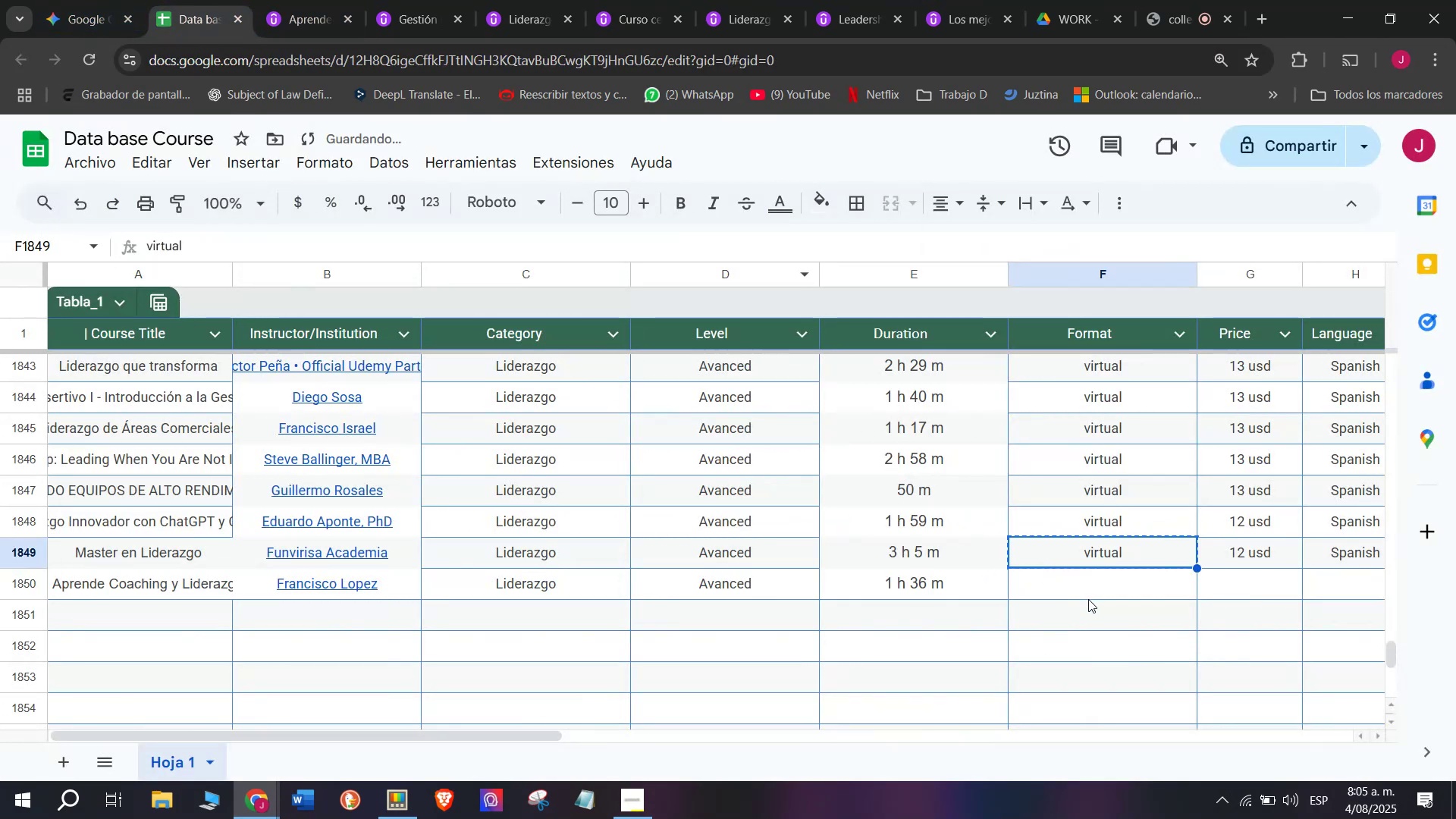 
double_click([1088, 600])
 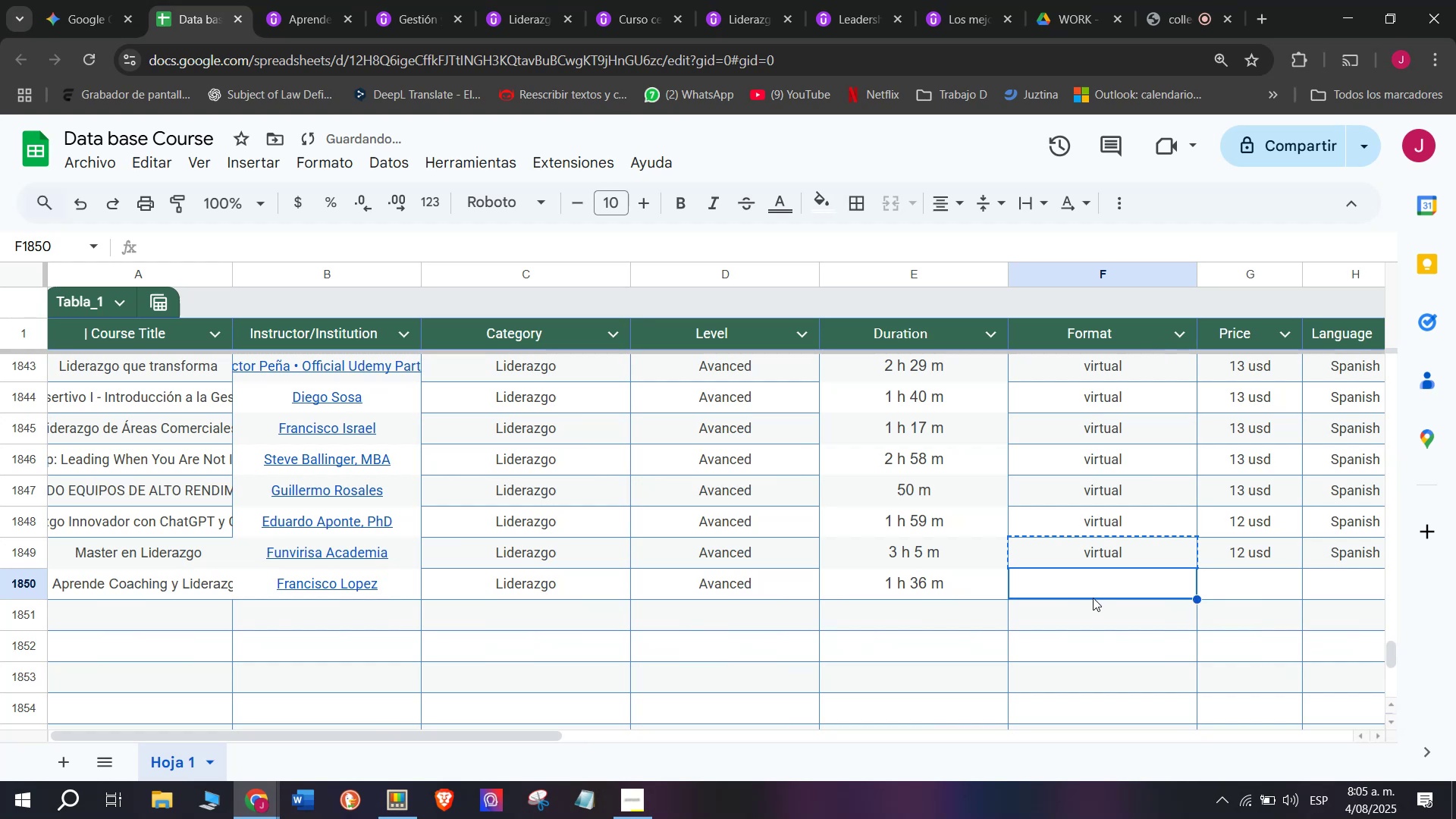 
key(Z)
 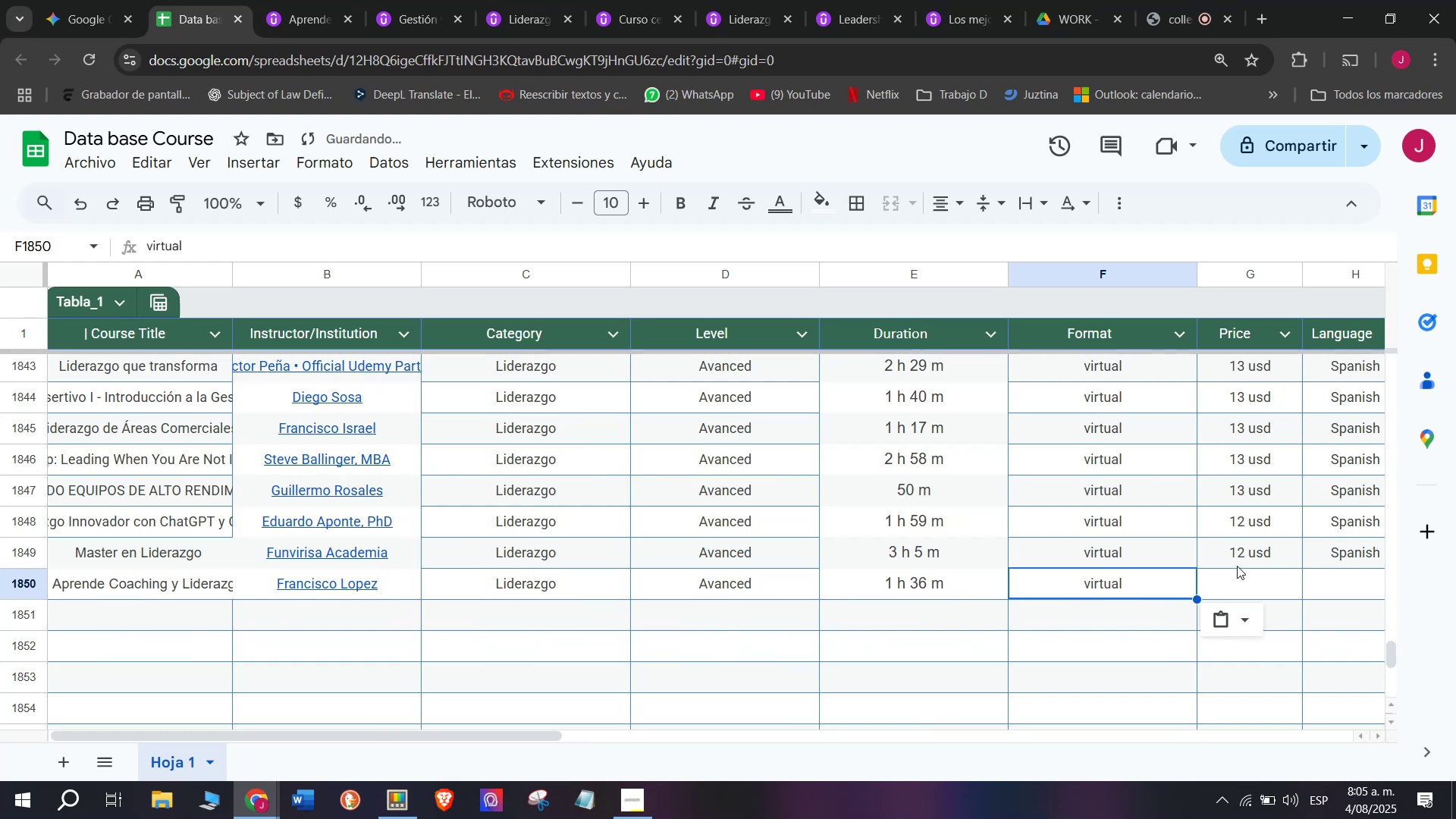 
key(Control+ControlLeft)
 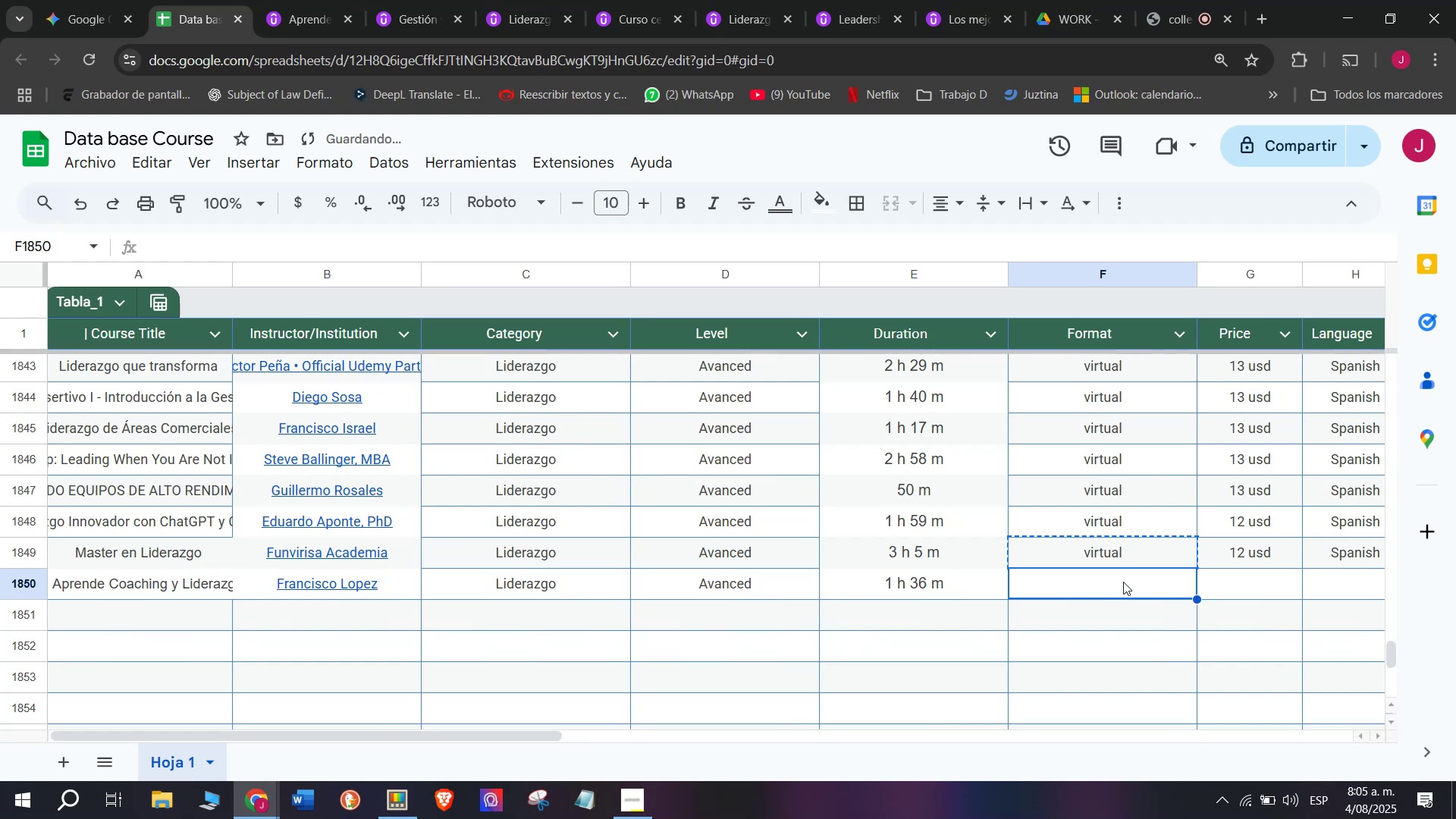 
key(Control+V)
 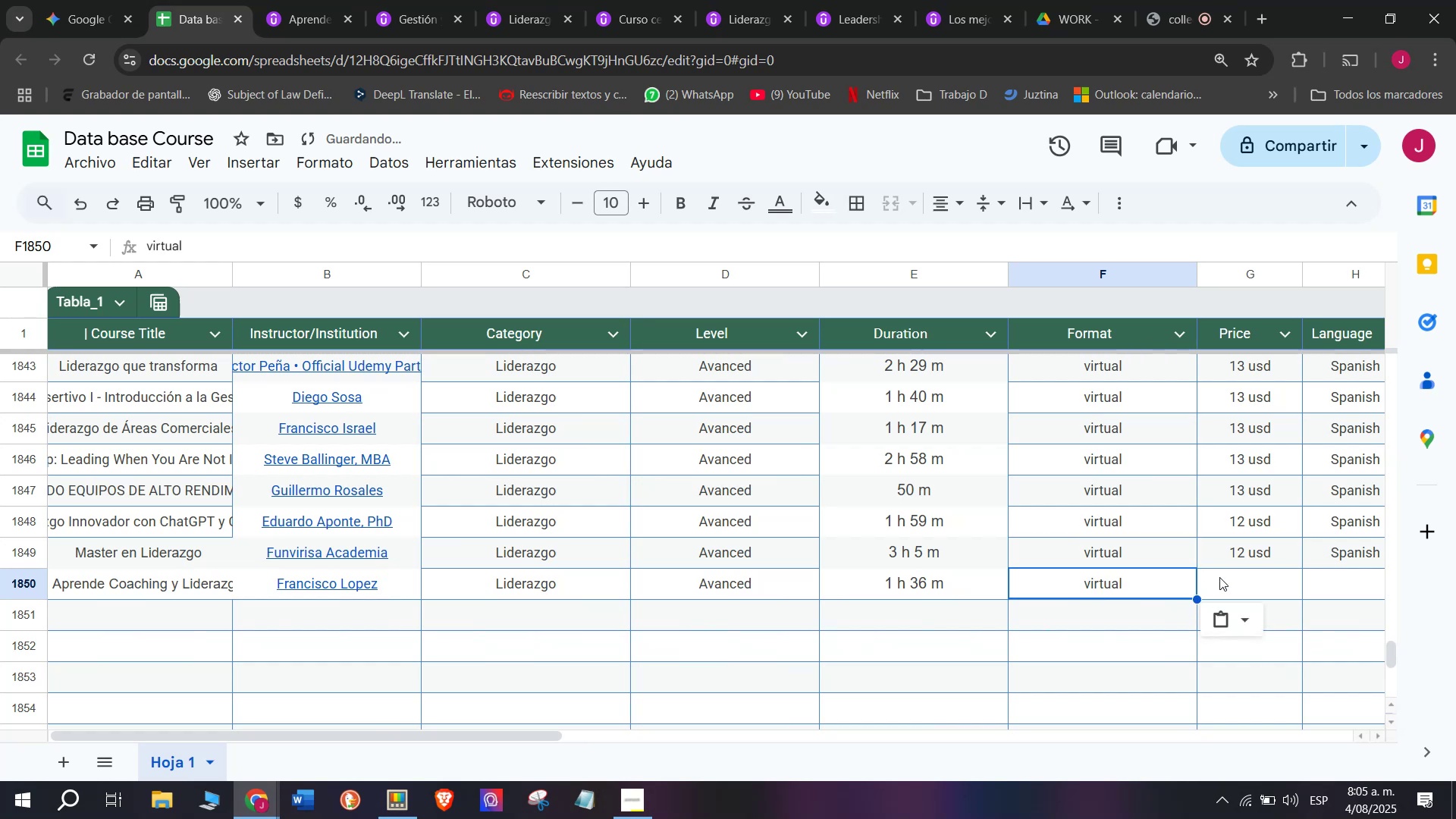 
left_click([1242, 555])
 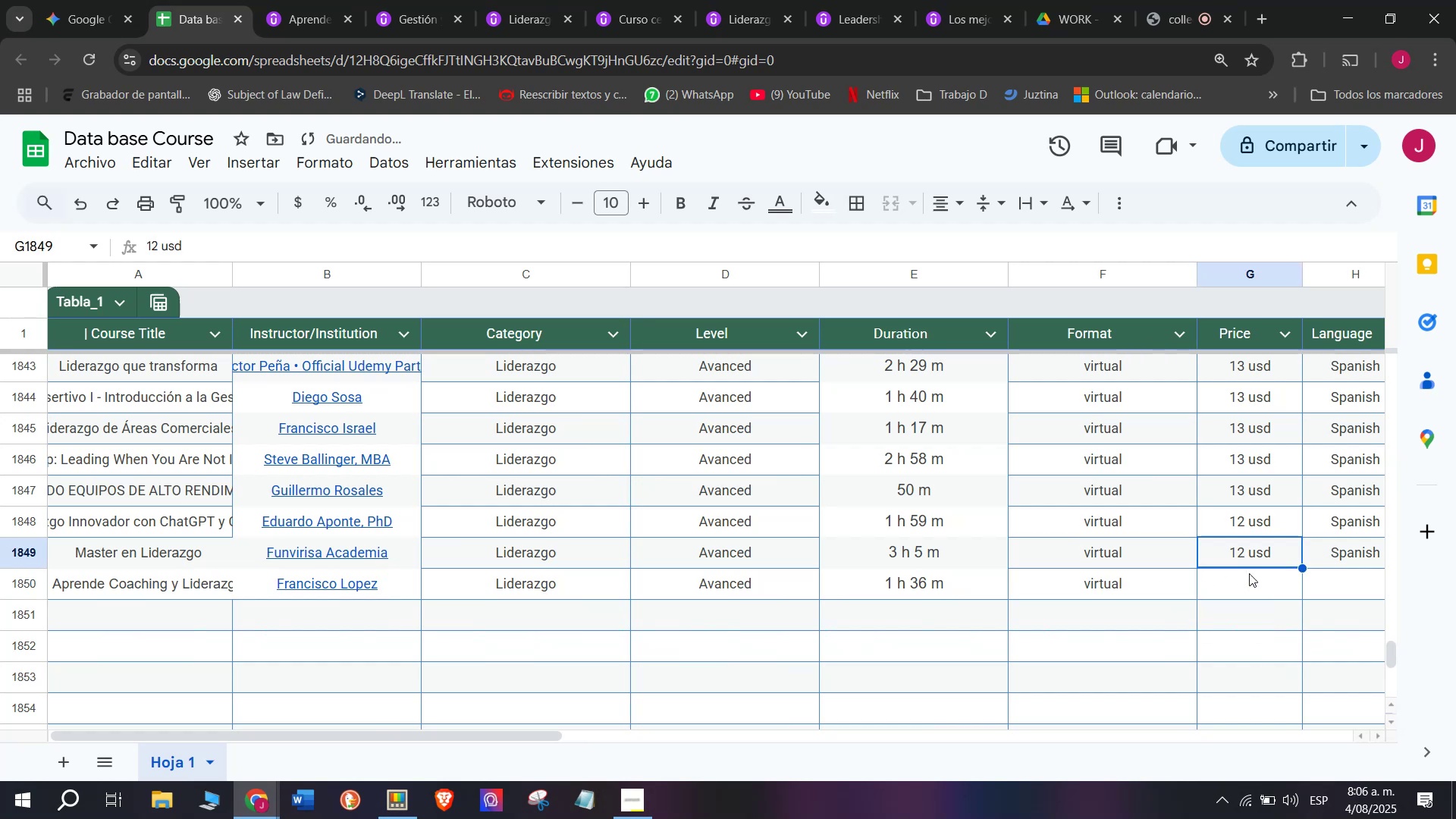 
key(Break)
 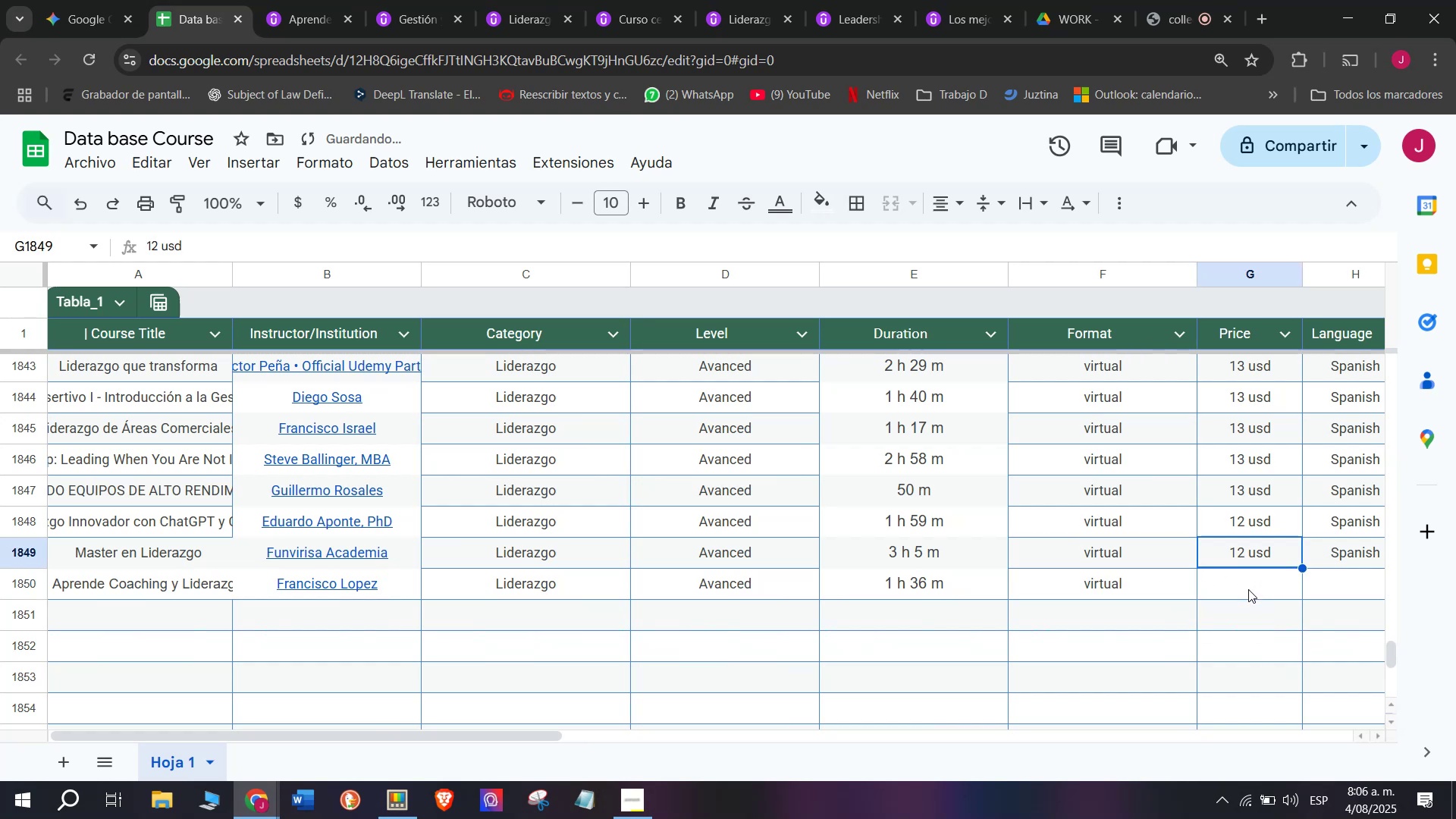 
key(Control+ControlLeft)
 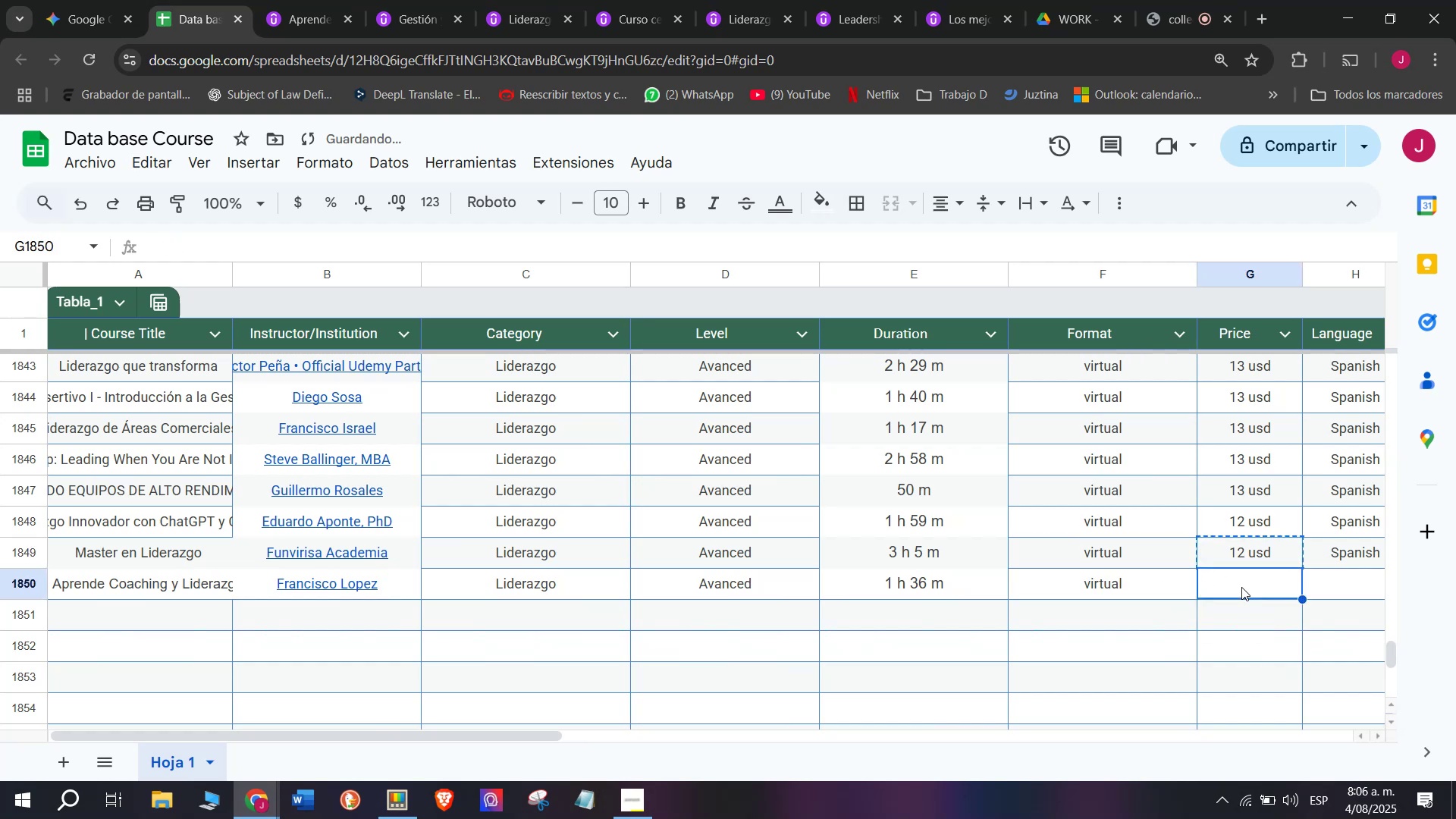 
key(Control+C)
 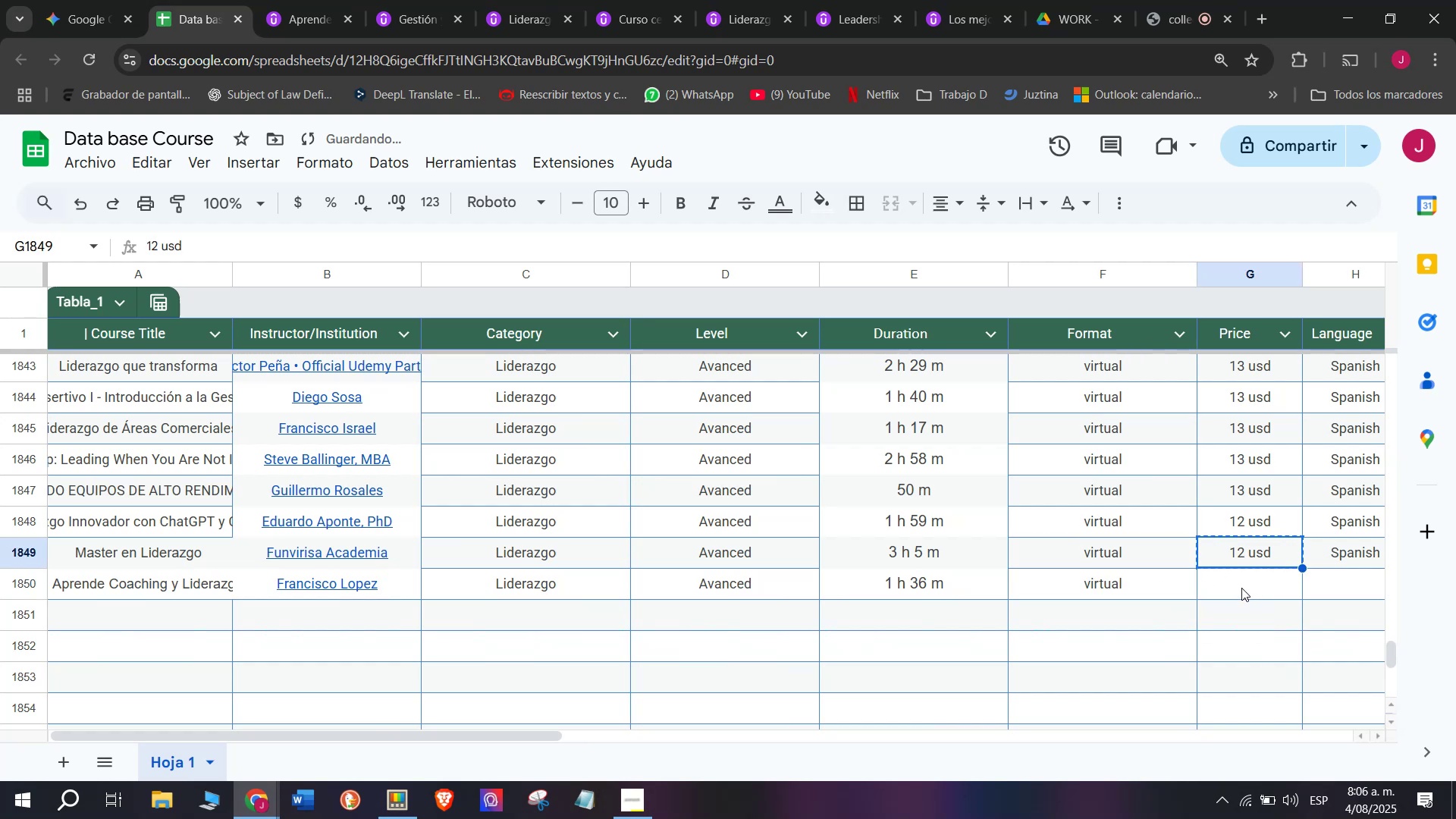 
left_click([1241, 587])
 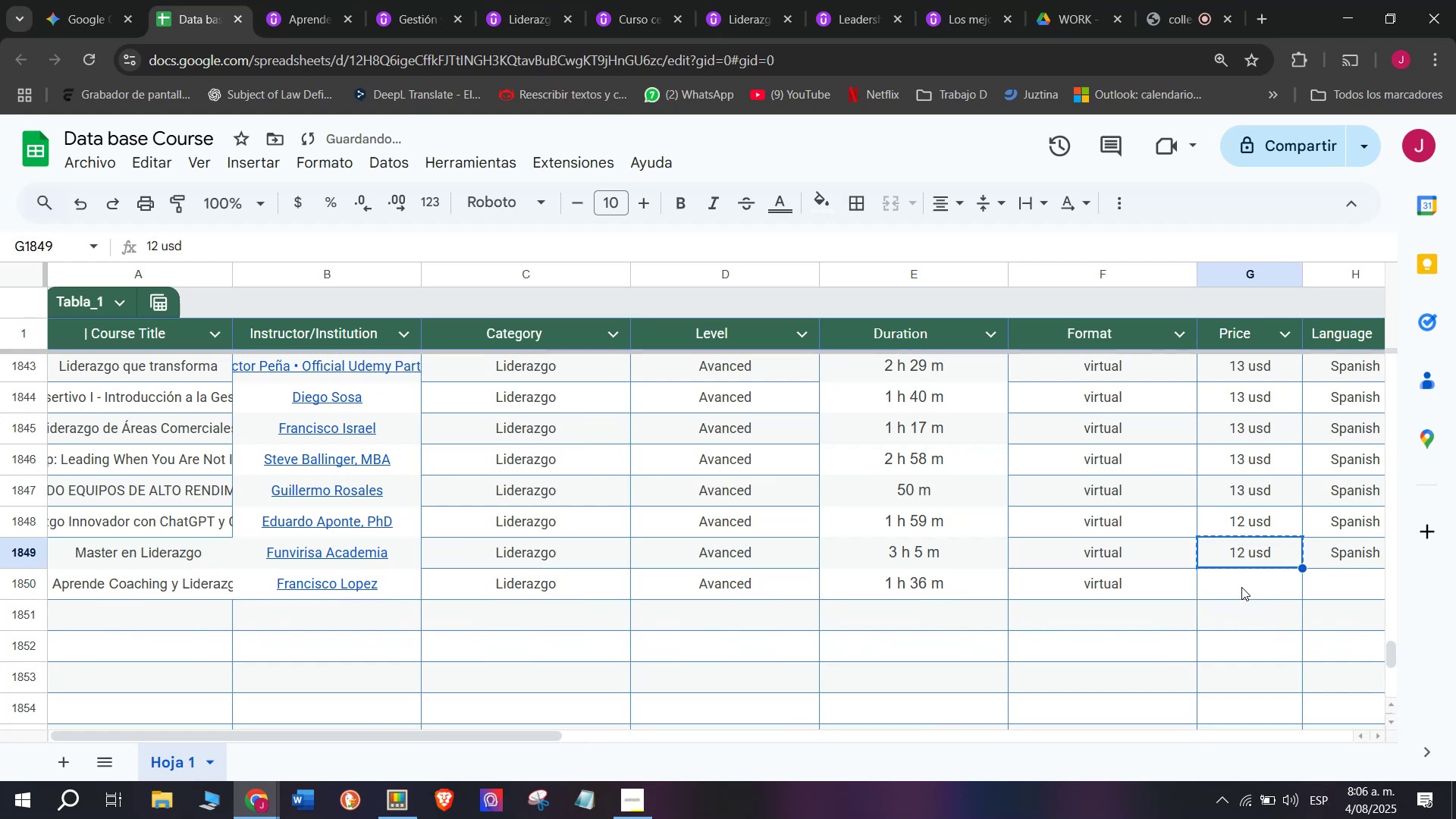 
key(Control+ControlLeft)
 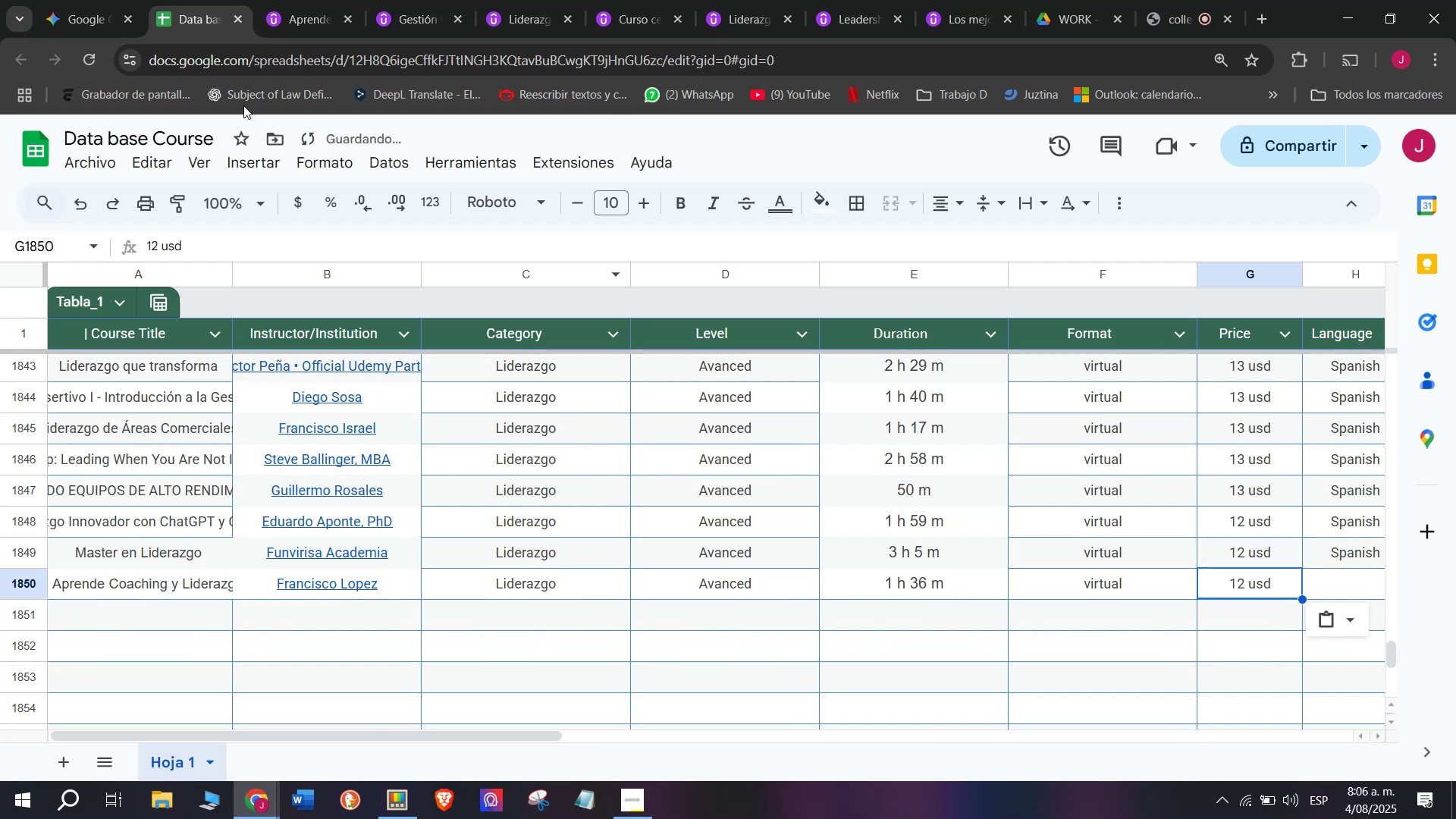 
key(Z)
 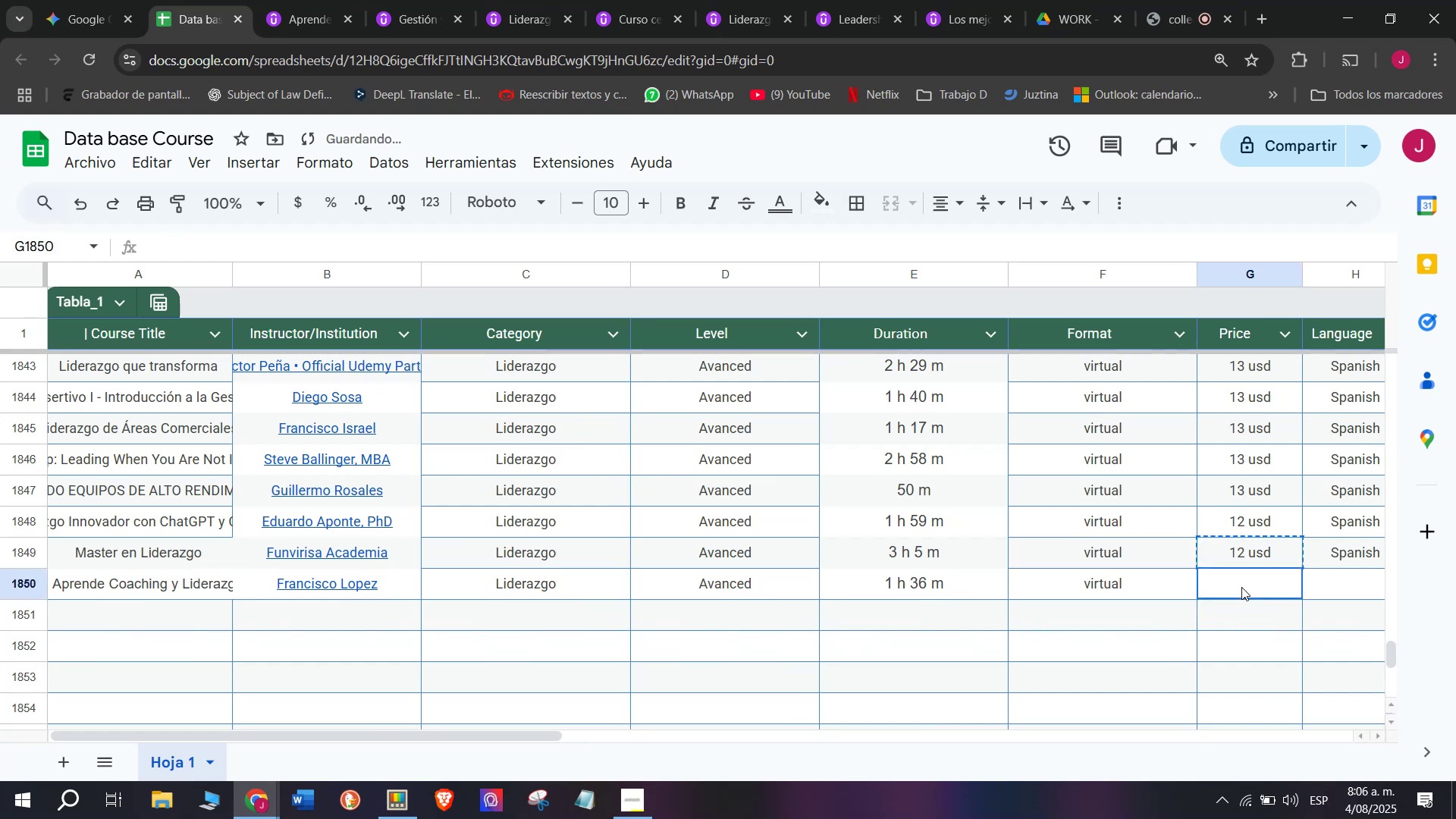 
key(Control+V)
 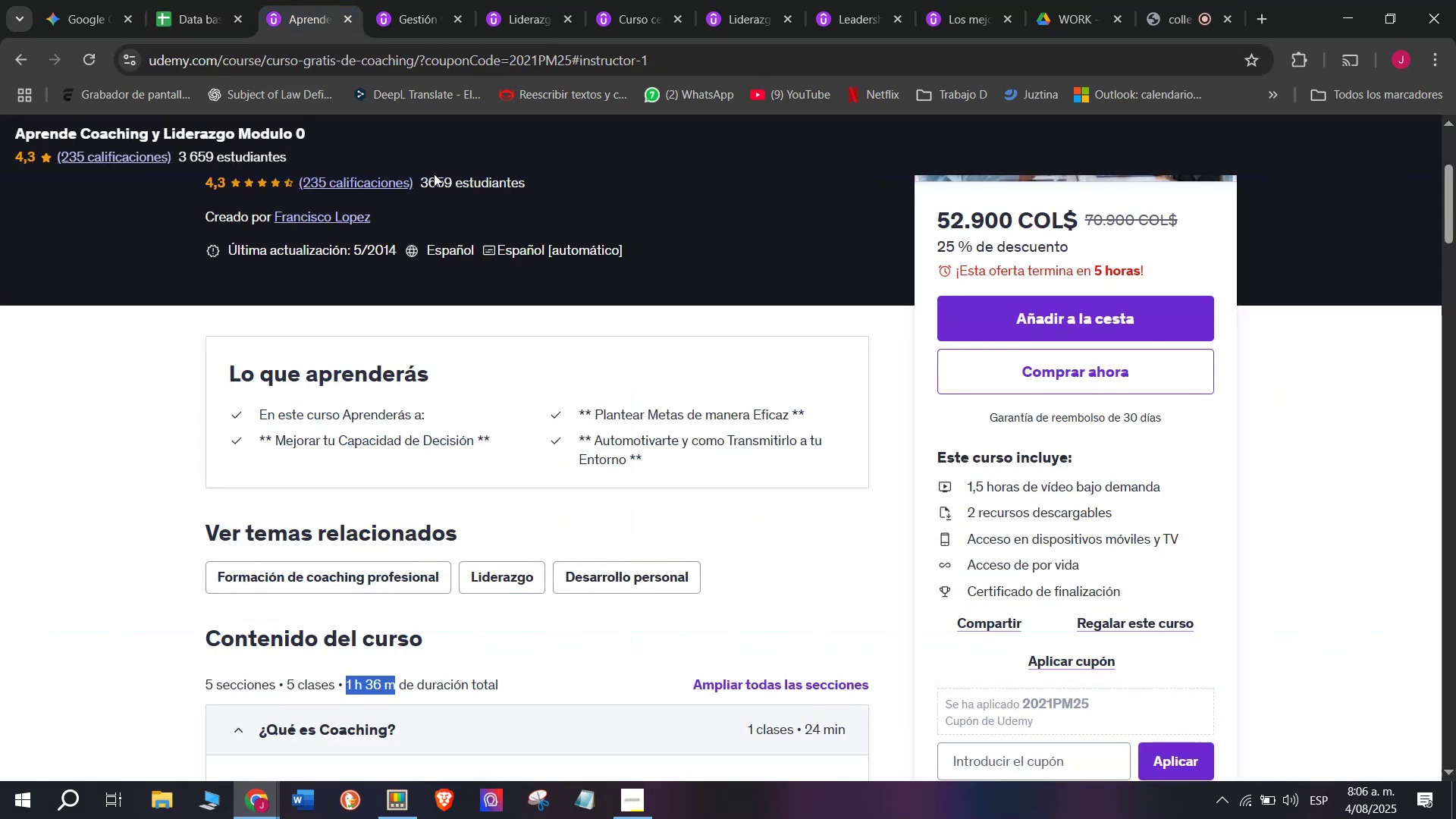 
scroll: coordinate [506, 343], scroll_direction: up, amount: 1.0
 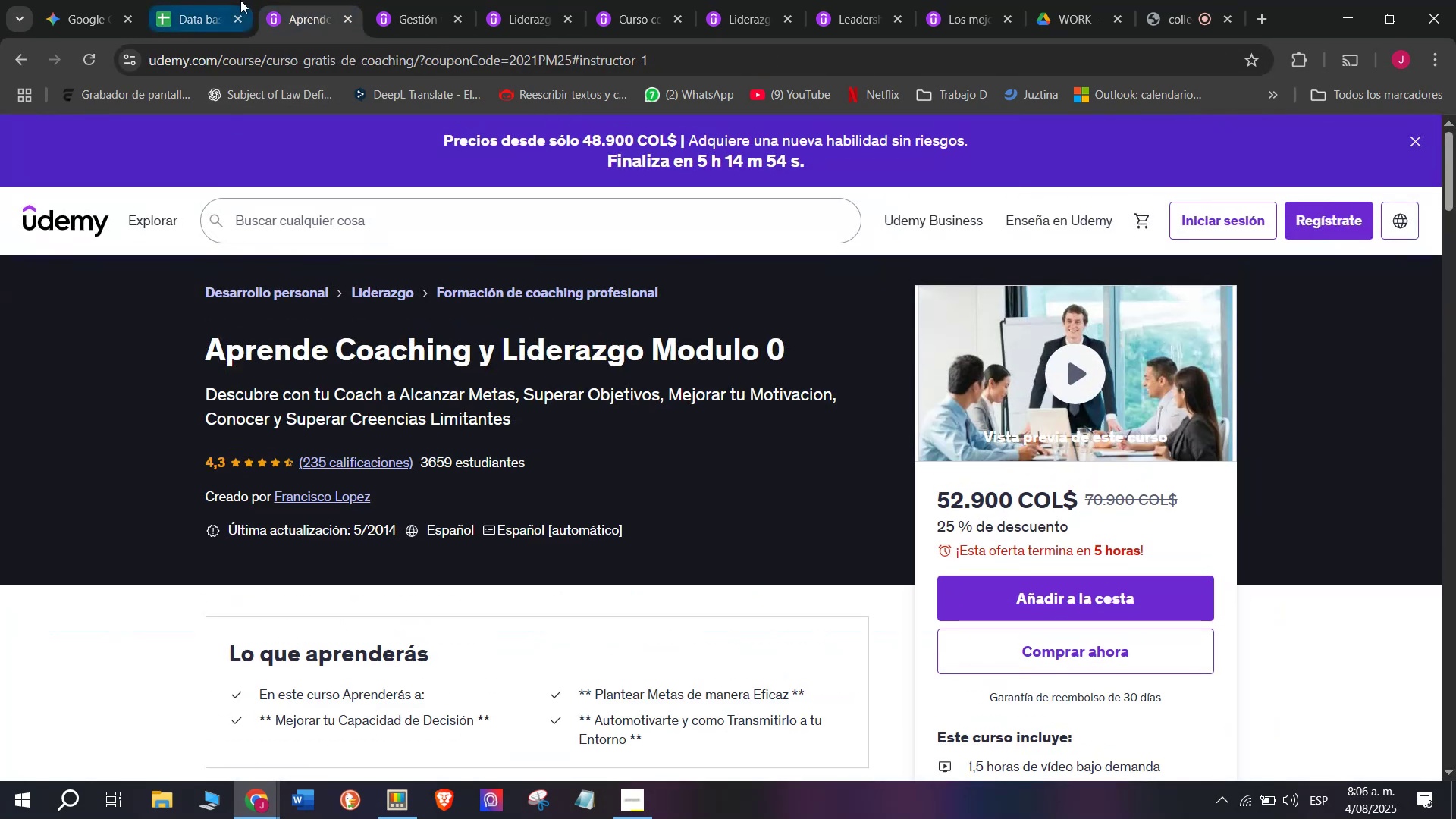 
left_click([232, 0])
 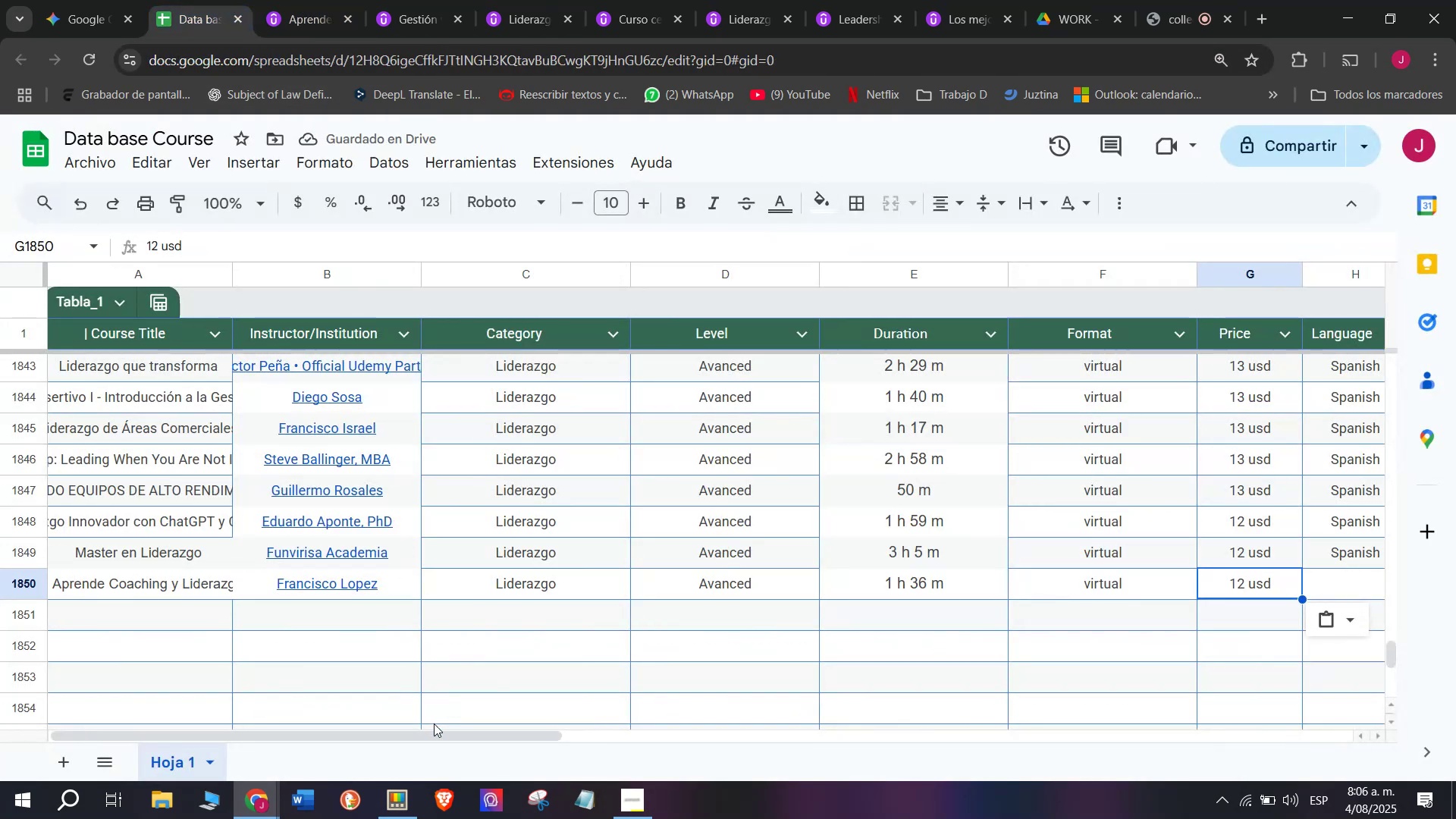 
left_click_drag(start_coordinate=[448, 739], to_coordinate=[750, 751])
 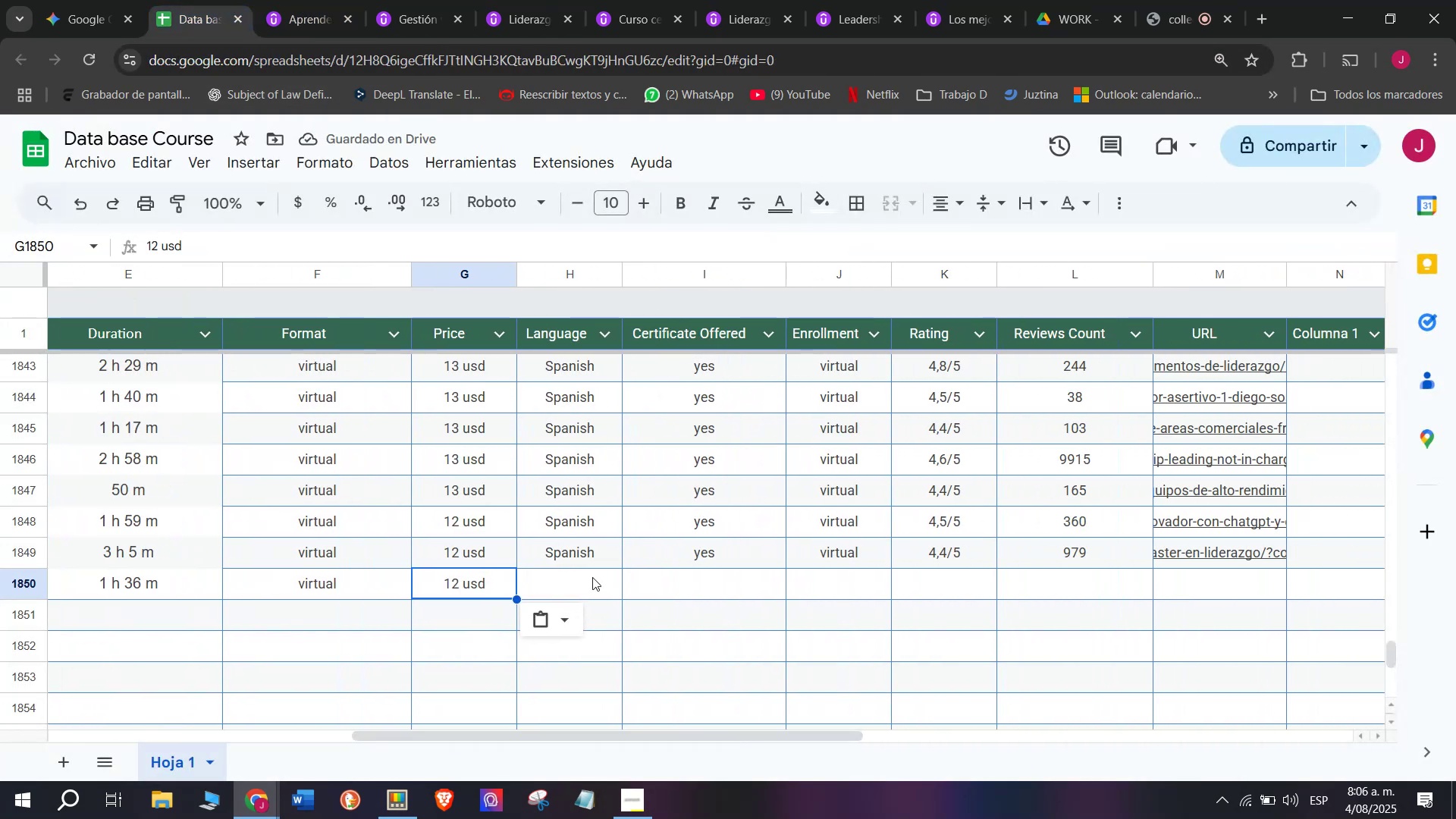 
left_click([588, 572])
 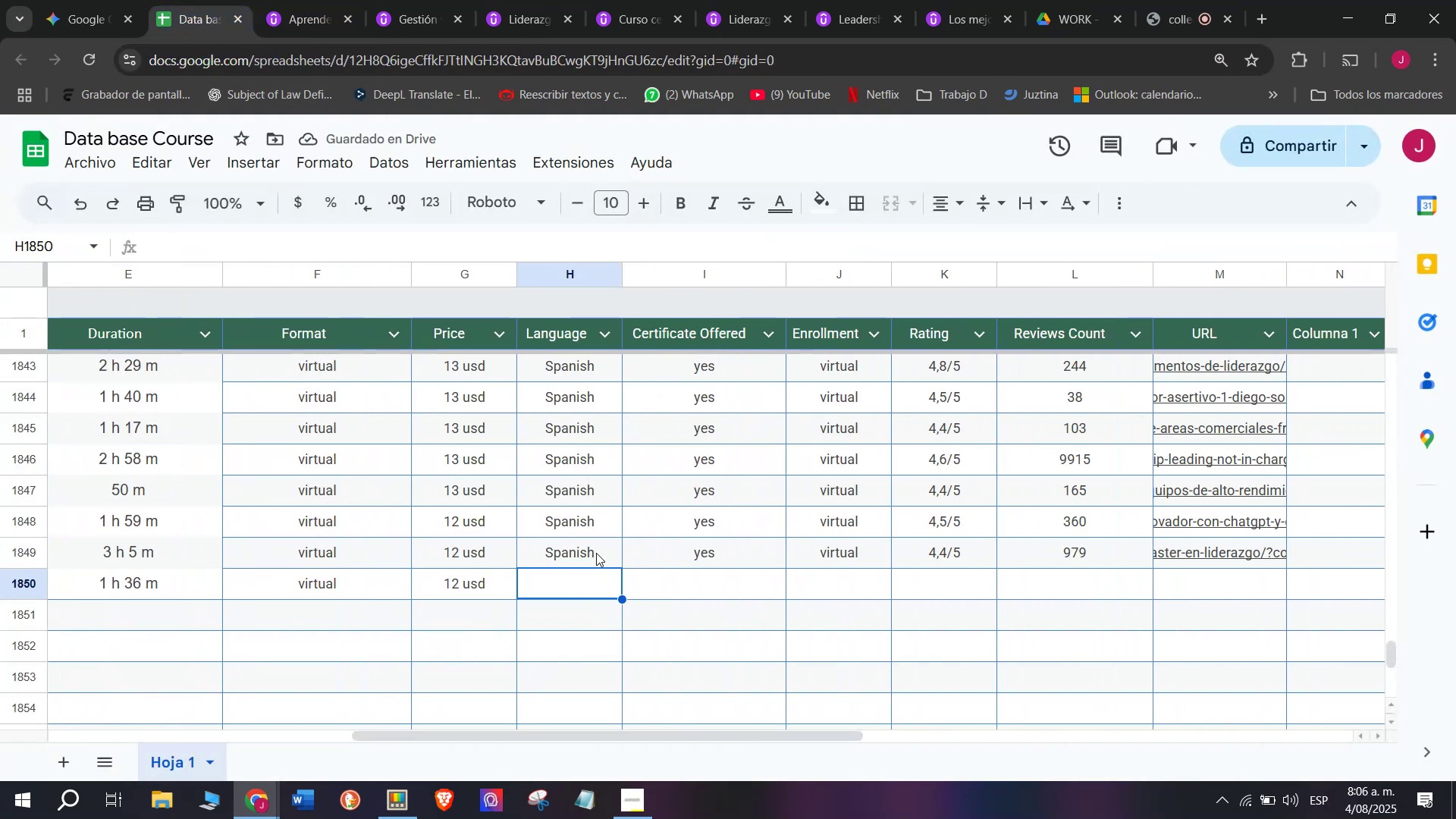 
key(Control+ControlLeft)
 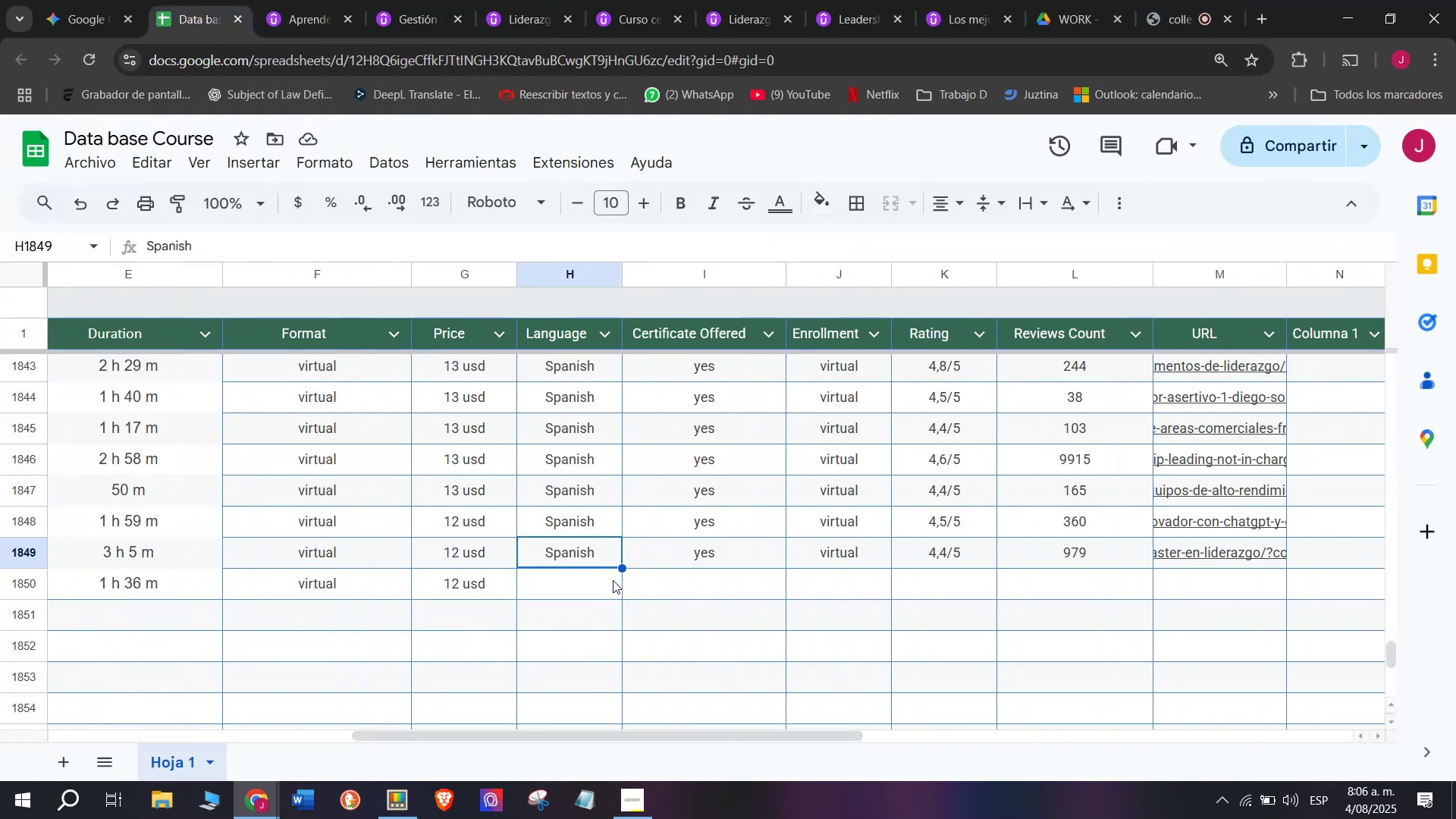 
key(Break)
 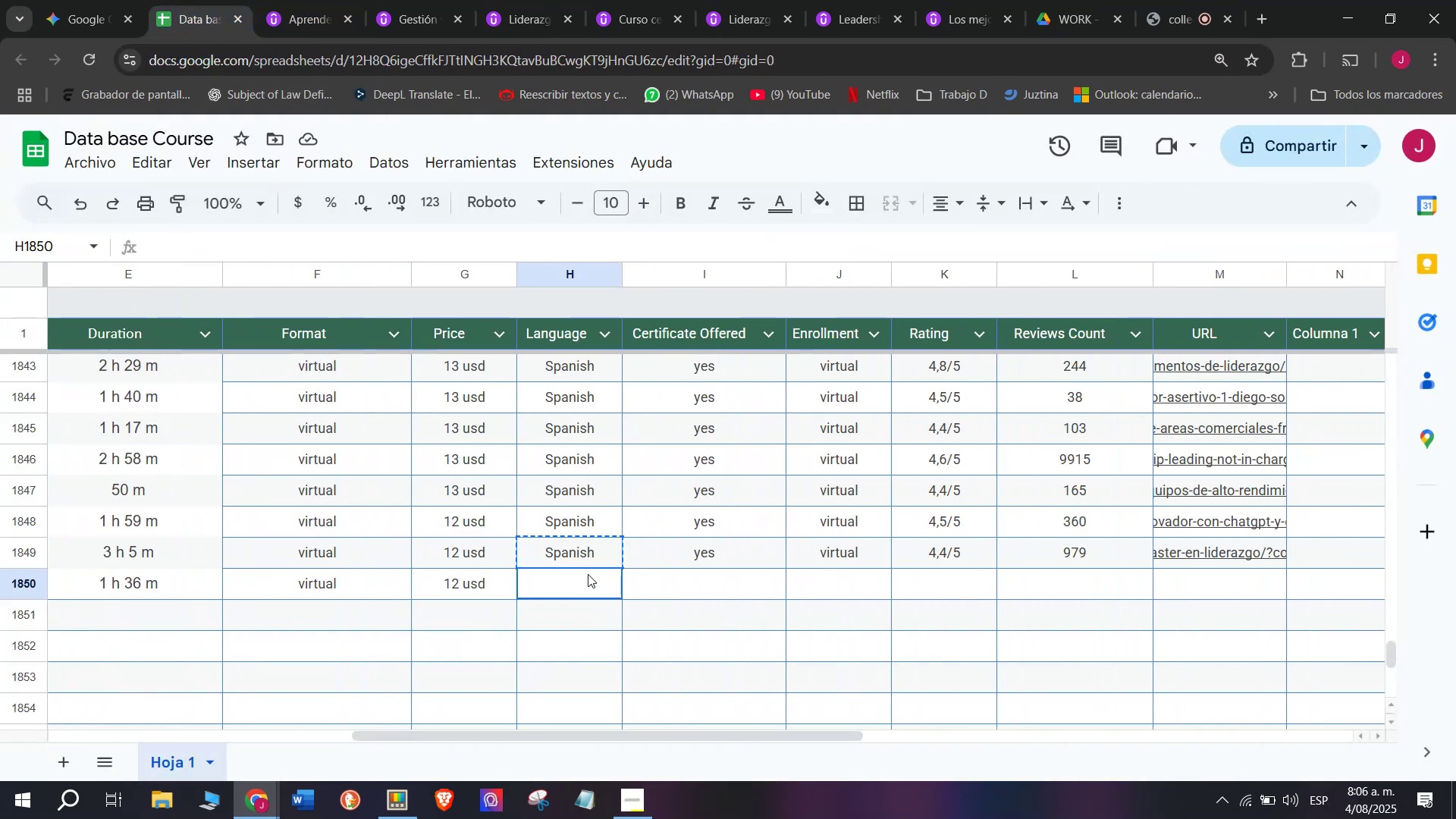 
key(Control+C)
 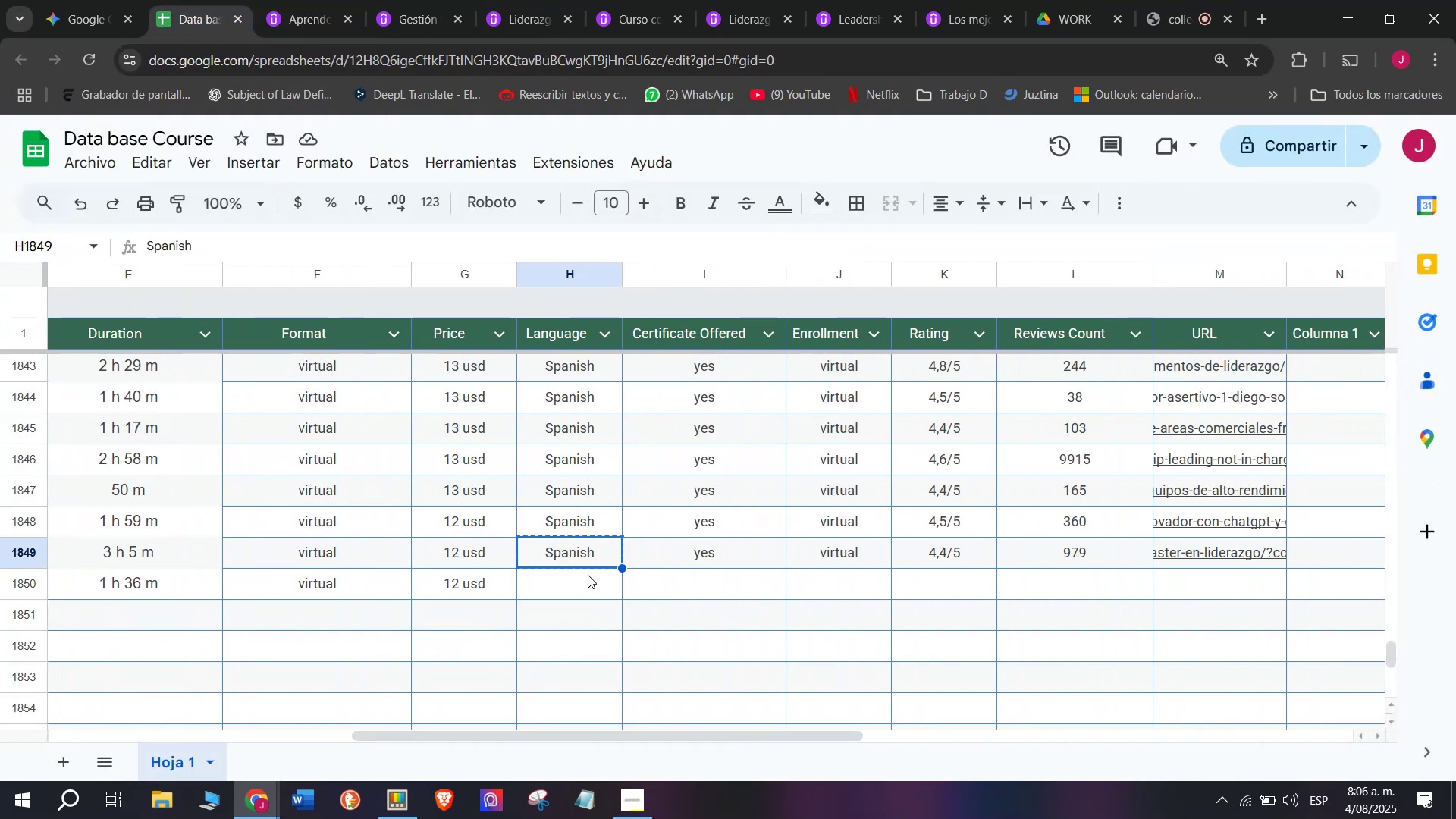 
key(Z)
 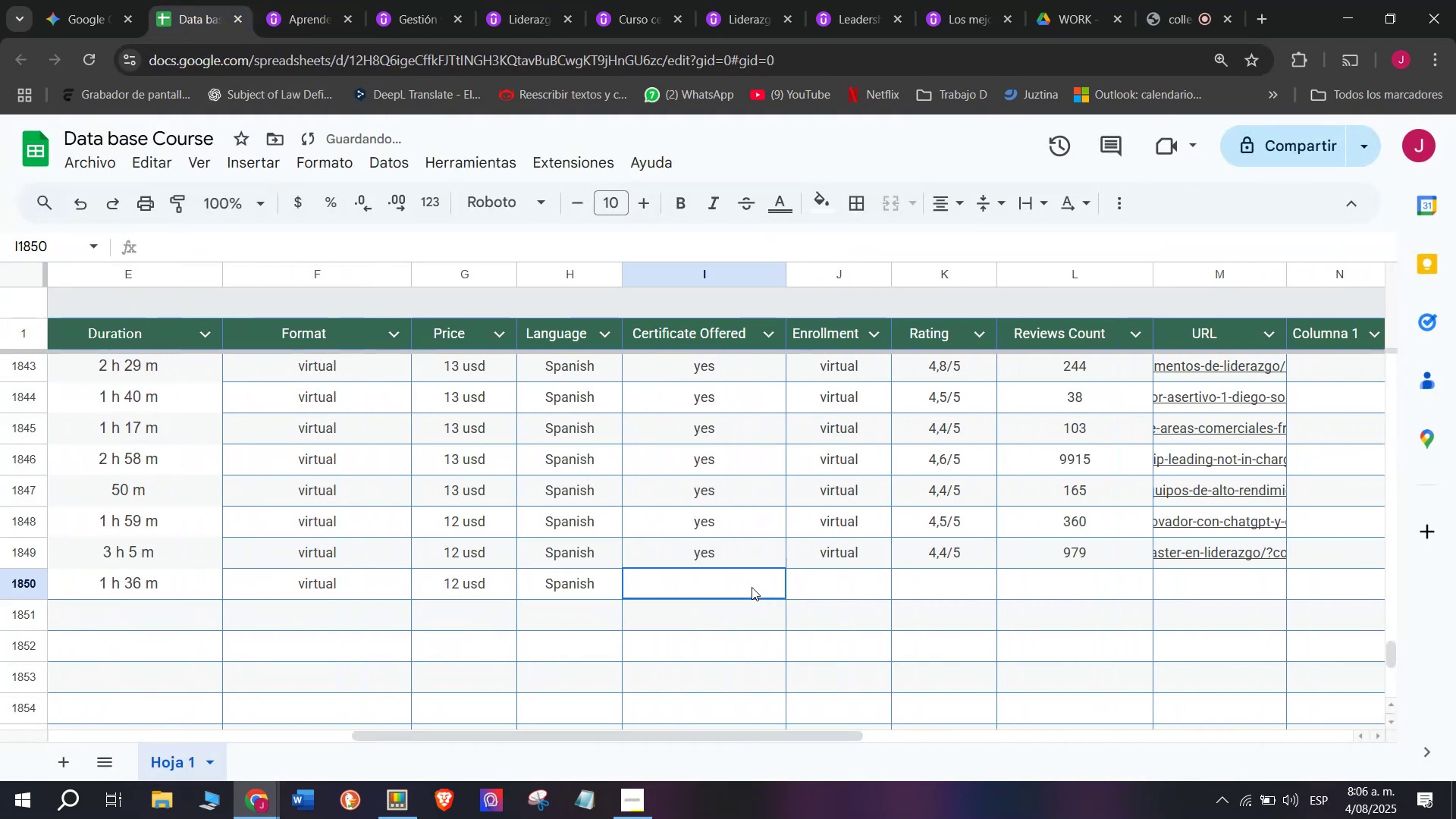 
key(Control+ControlLeft)
 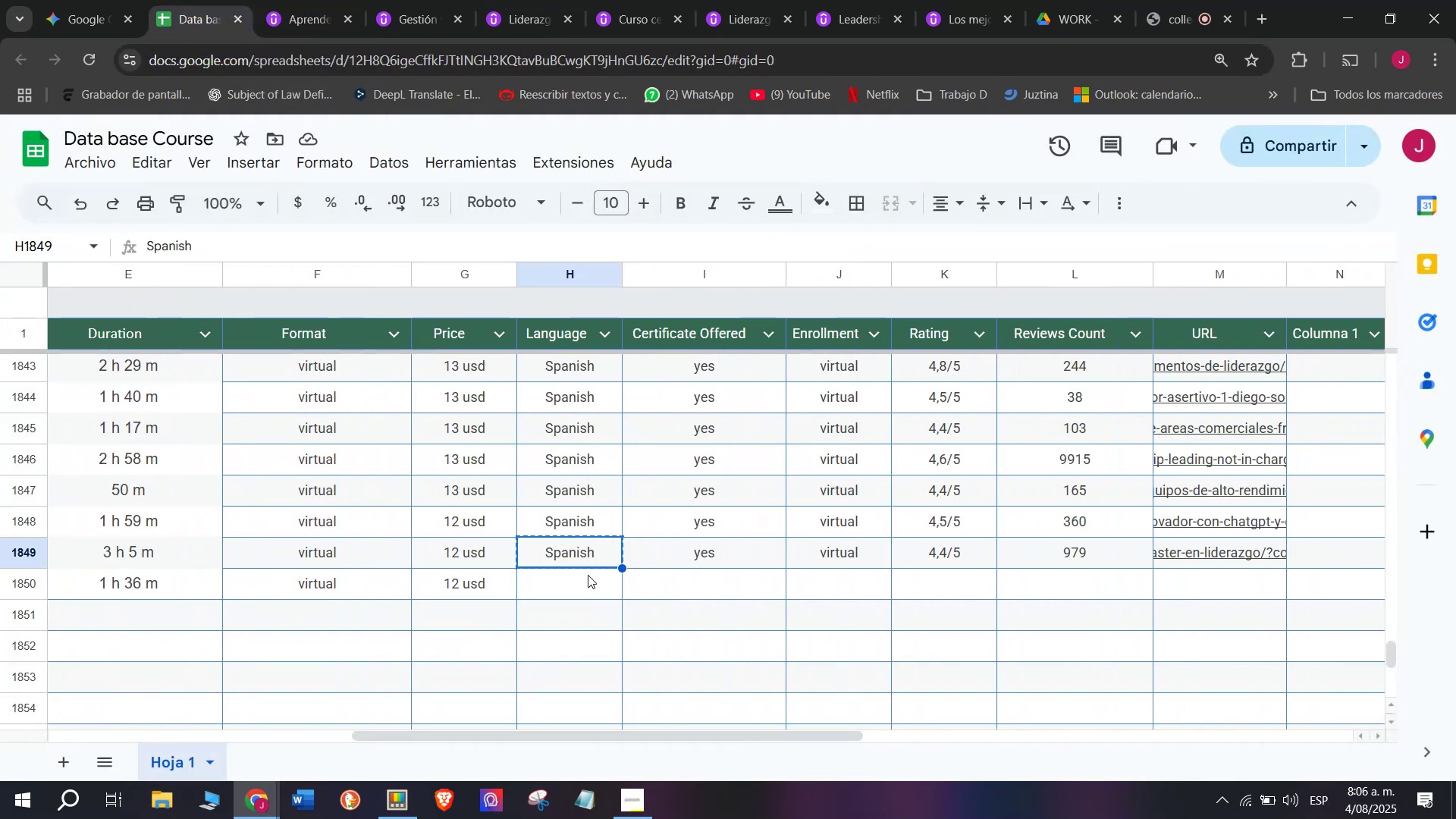 
key(Control+V)
 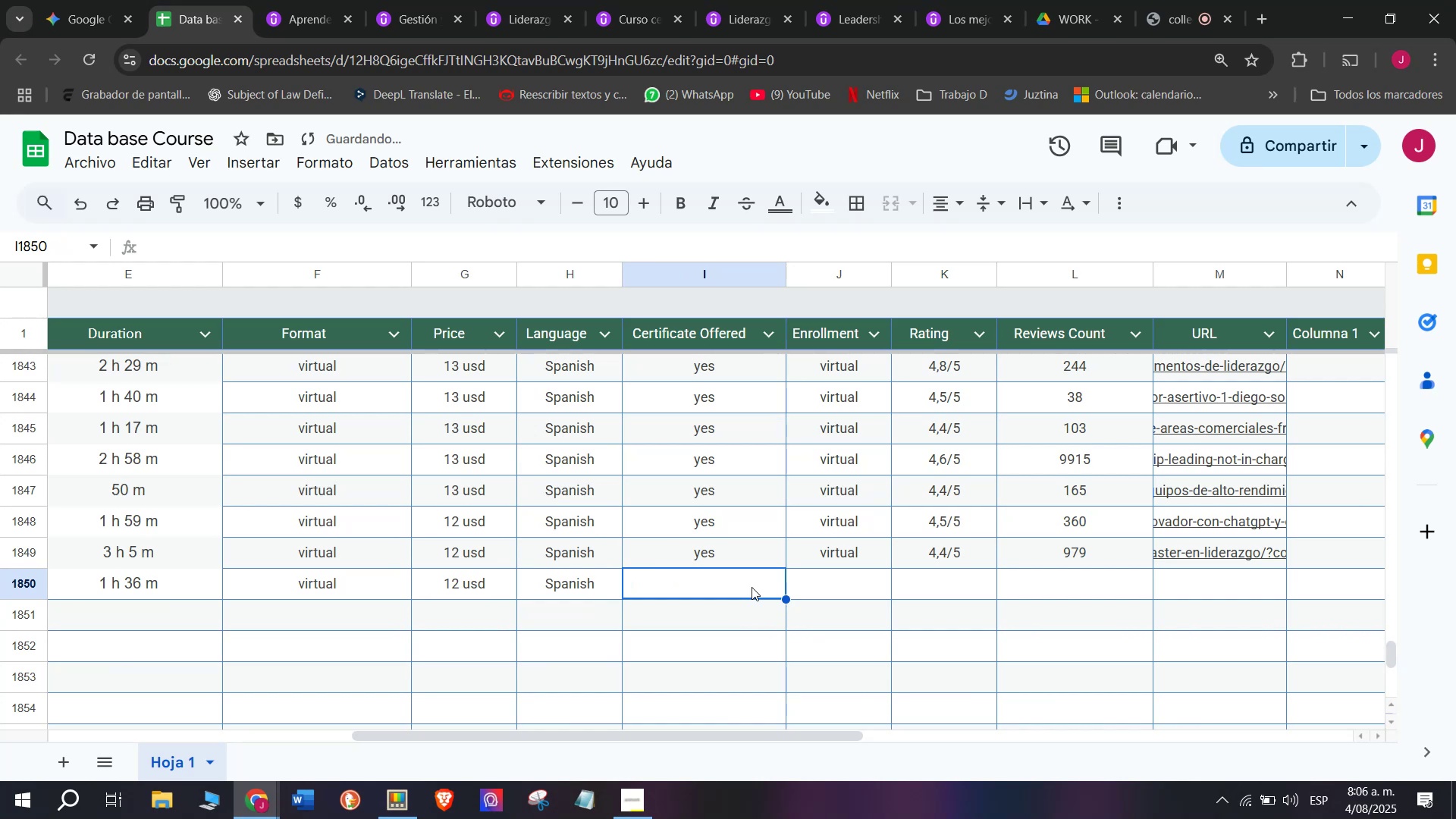 
key(Break)
 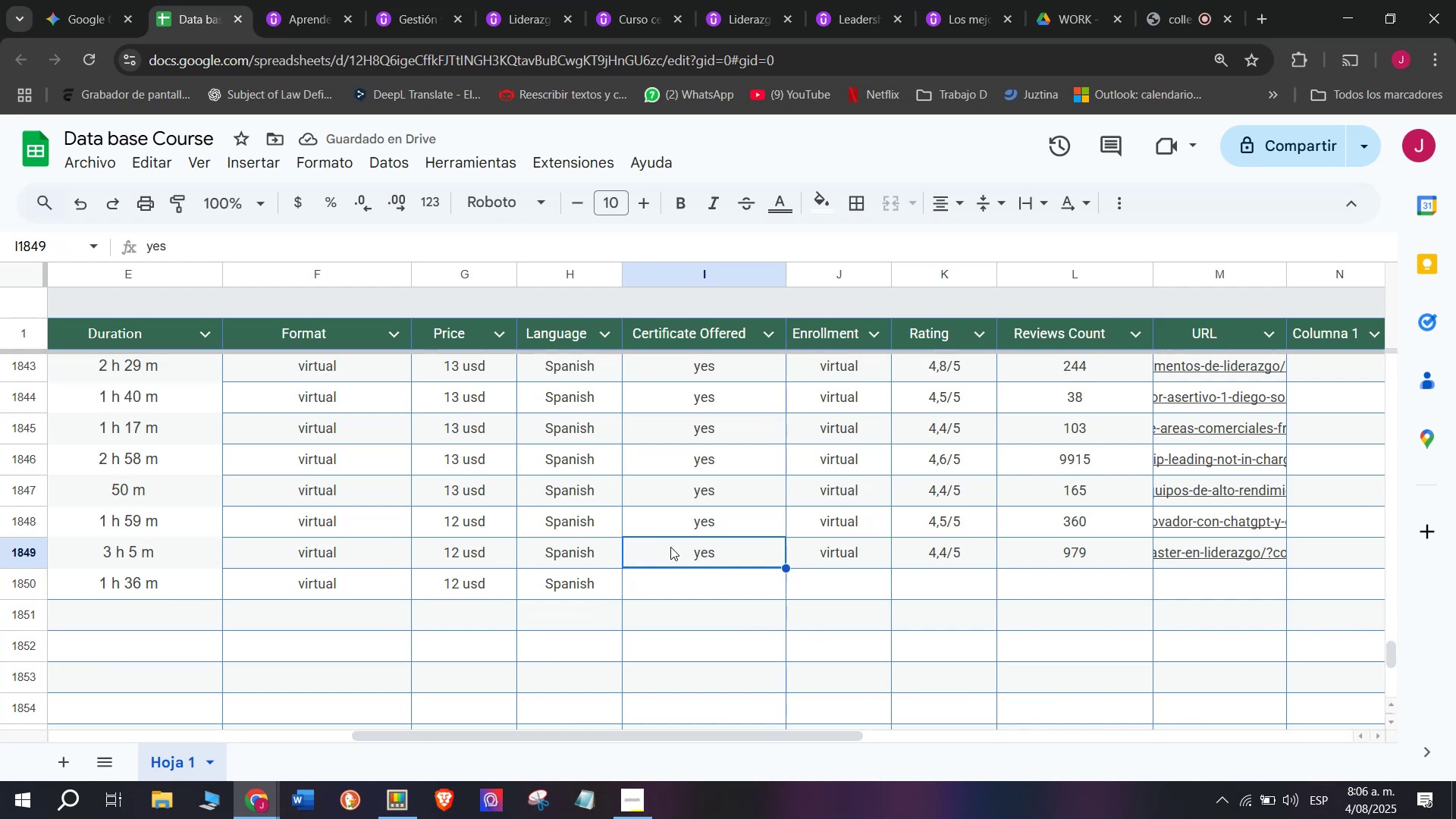 
key(Control+C)
 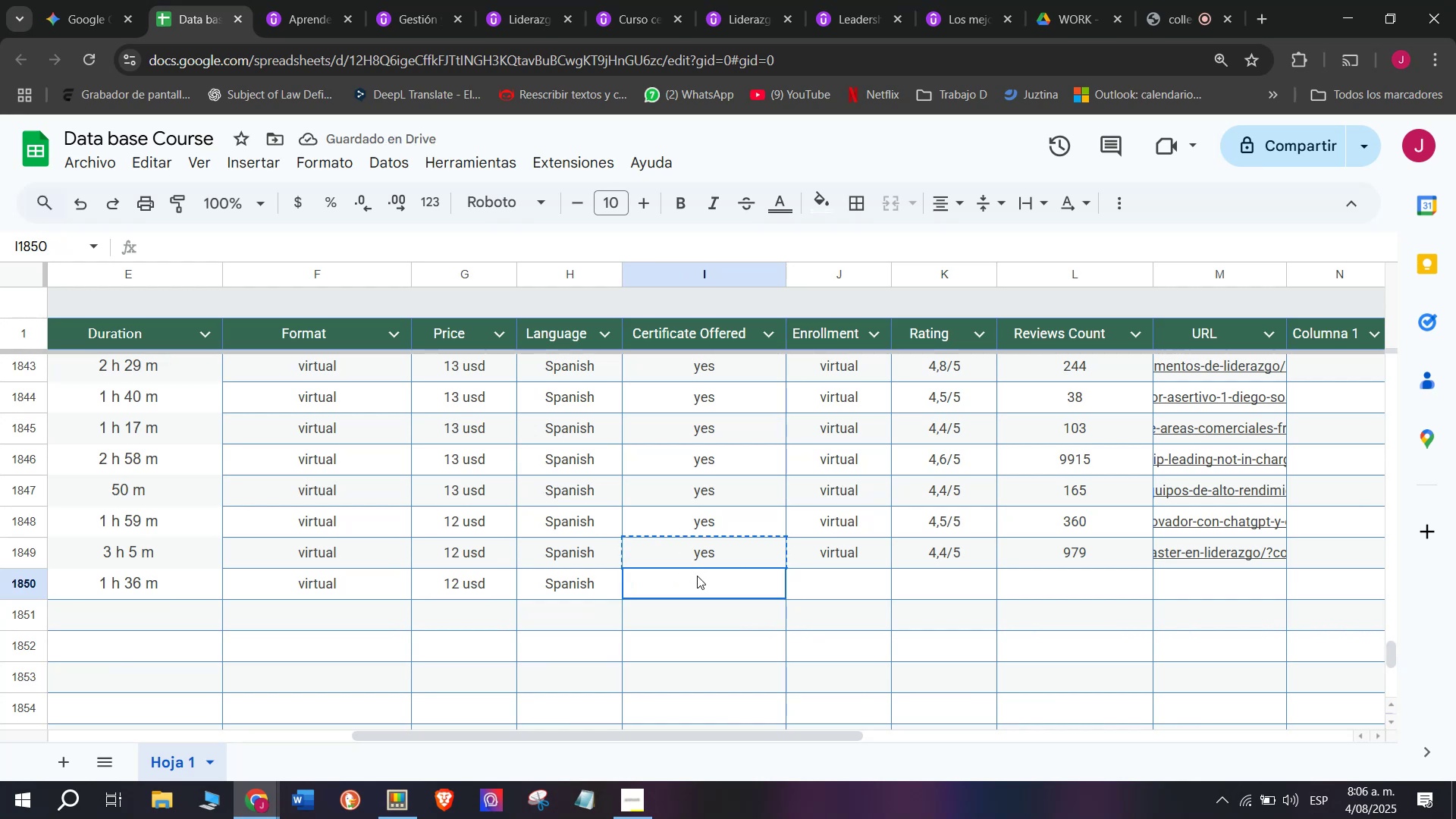 
key(Control+ControlLeft)
 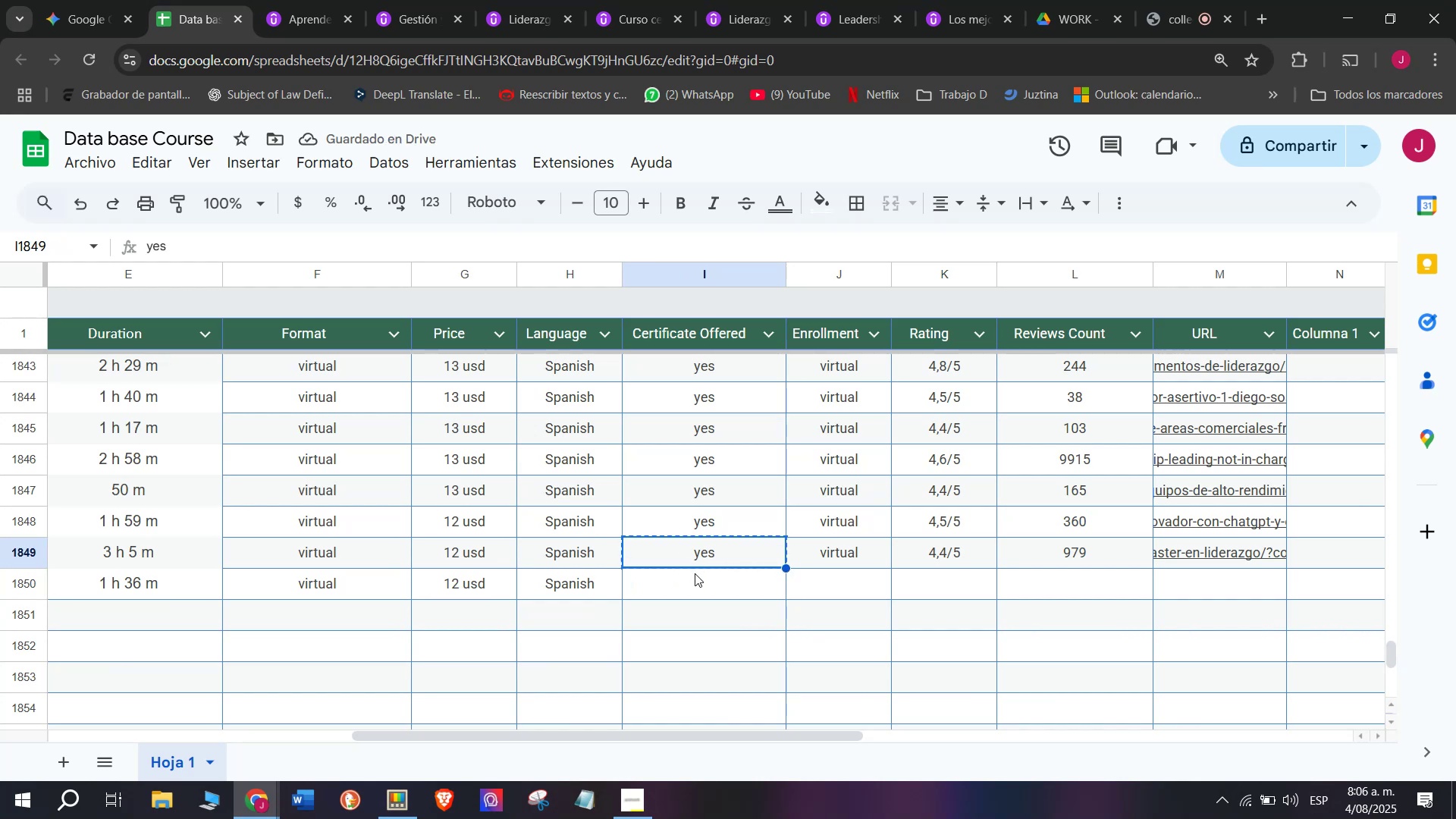 
left_click([697, 576])
 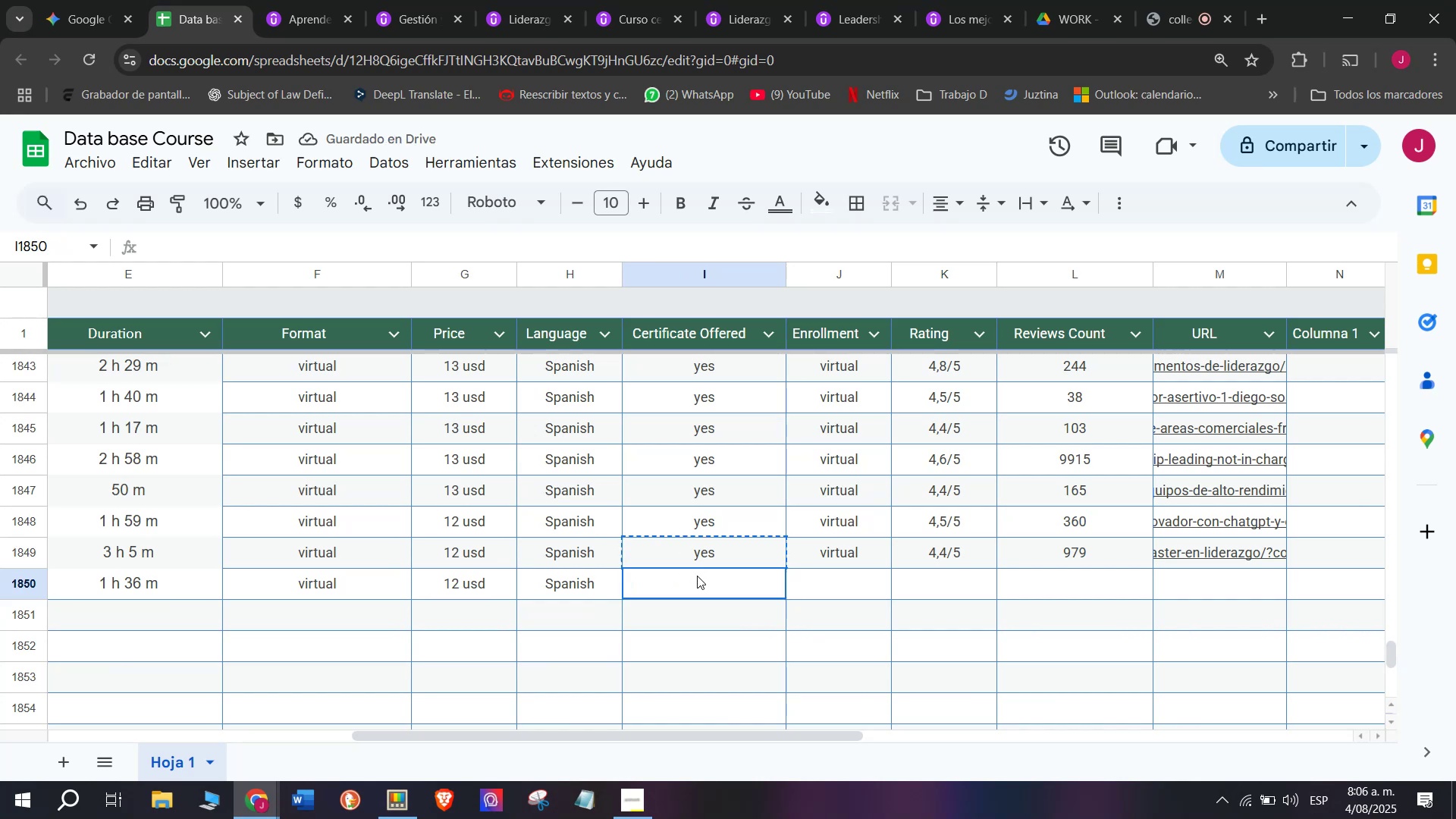 
key(Z)
 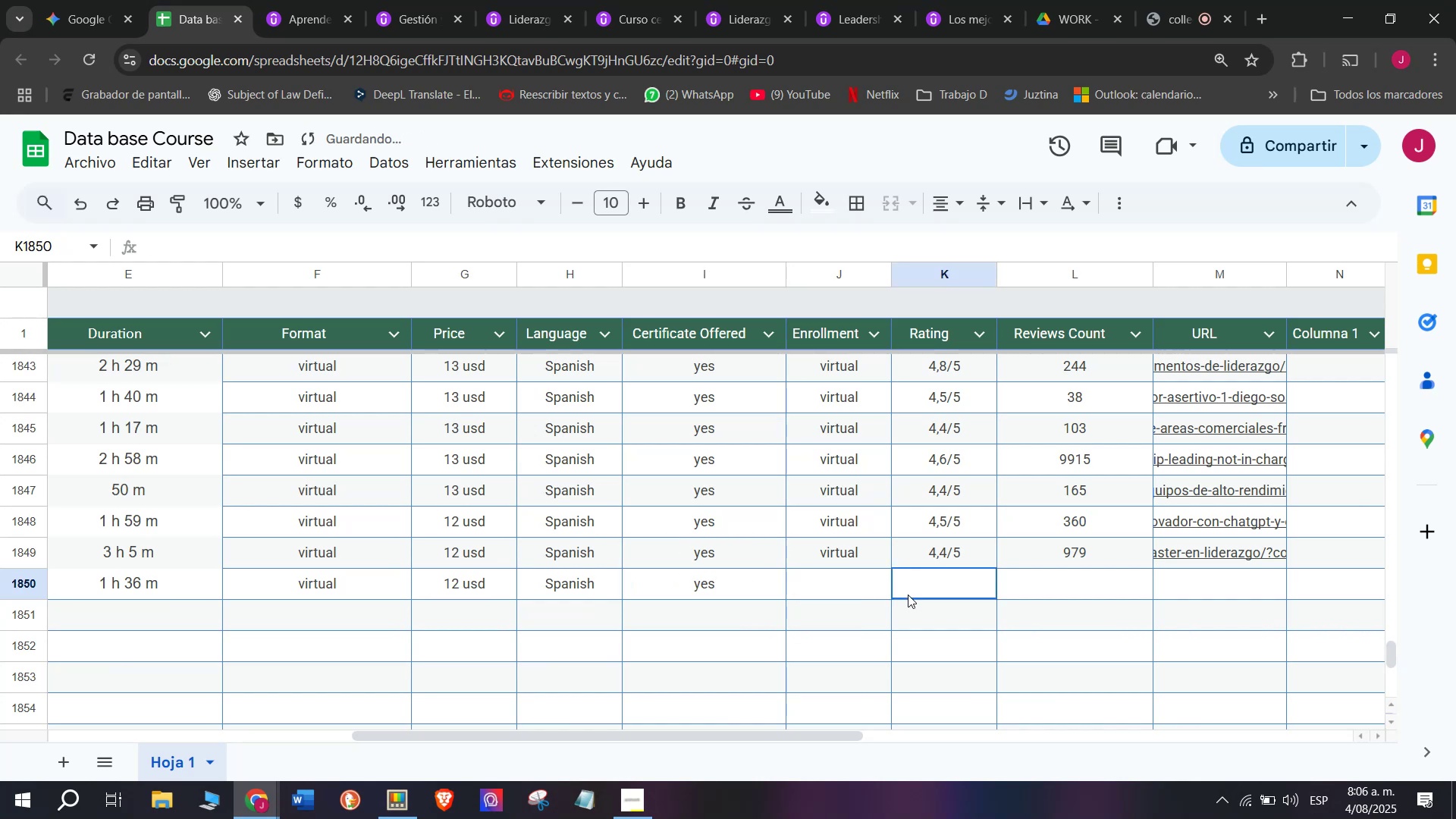 
key(Control+ControlLeft)
 